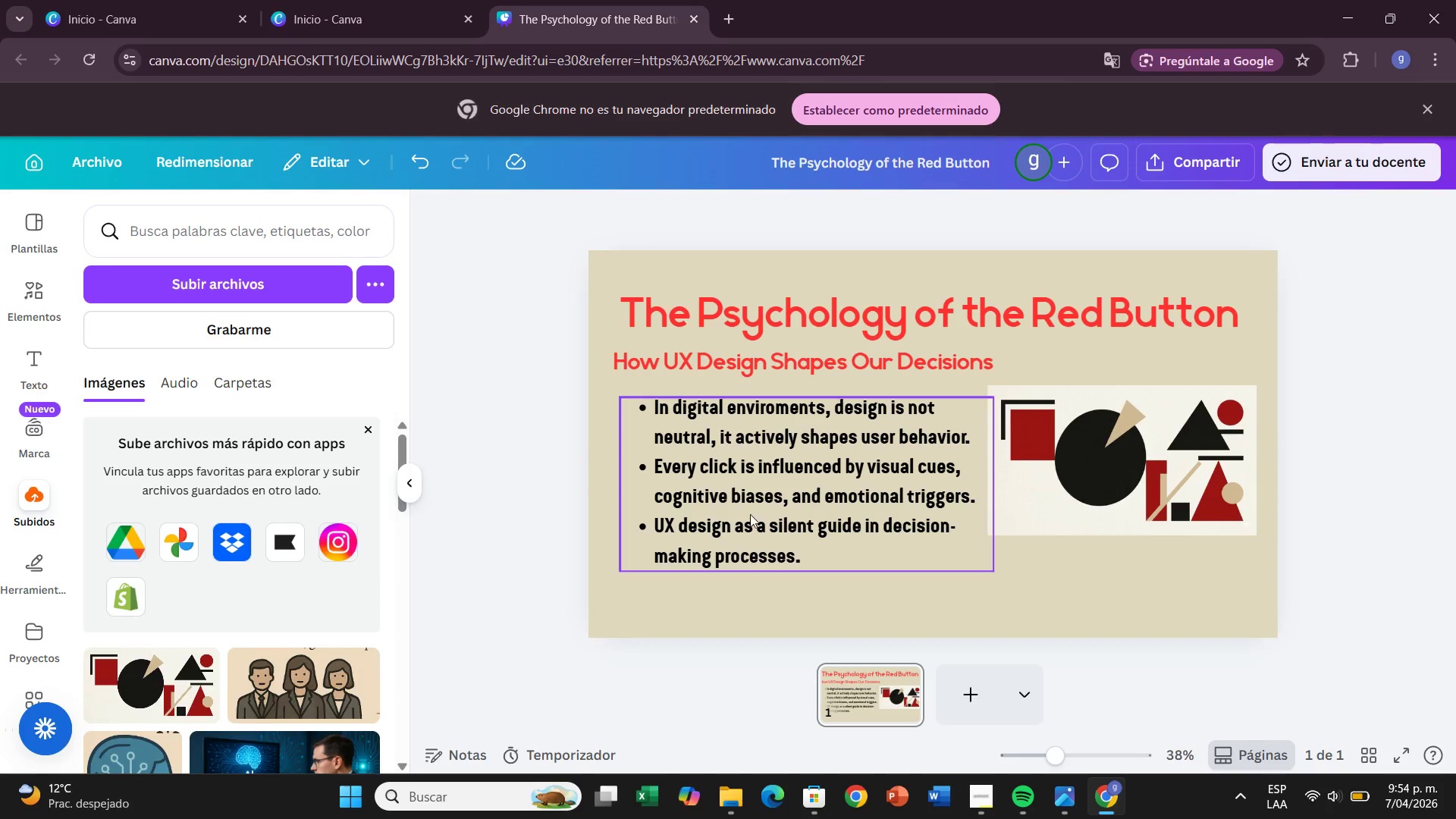 
left_click([754, 494])
 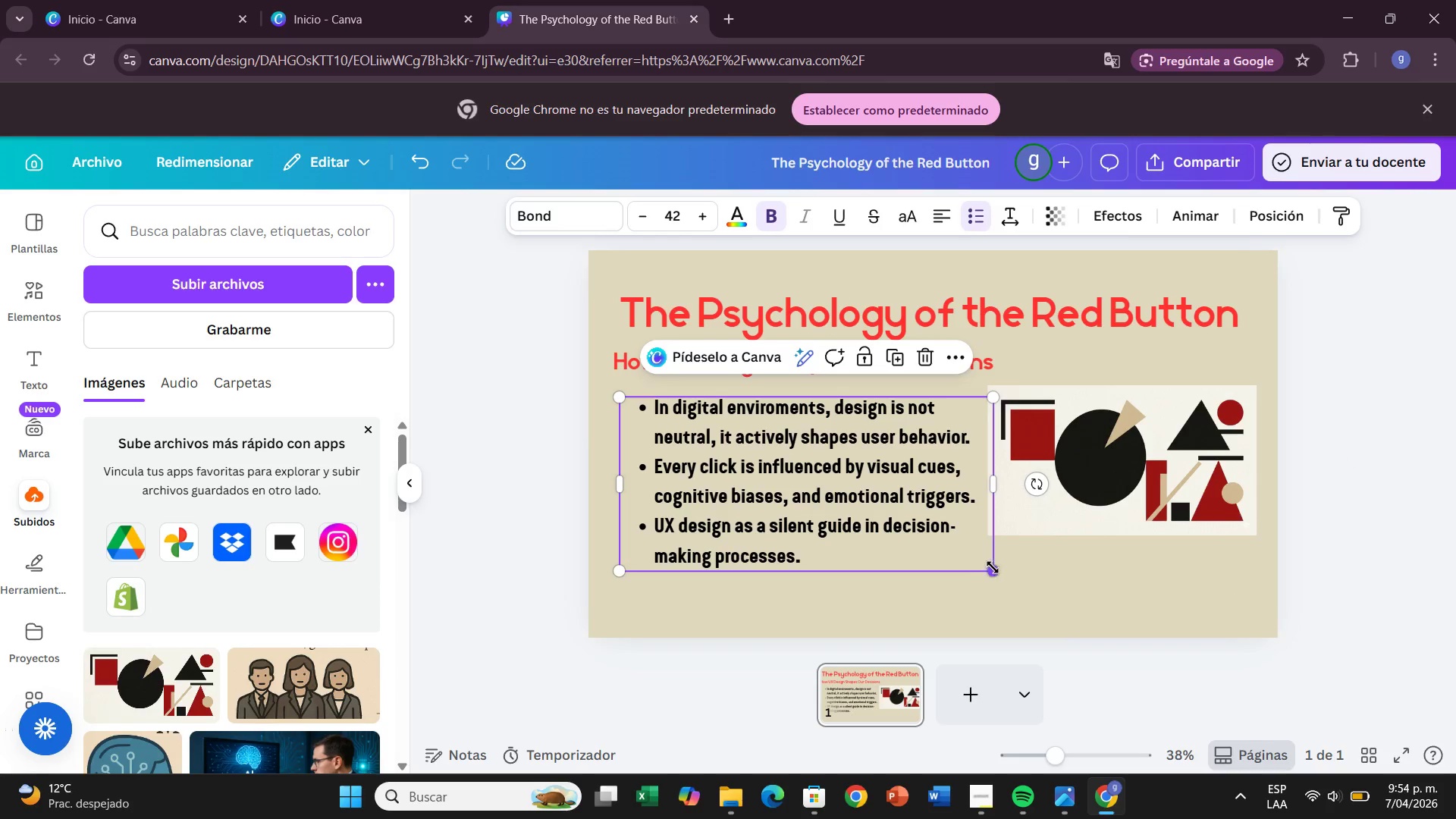 
left_click_drag(start_coordinate=[991, 567], to_coordinate=[972, 550])
 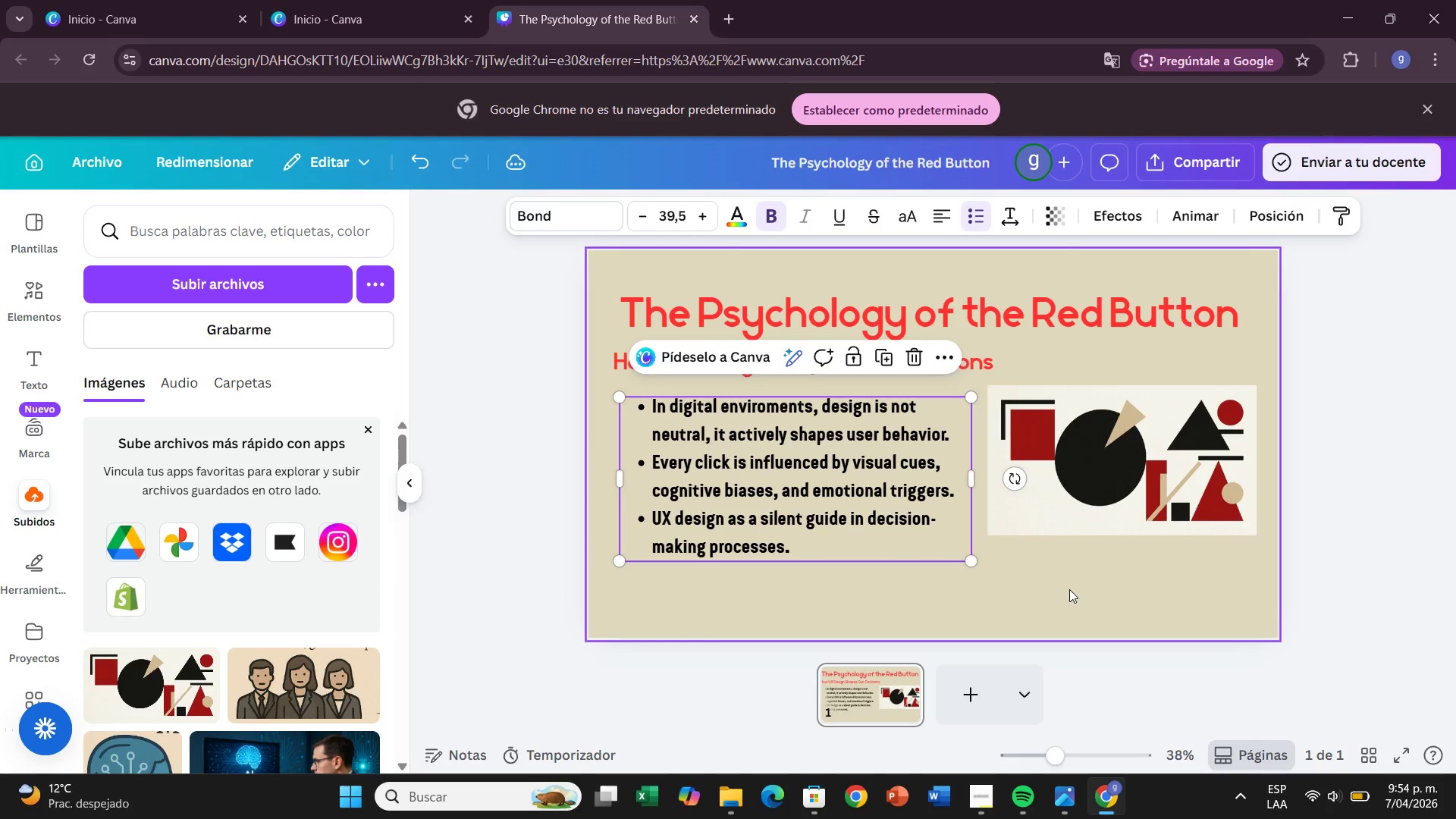 
left_click([1069, 589])
 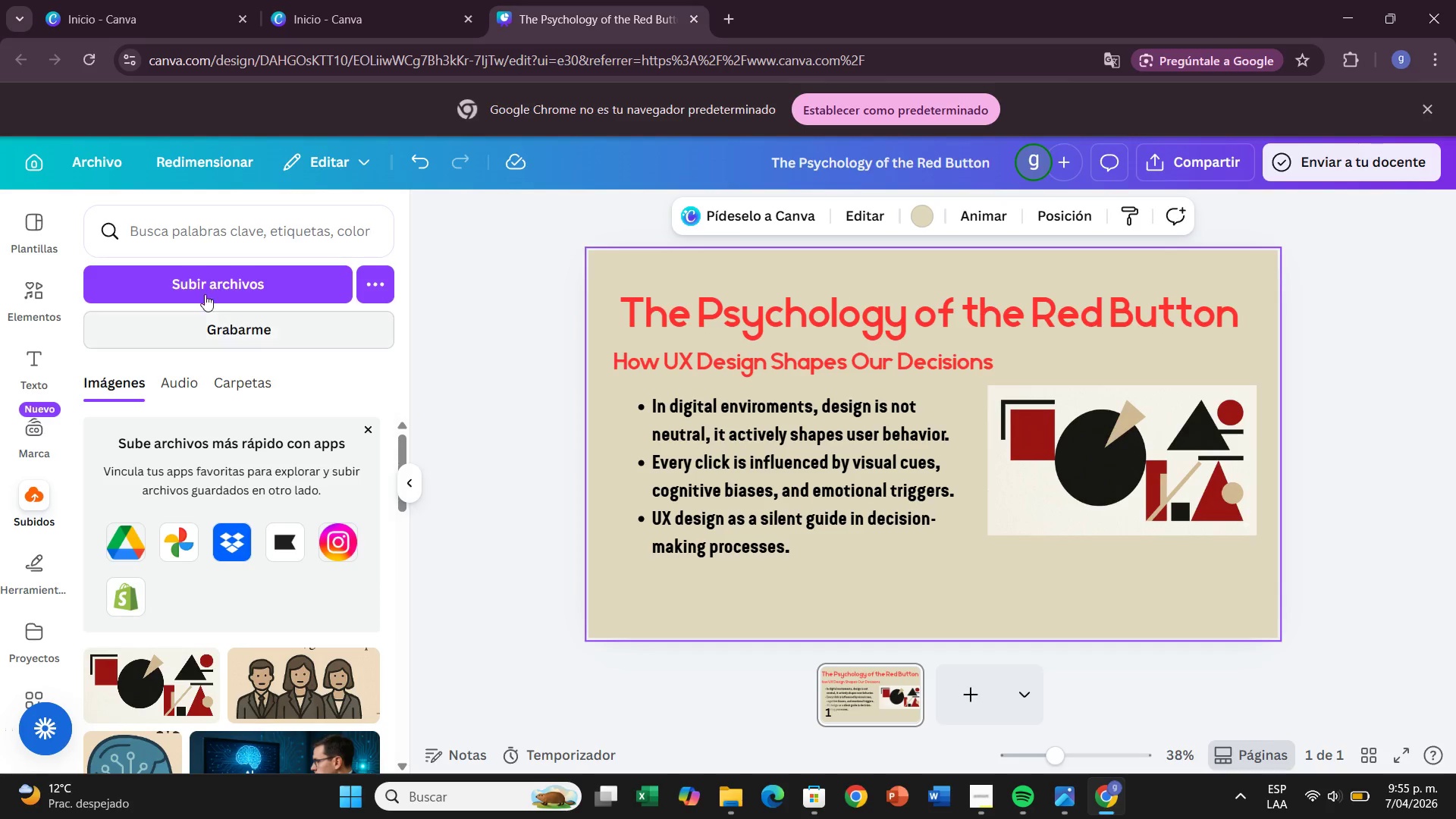 
left_click([42, 375])
 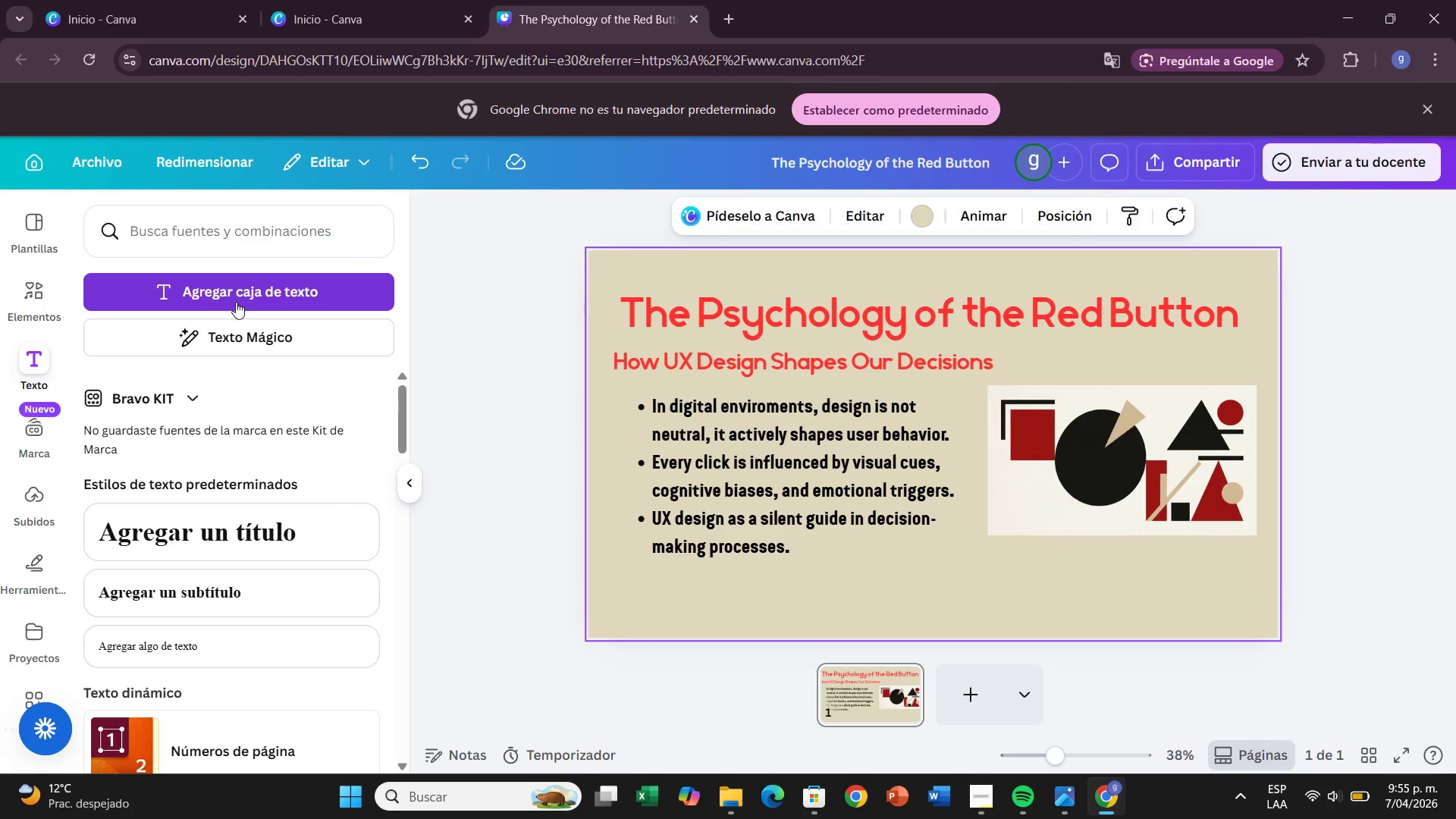 
left_click([237, 297])
 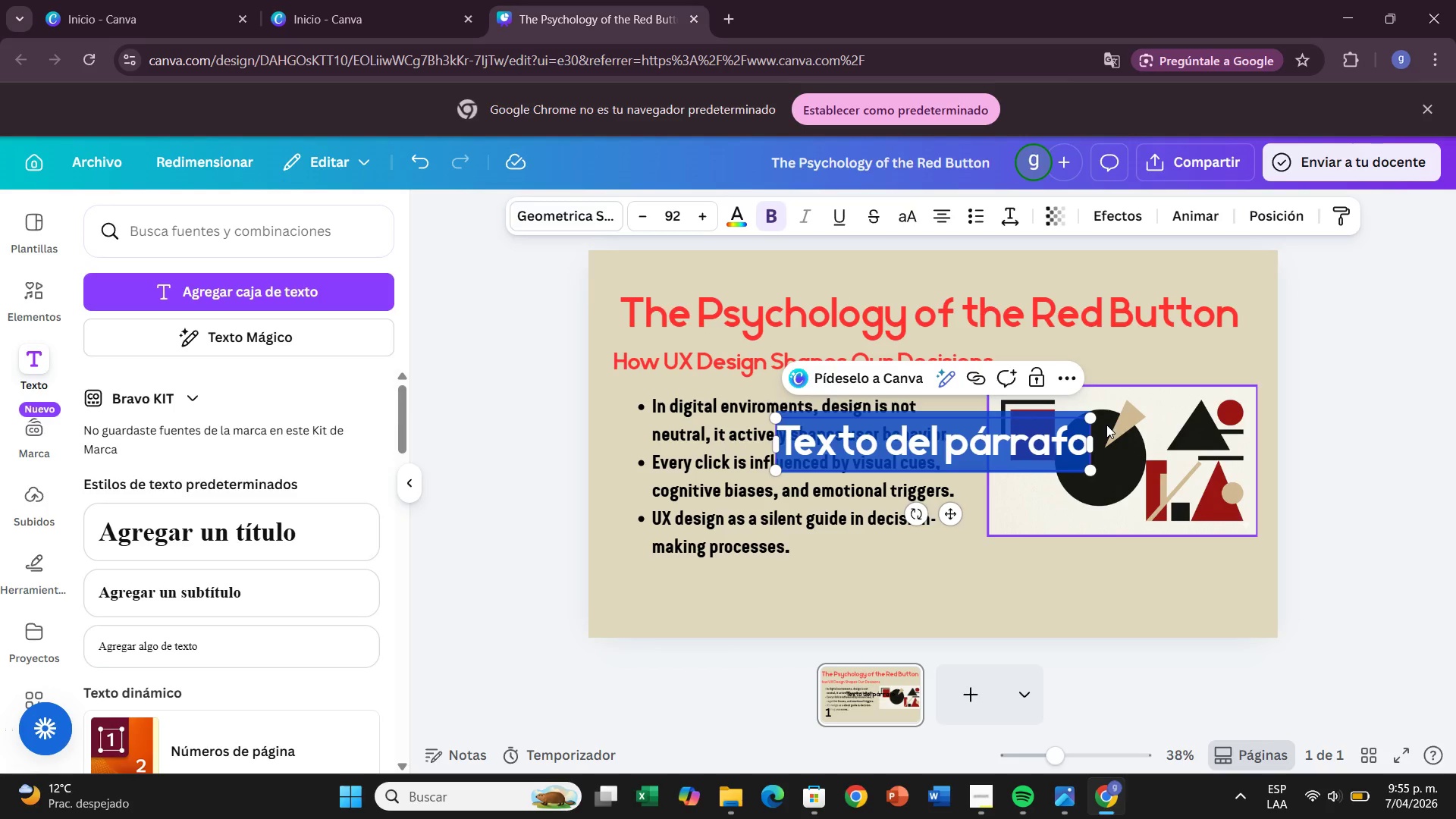 
wait(5.05)
 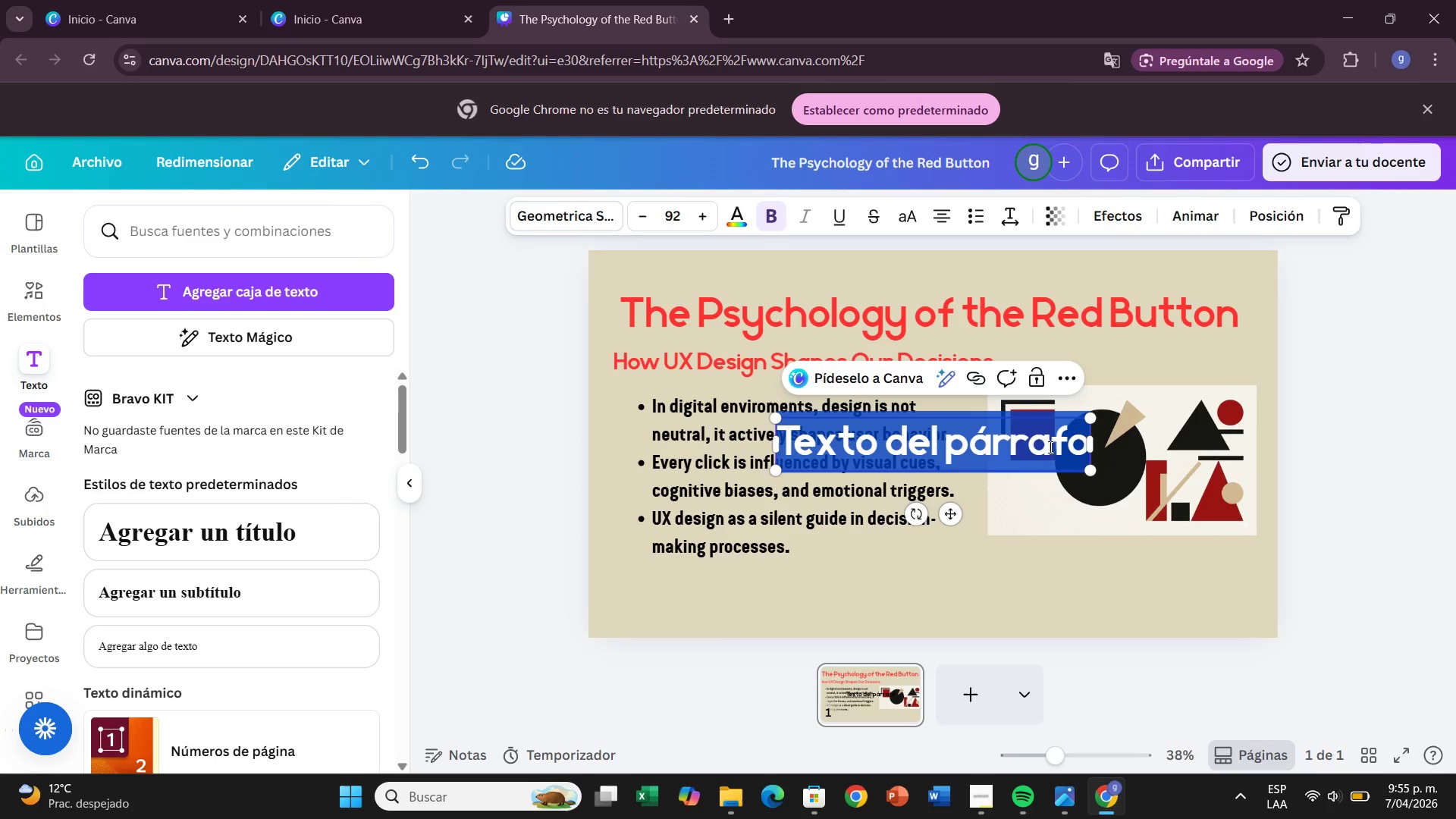 
key(Backspace)
type(a)
key(Backspace)
type(ARE USERS CHOOSING... OR BEING GUIDED TO CHOOSE{)
 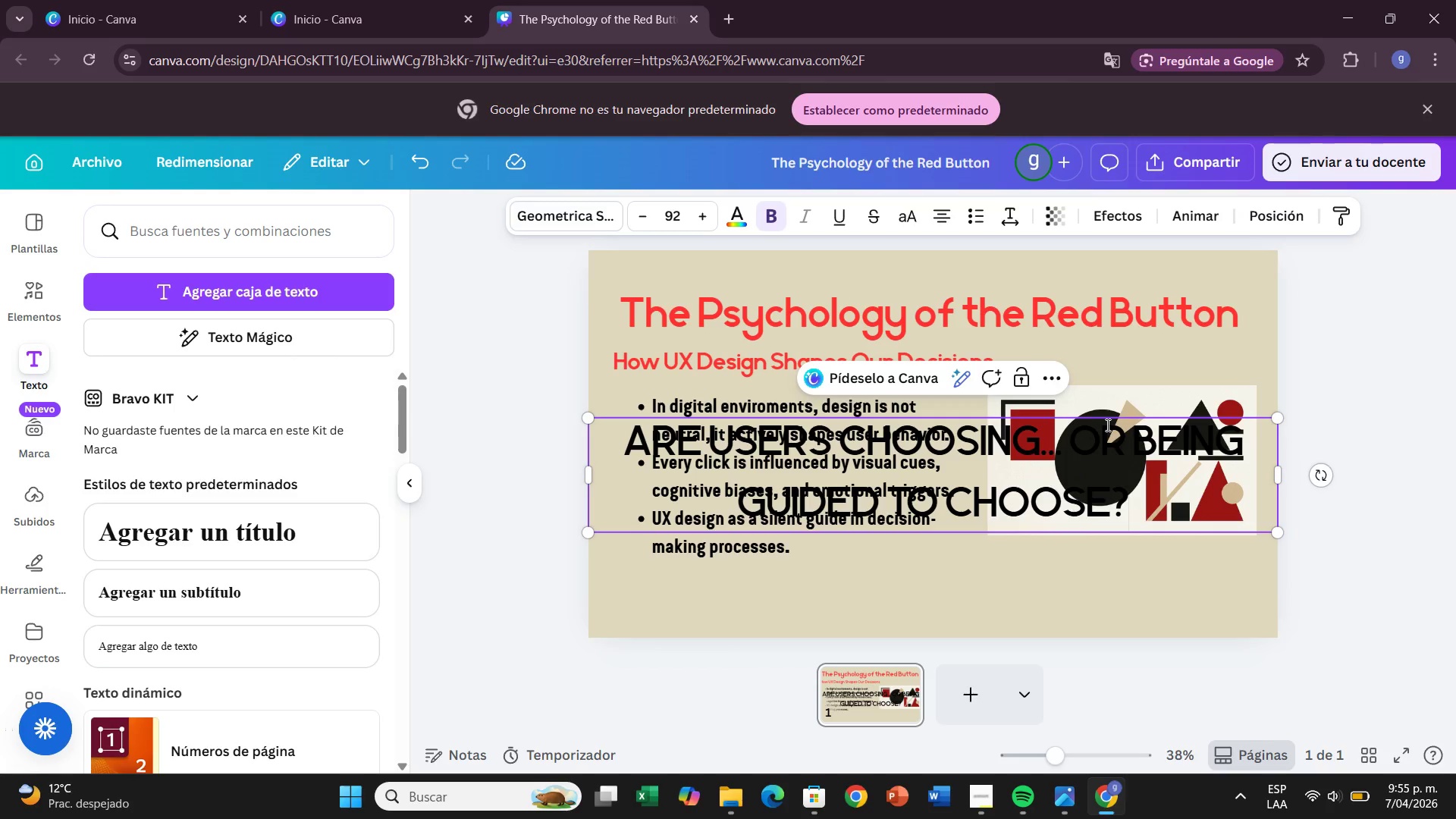 
left_click([918, 532])
 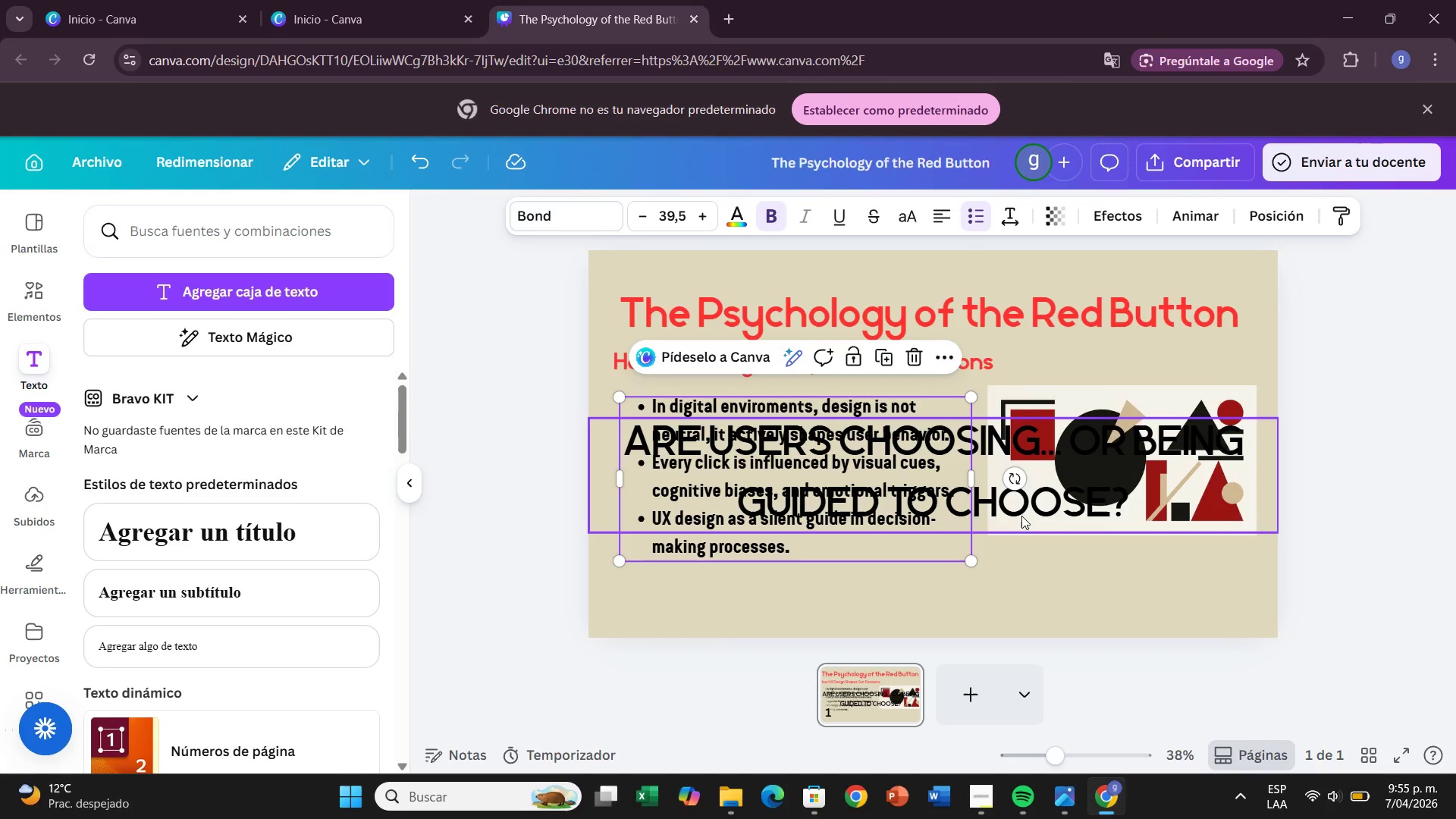 
left_click_drag(start_coordinate=[1022, 513], to_coordinate=[1027, 589])
 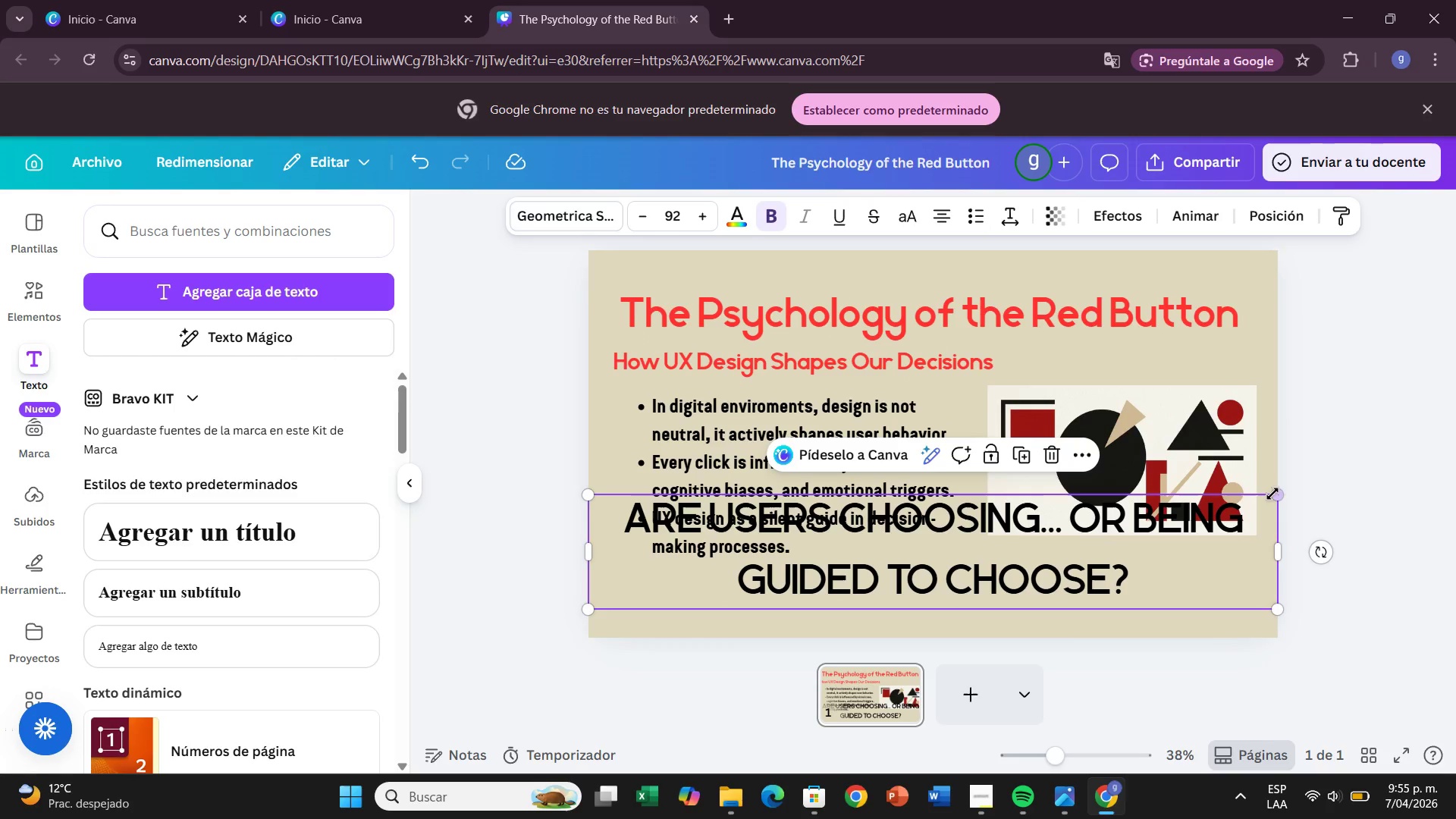 
left_click_drag(start_coordinate=[1275, 494], to_coordinate=[1075, 580])
 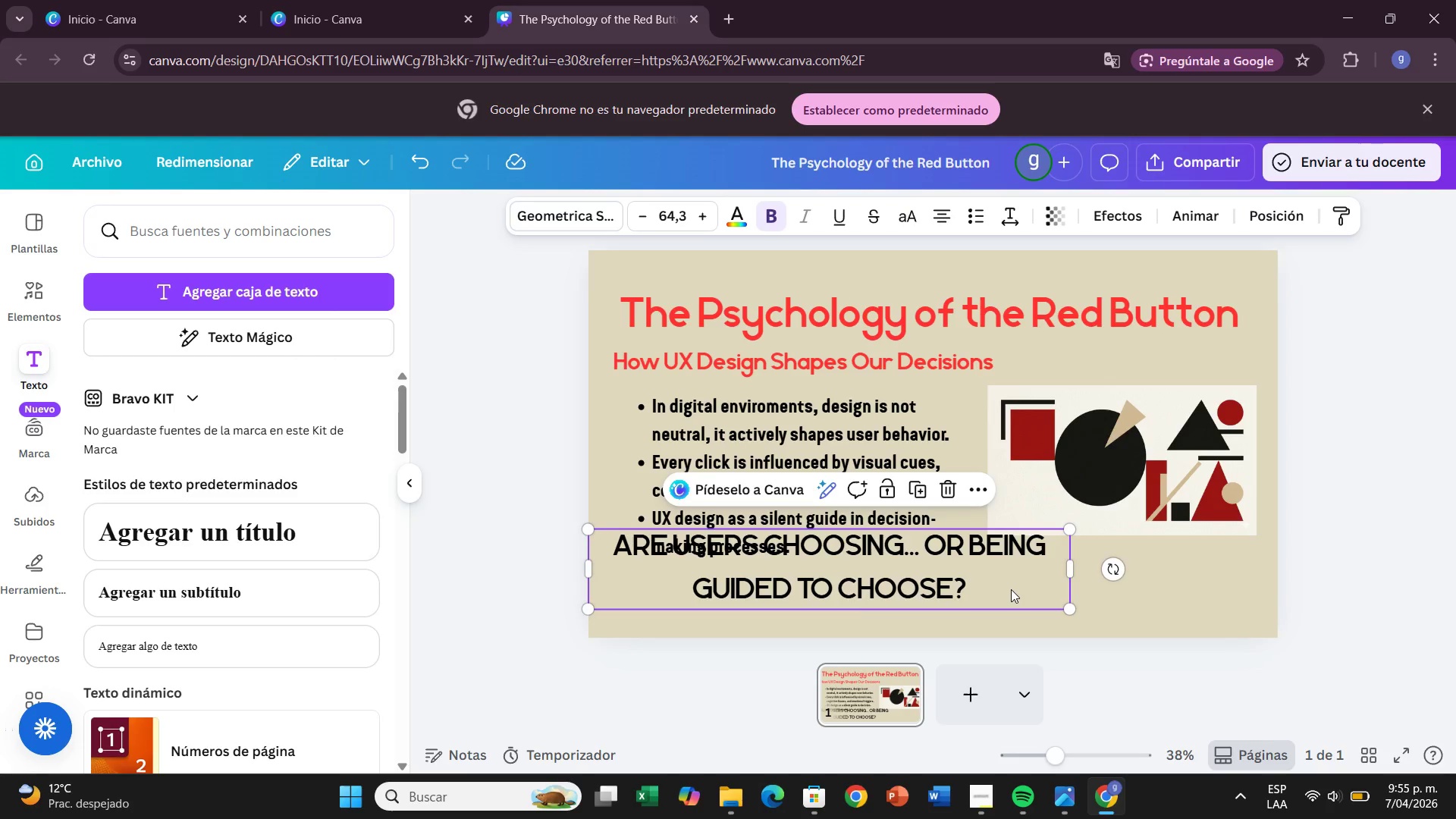 
left_click_drag(start_coordinate=[1011, 589], to_coordinate=[1127, 618])
 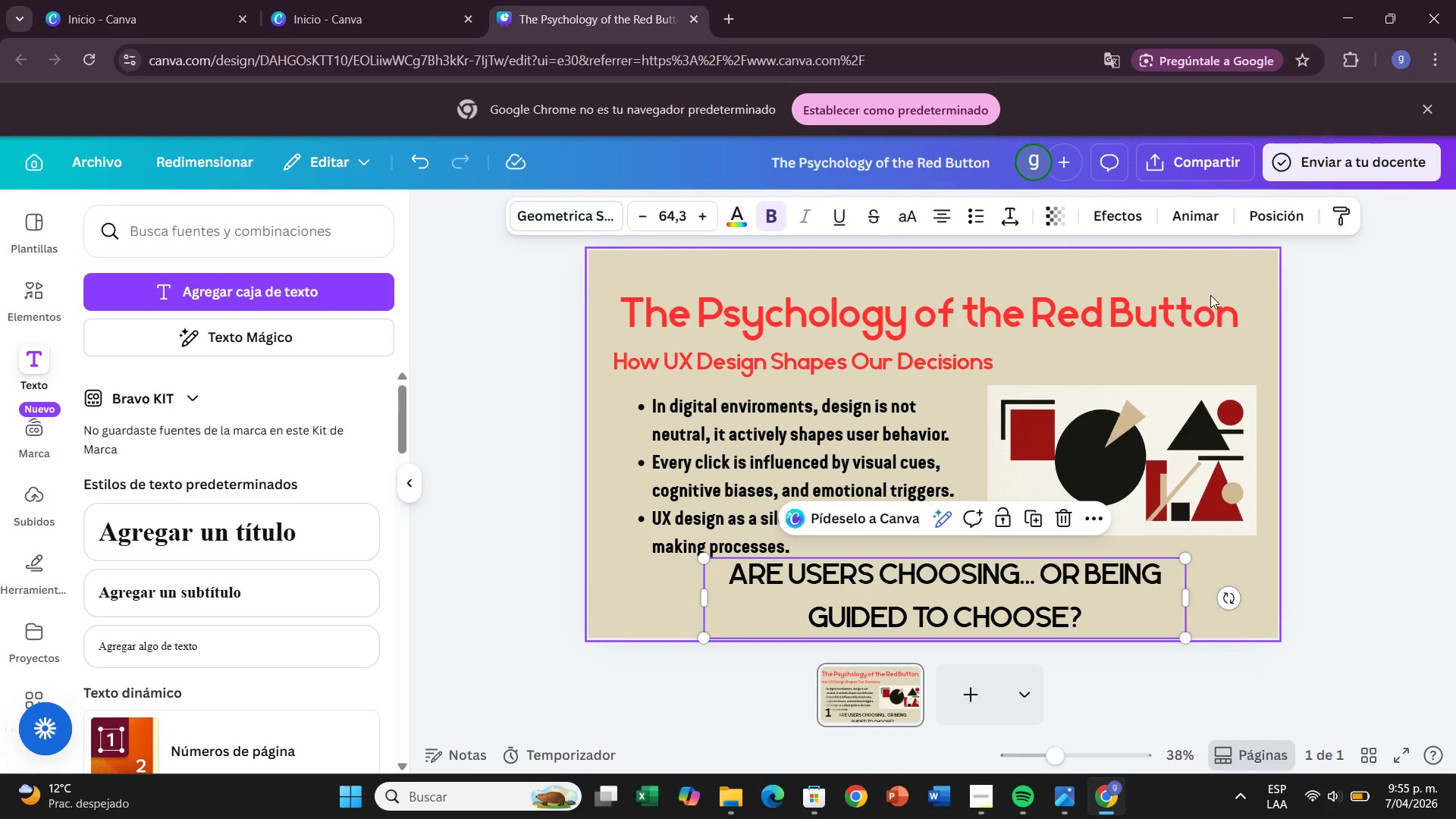 
wait(8.7)
 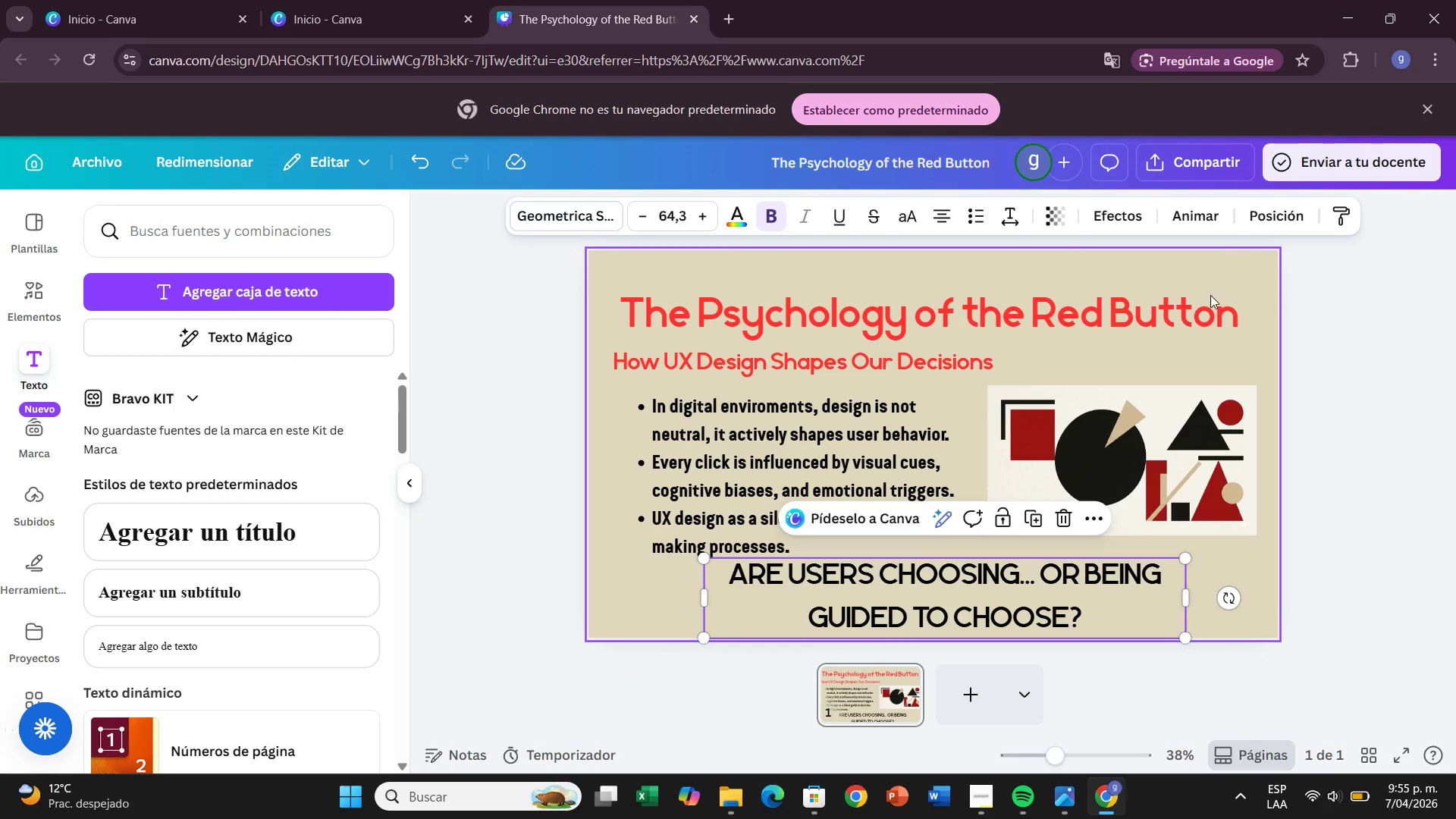 
left_click([747, 434])
 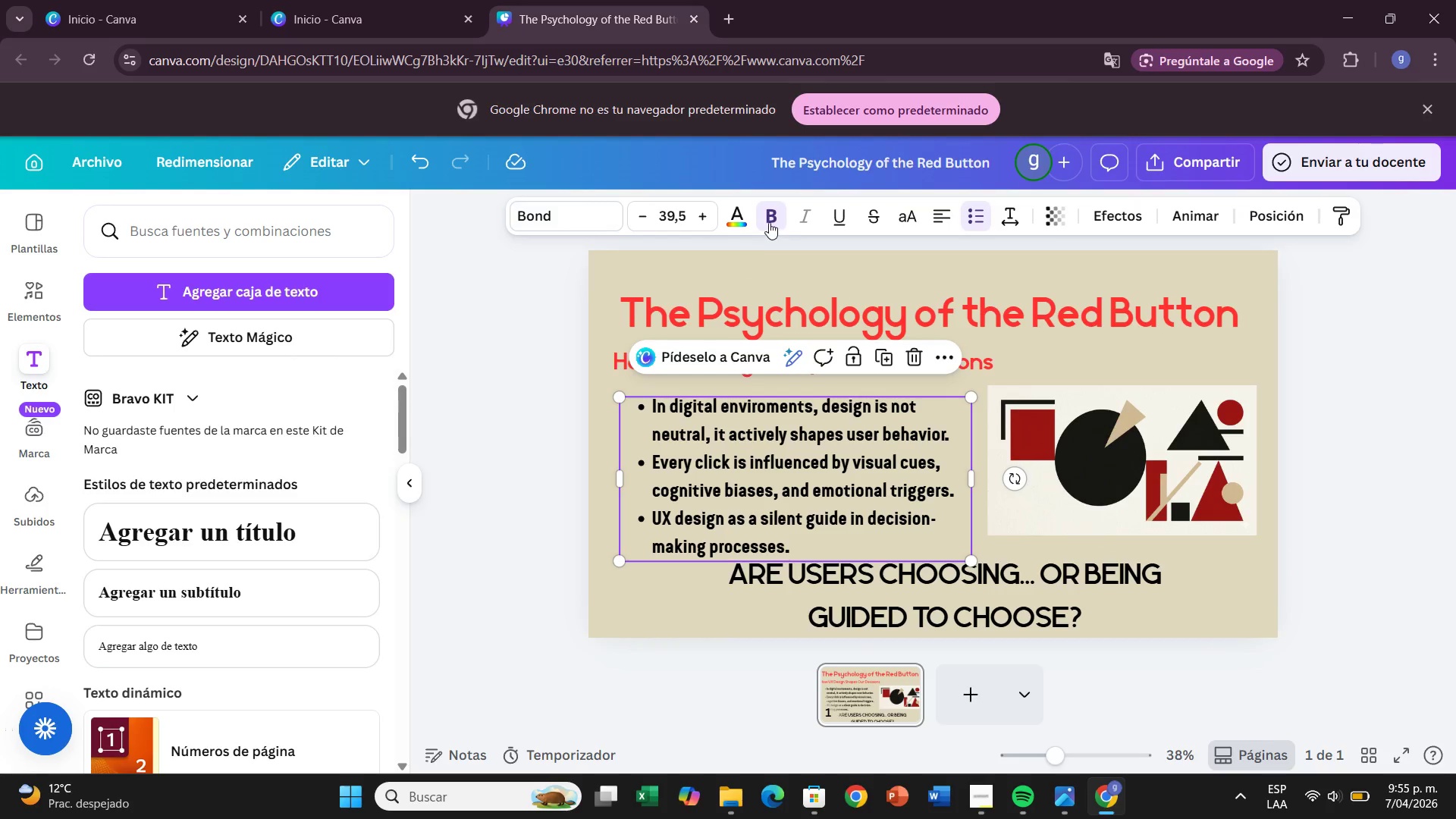 
left_click([769, 222])
 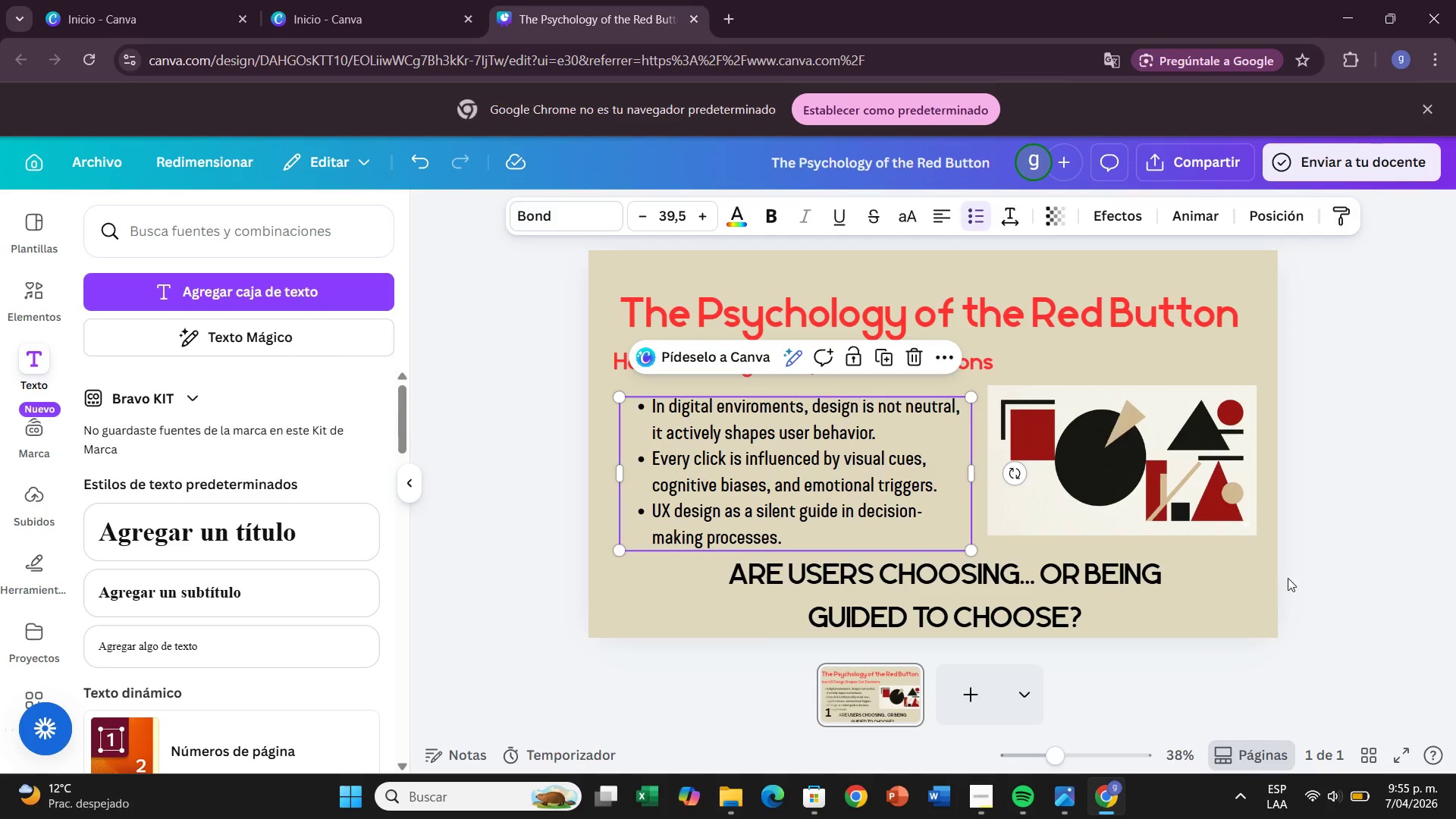 
left_click([1135, 604])
 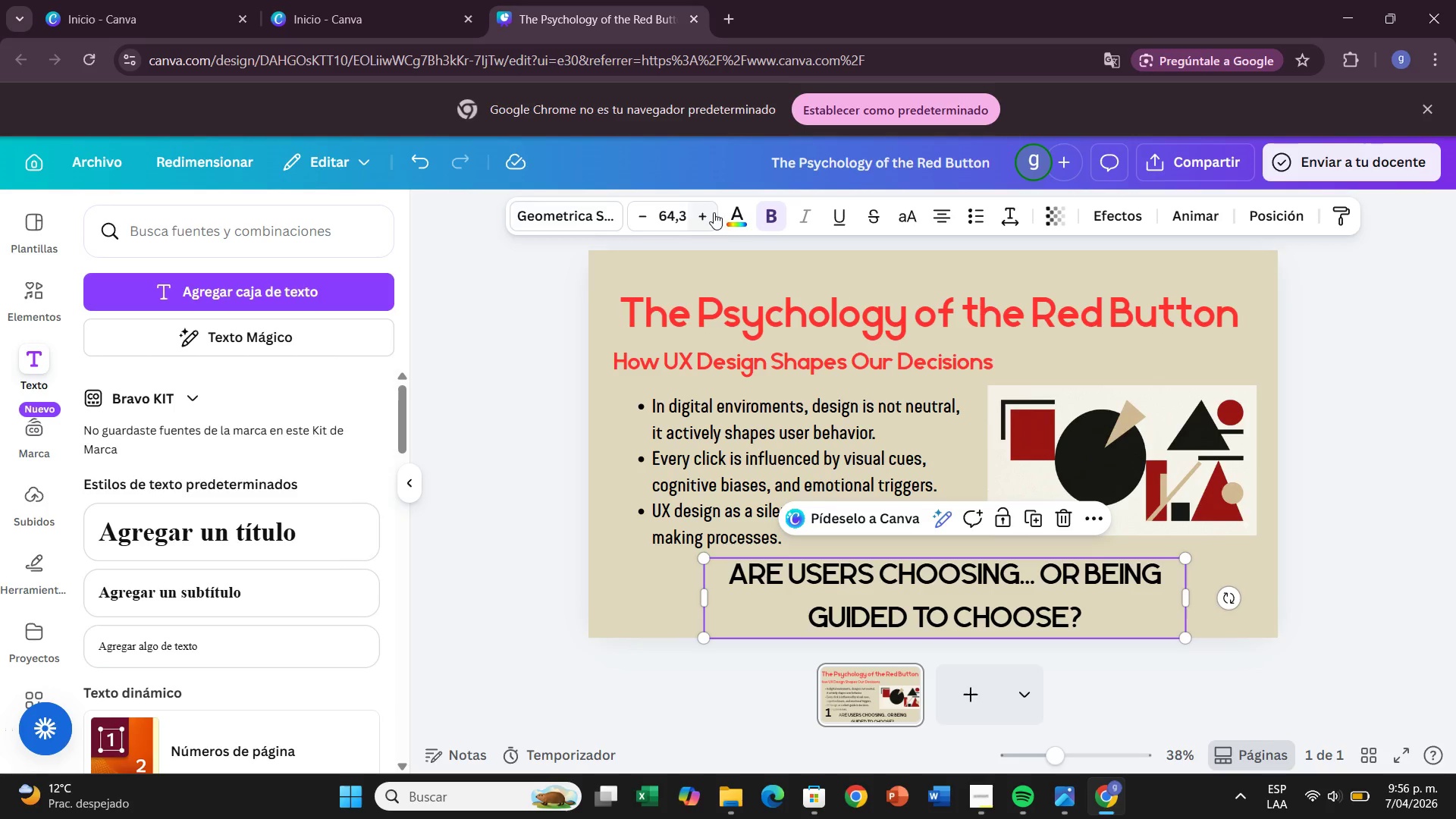 
wait(5.75)
 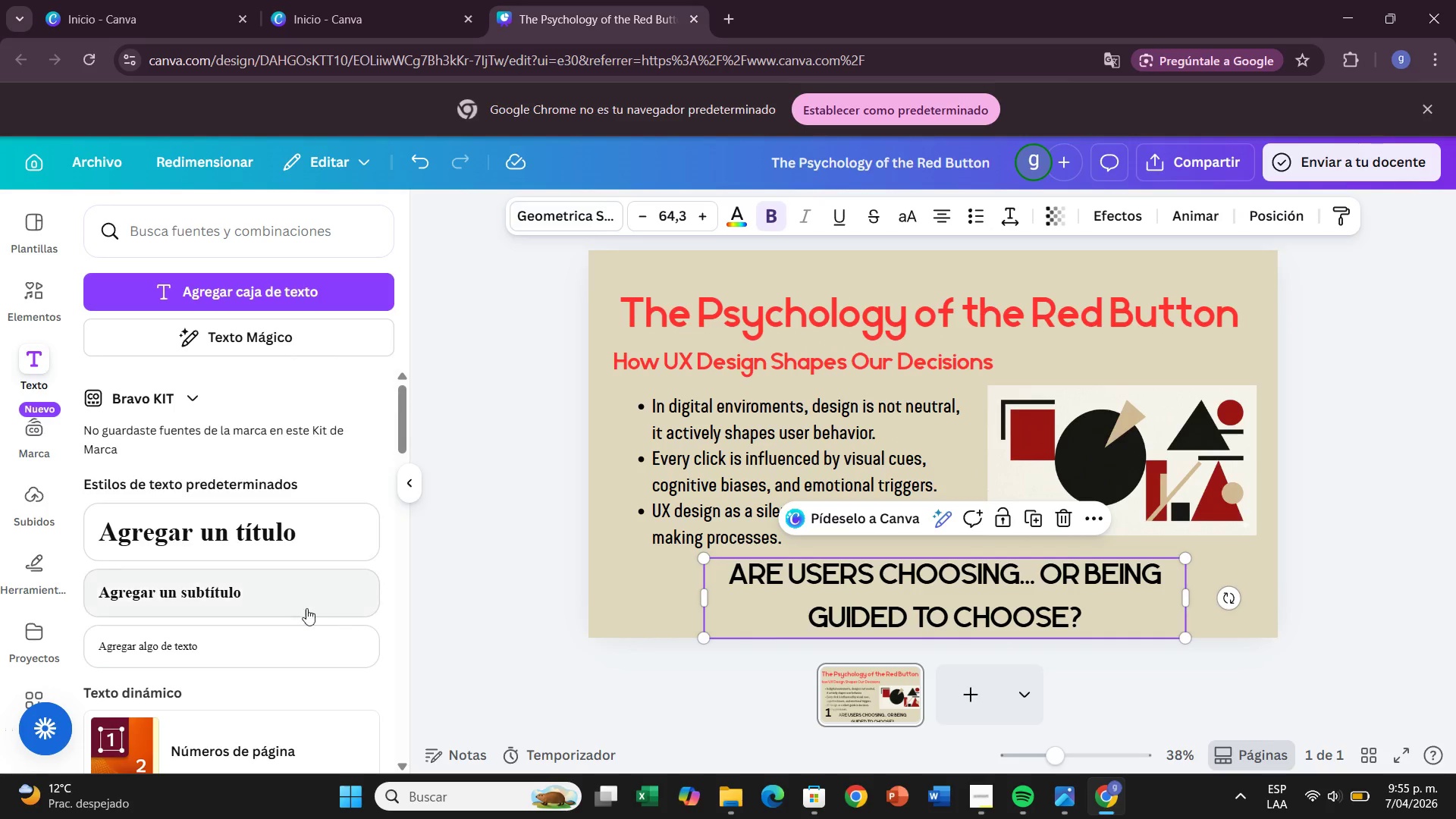 
left_click([723, 215])
 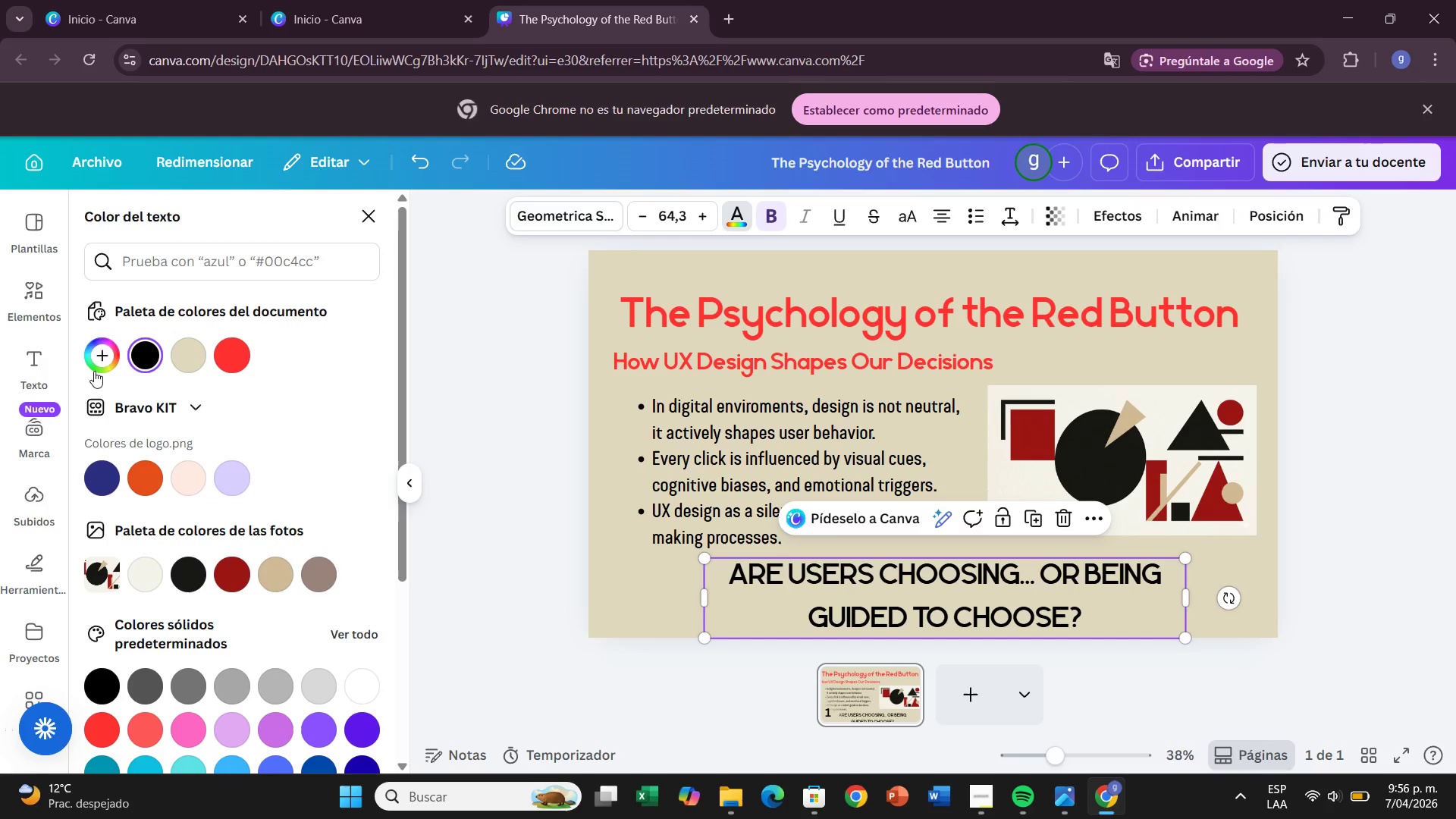 
left_click([89, 358])
 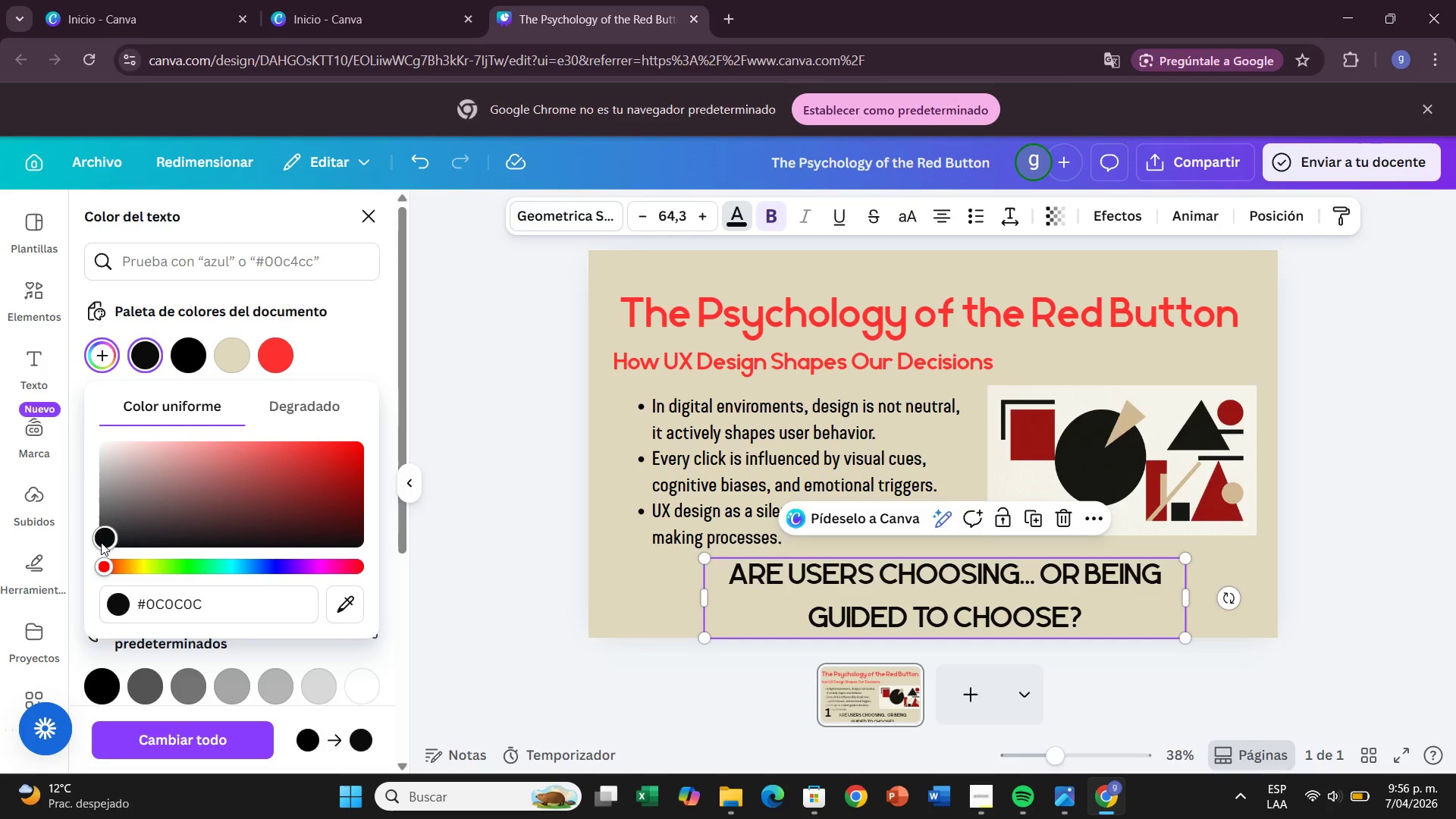 
left_click([101, 542])
 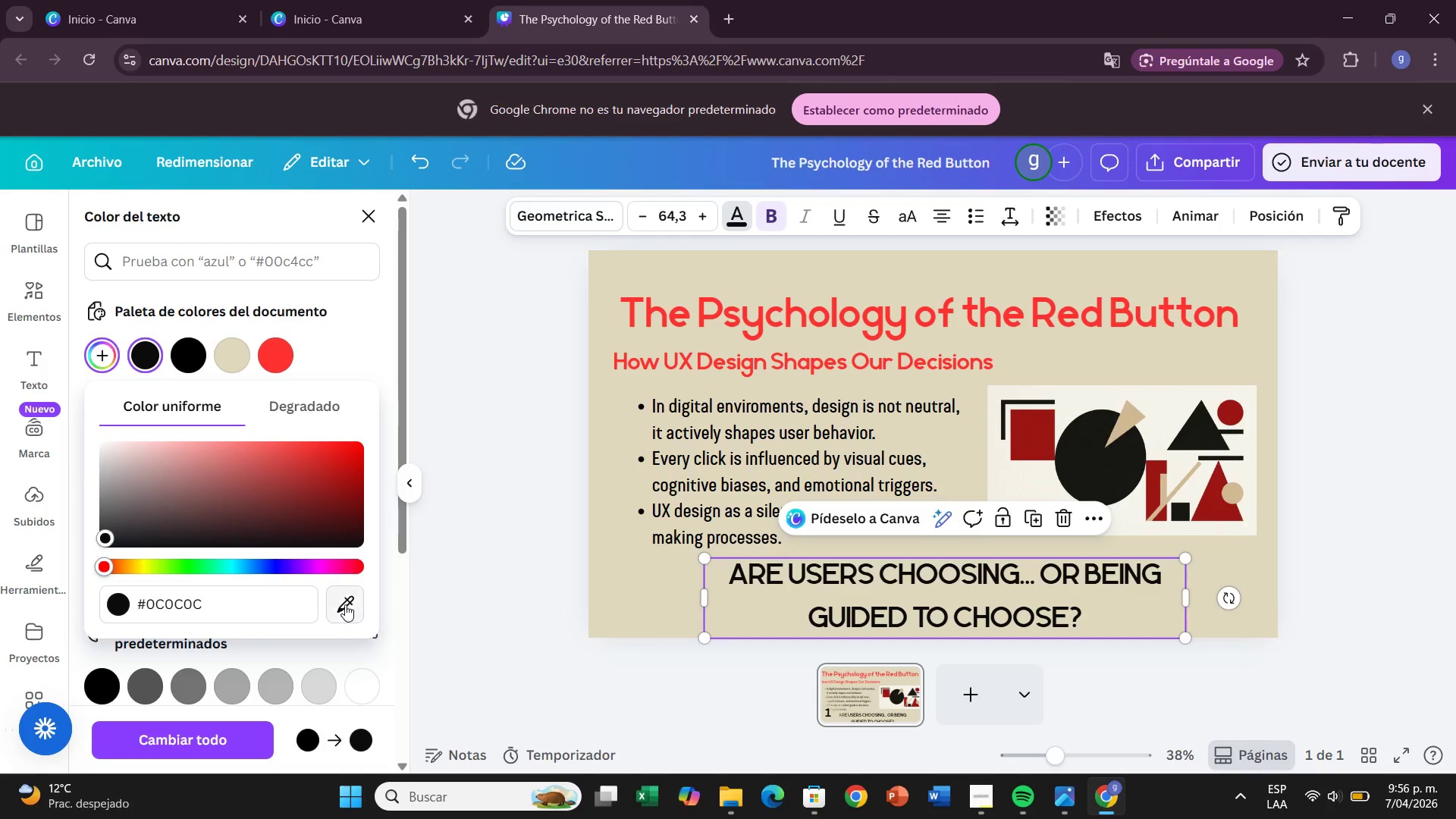 
left_click_drag(start_coordinate=[345, 604], to_coordinate=[362, 604])
 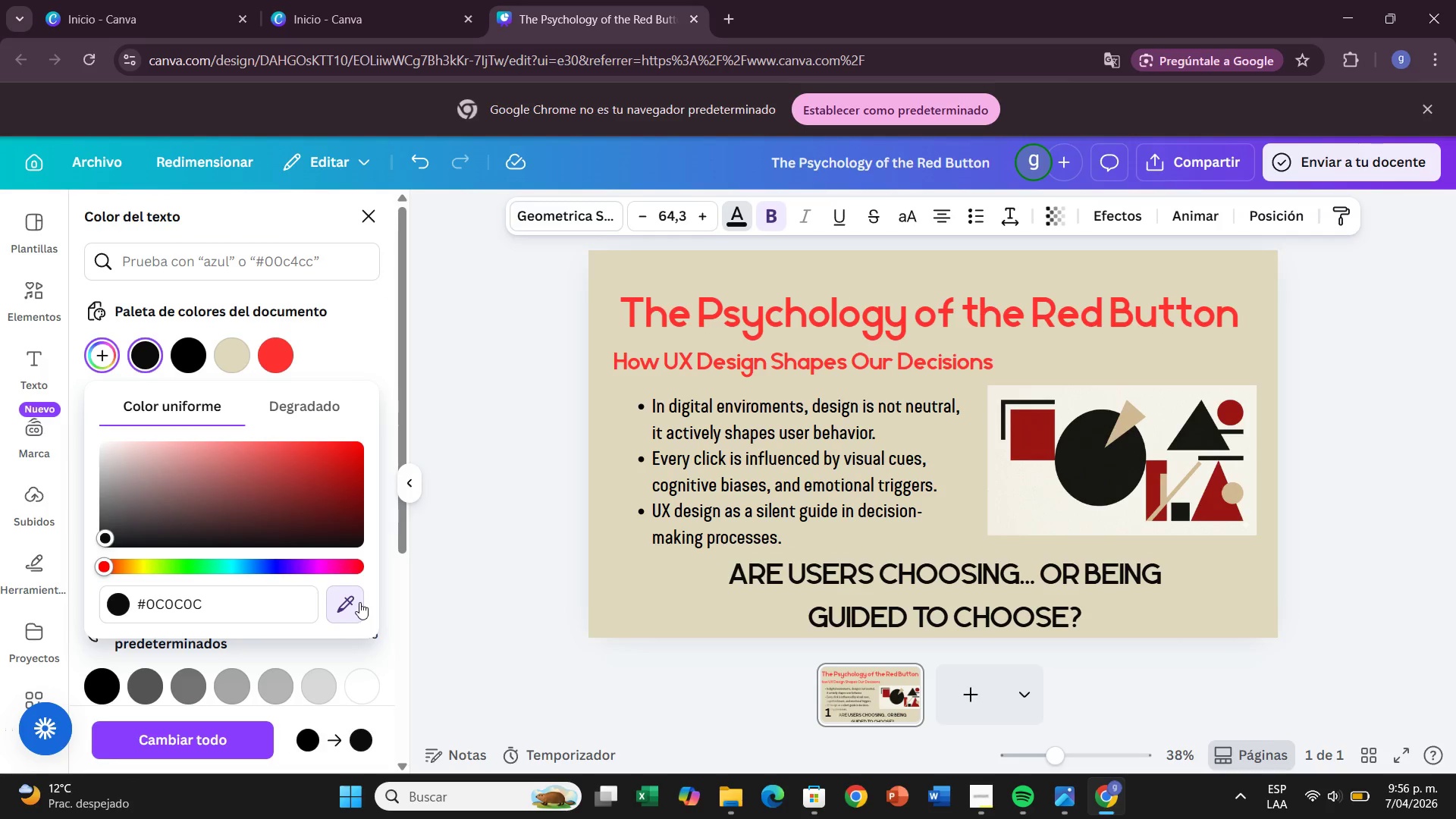 
left_click([359, 602])
 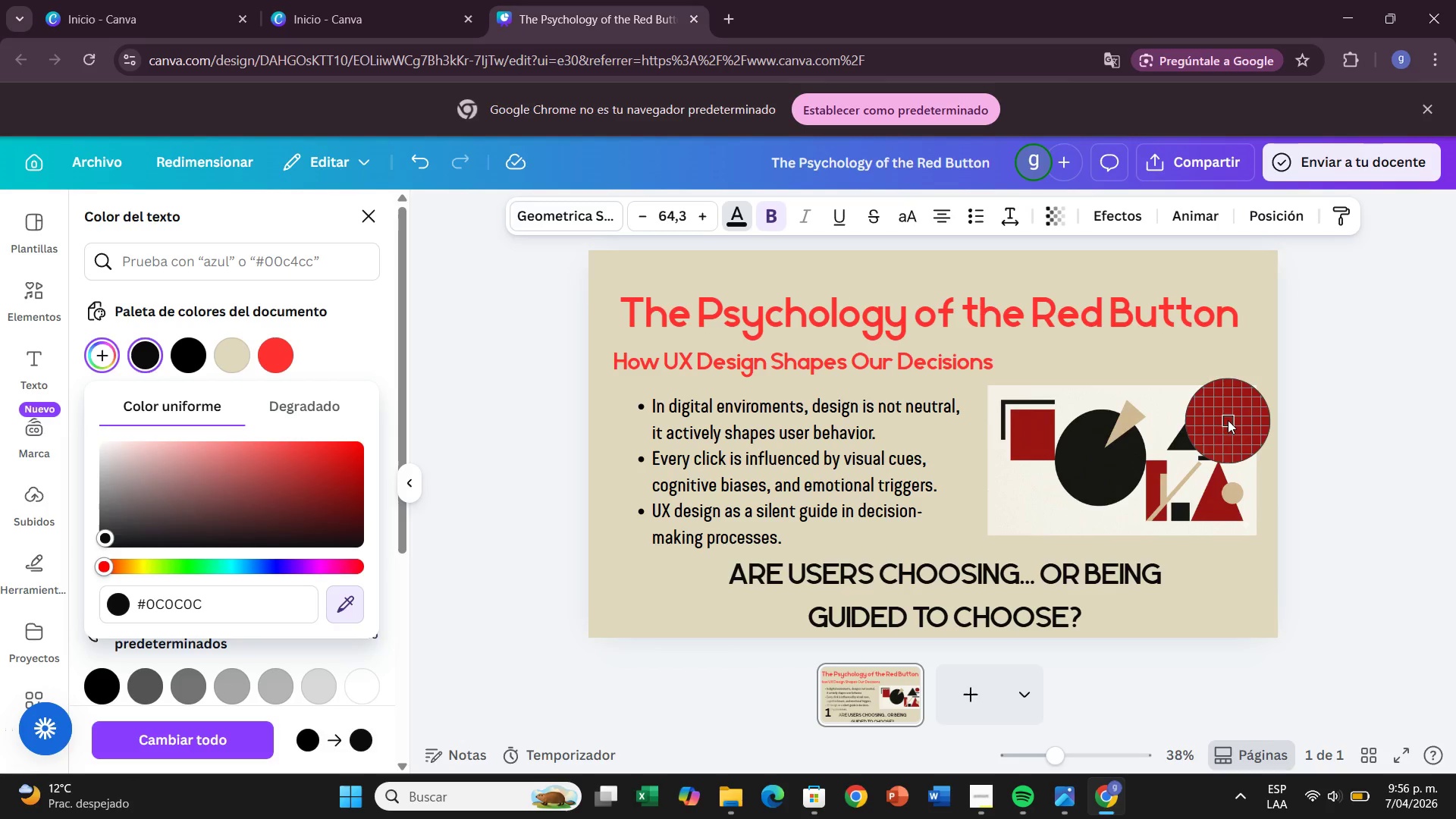 
left_click([1227, 419])
 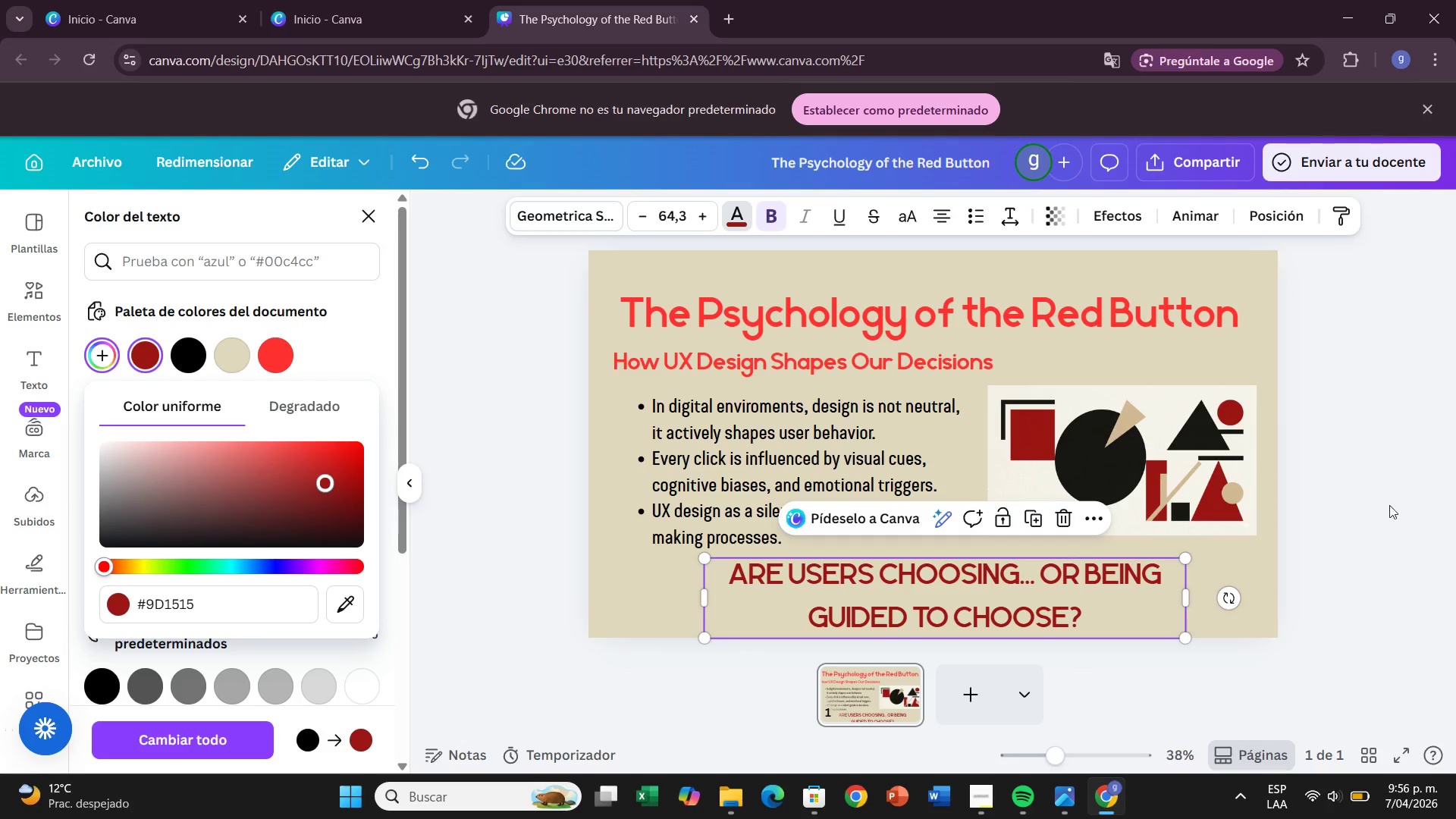 
left_click([1397, 516])
 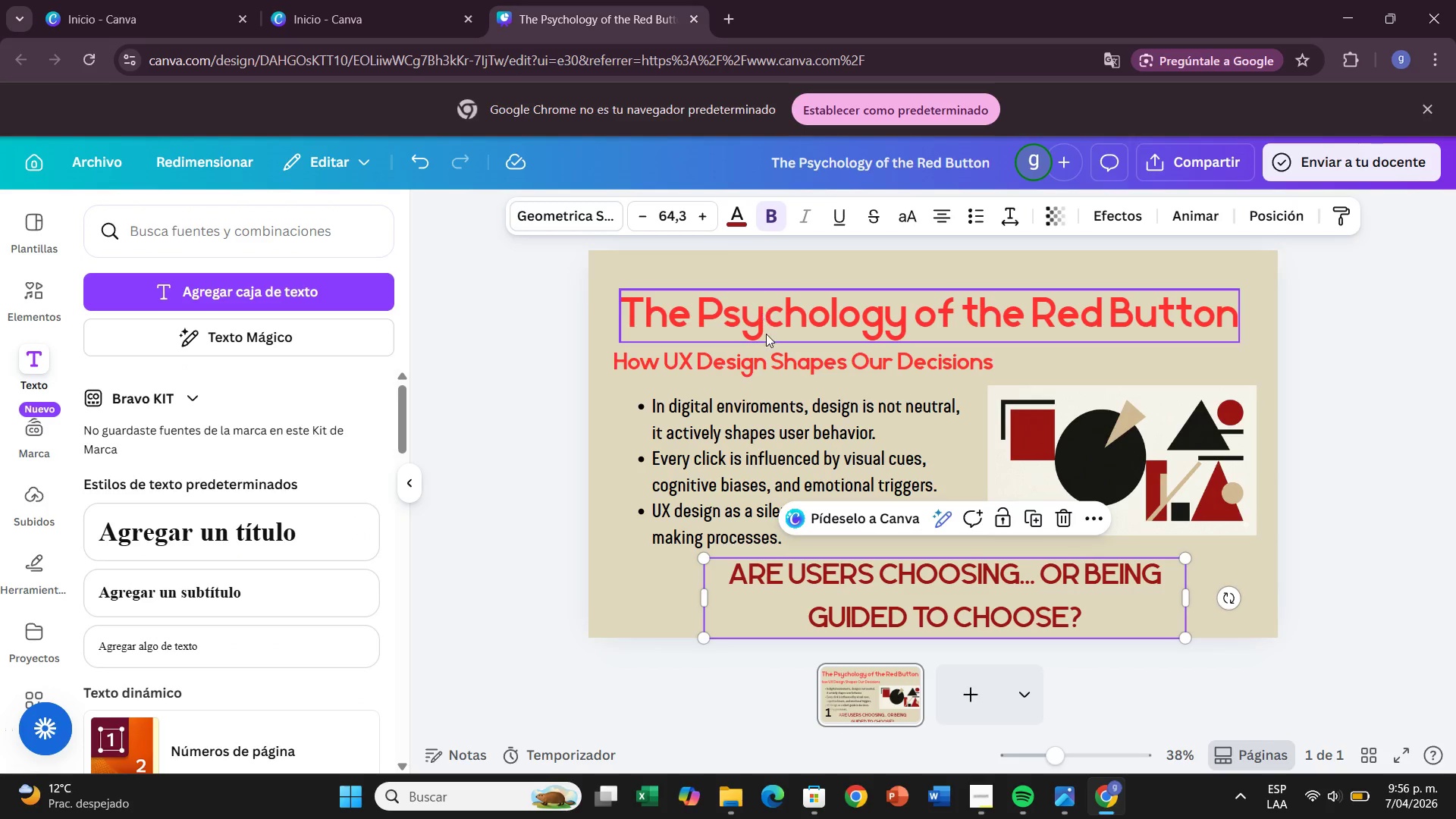 
left_click([1027, 592])
 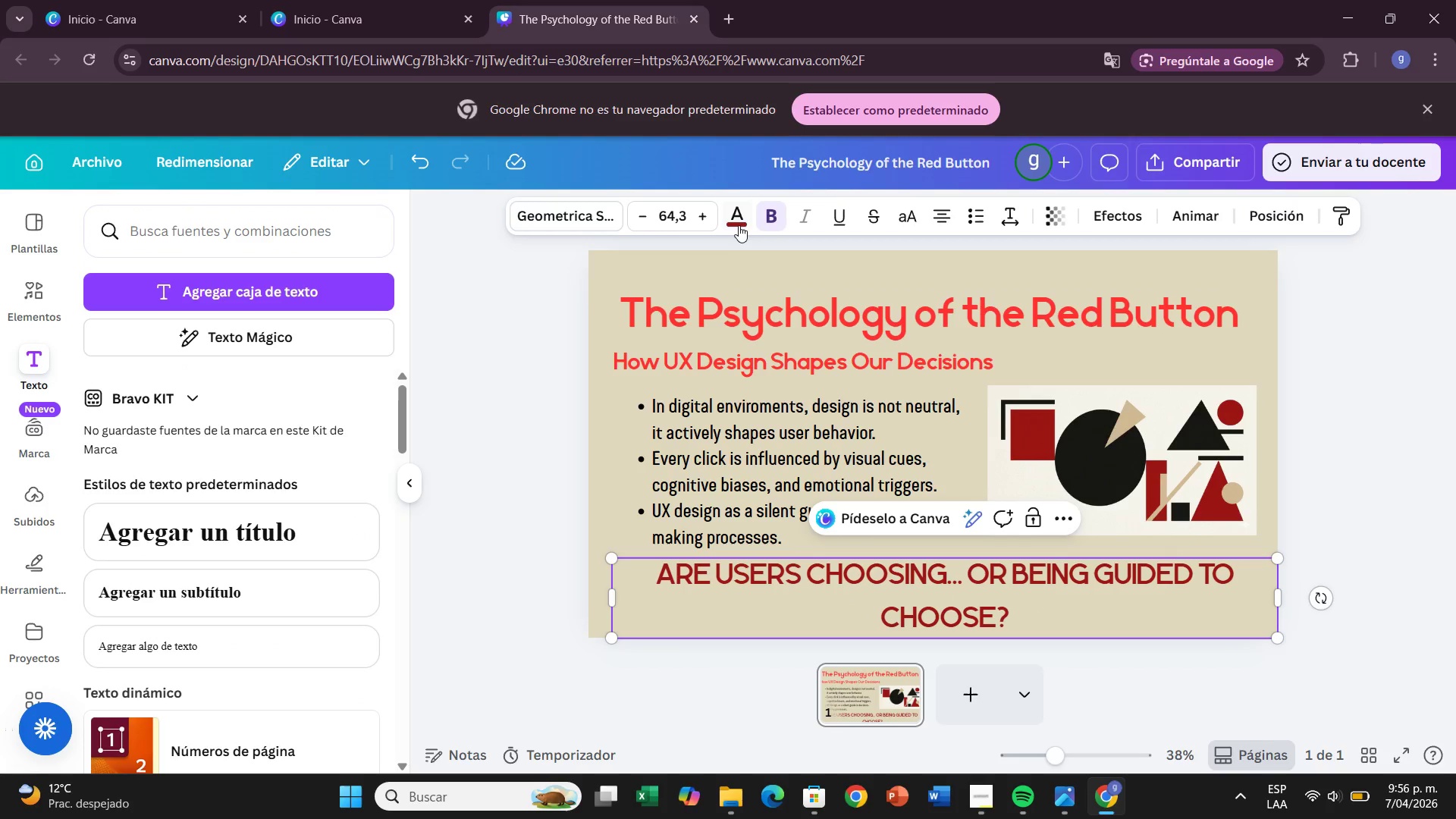 
left_click([739, 223])
 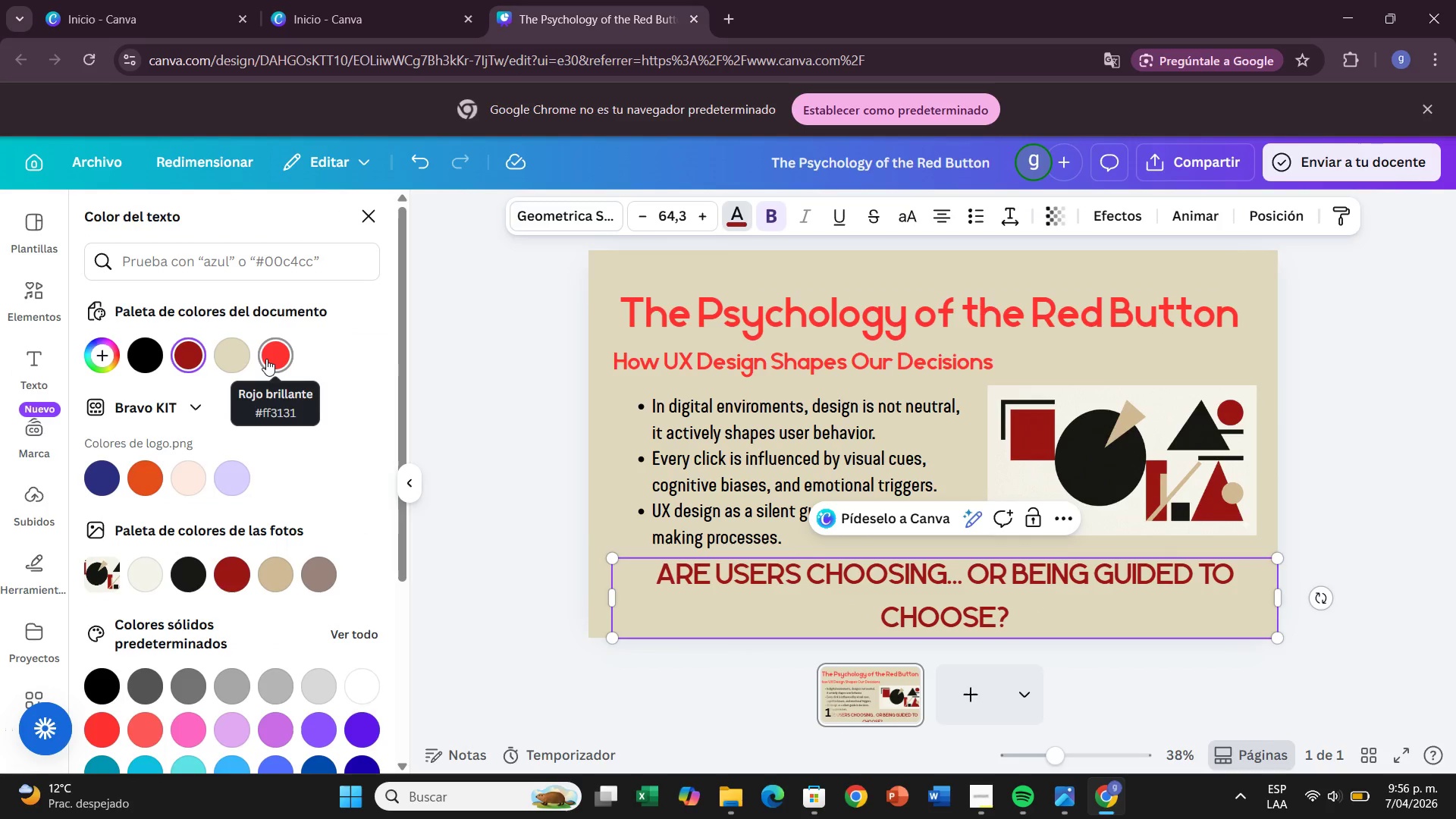 
wait(5.31)
 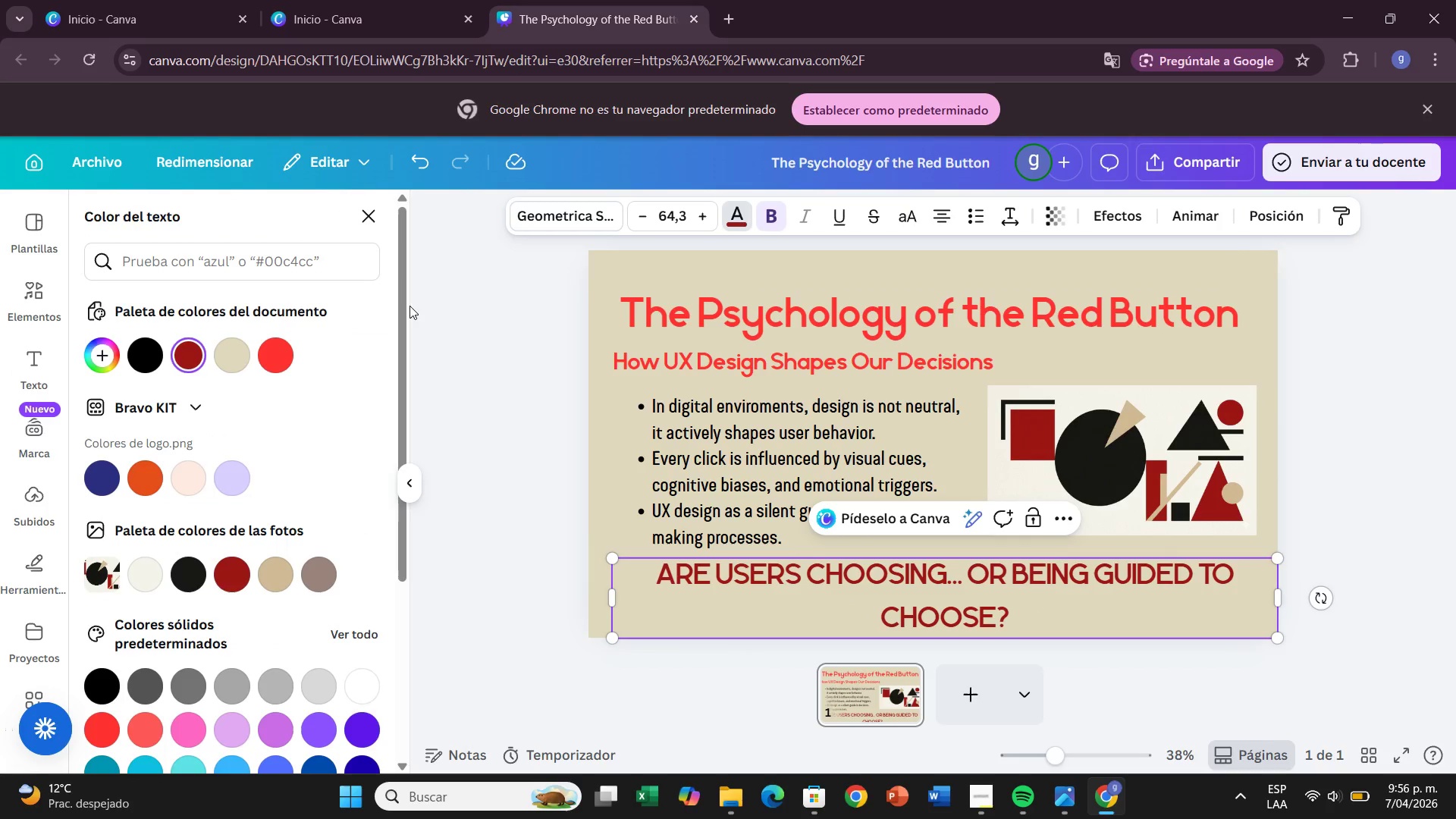 
left_click([266, 359])
 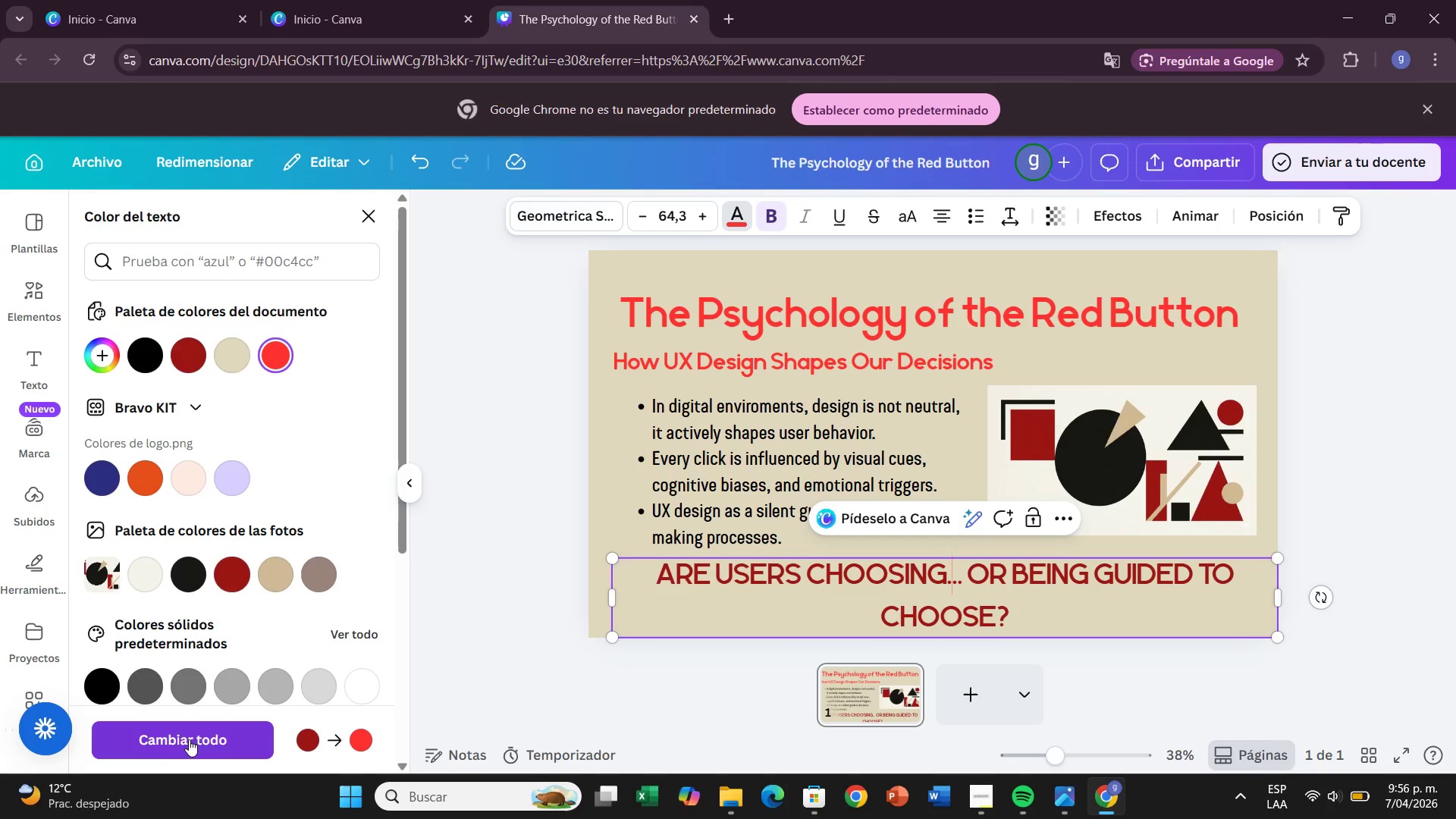 
left_click([436, 662])
 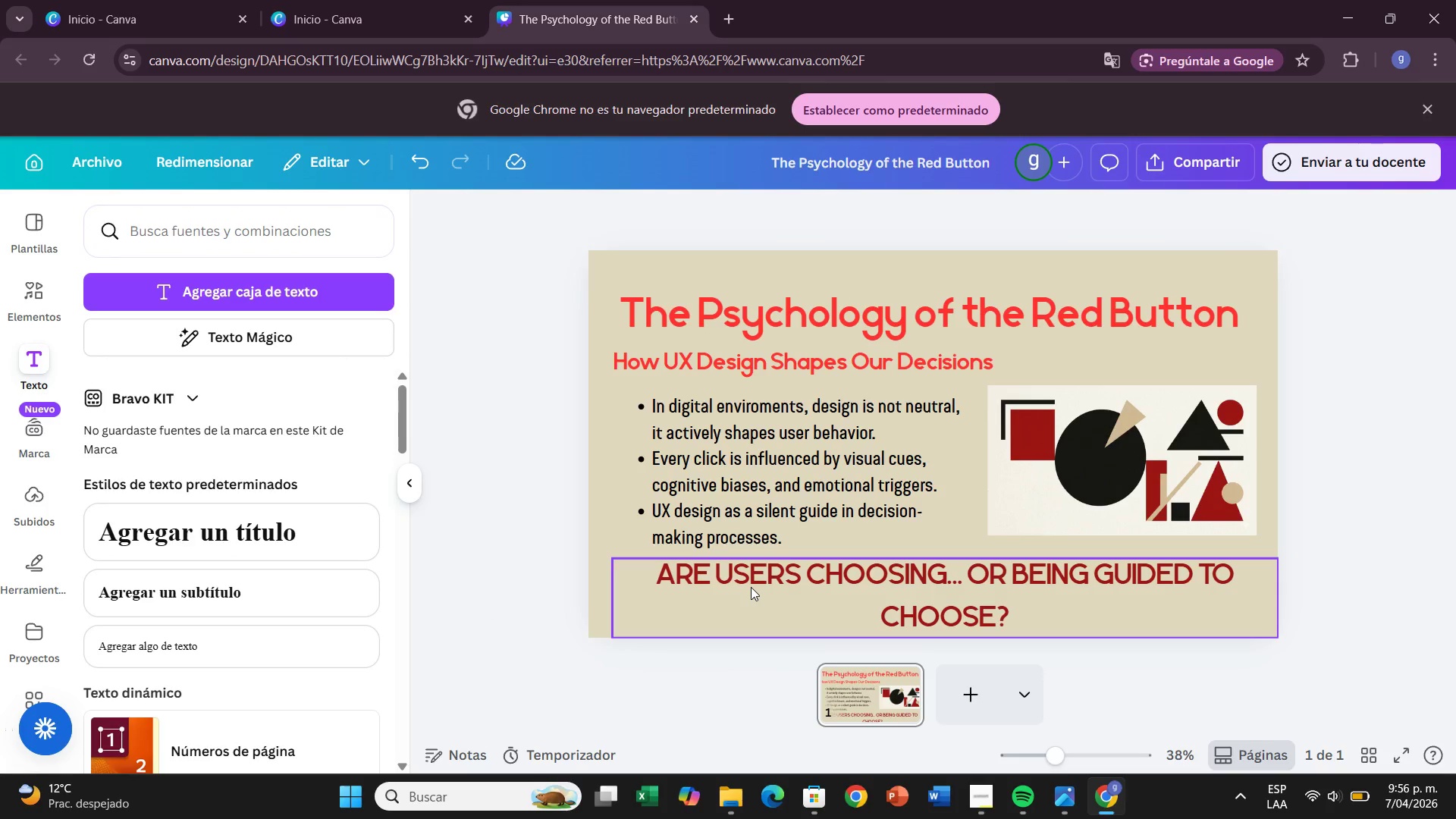 
left_click([751, 587])
 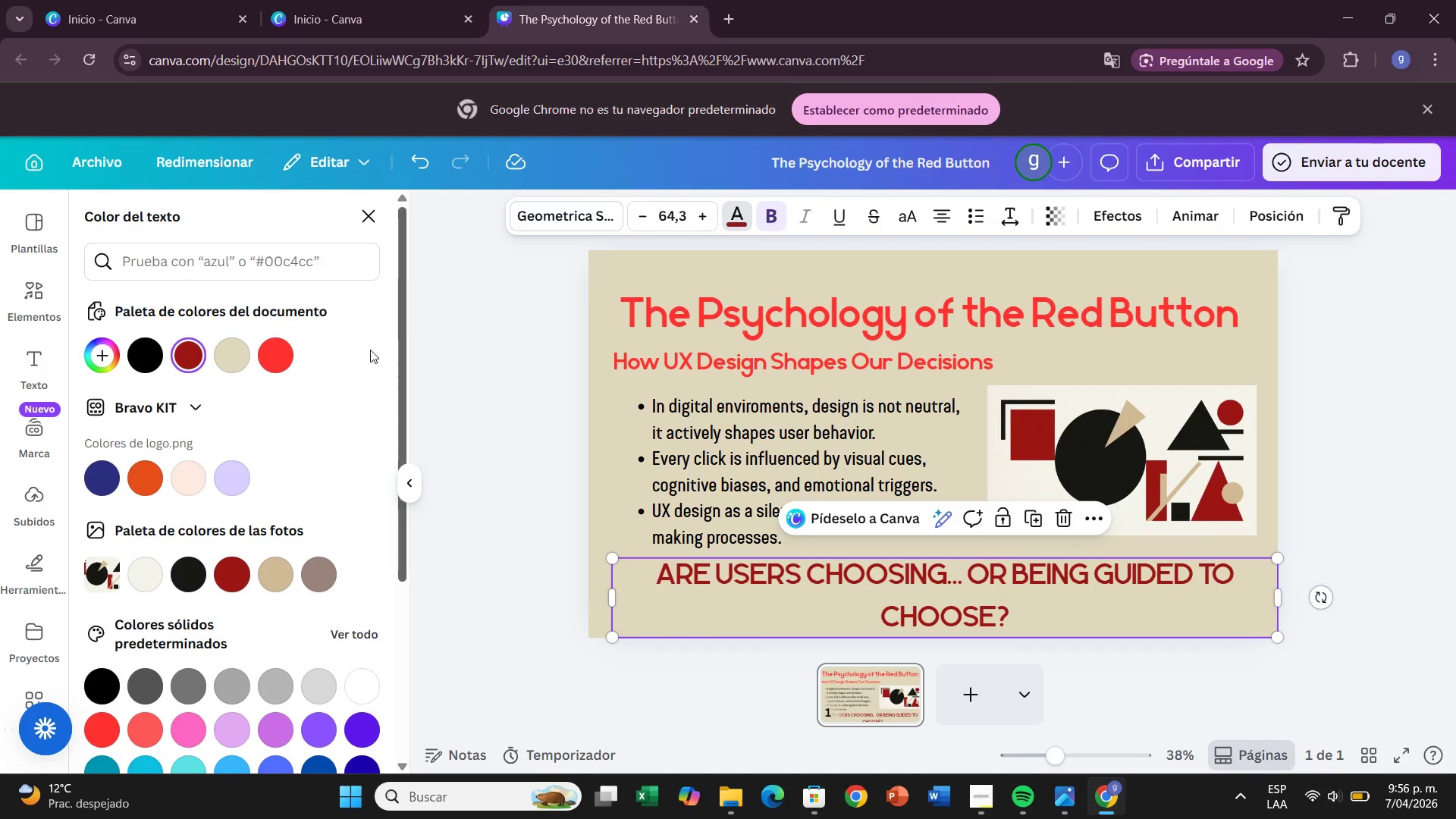 
left_click([268, 346])
 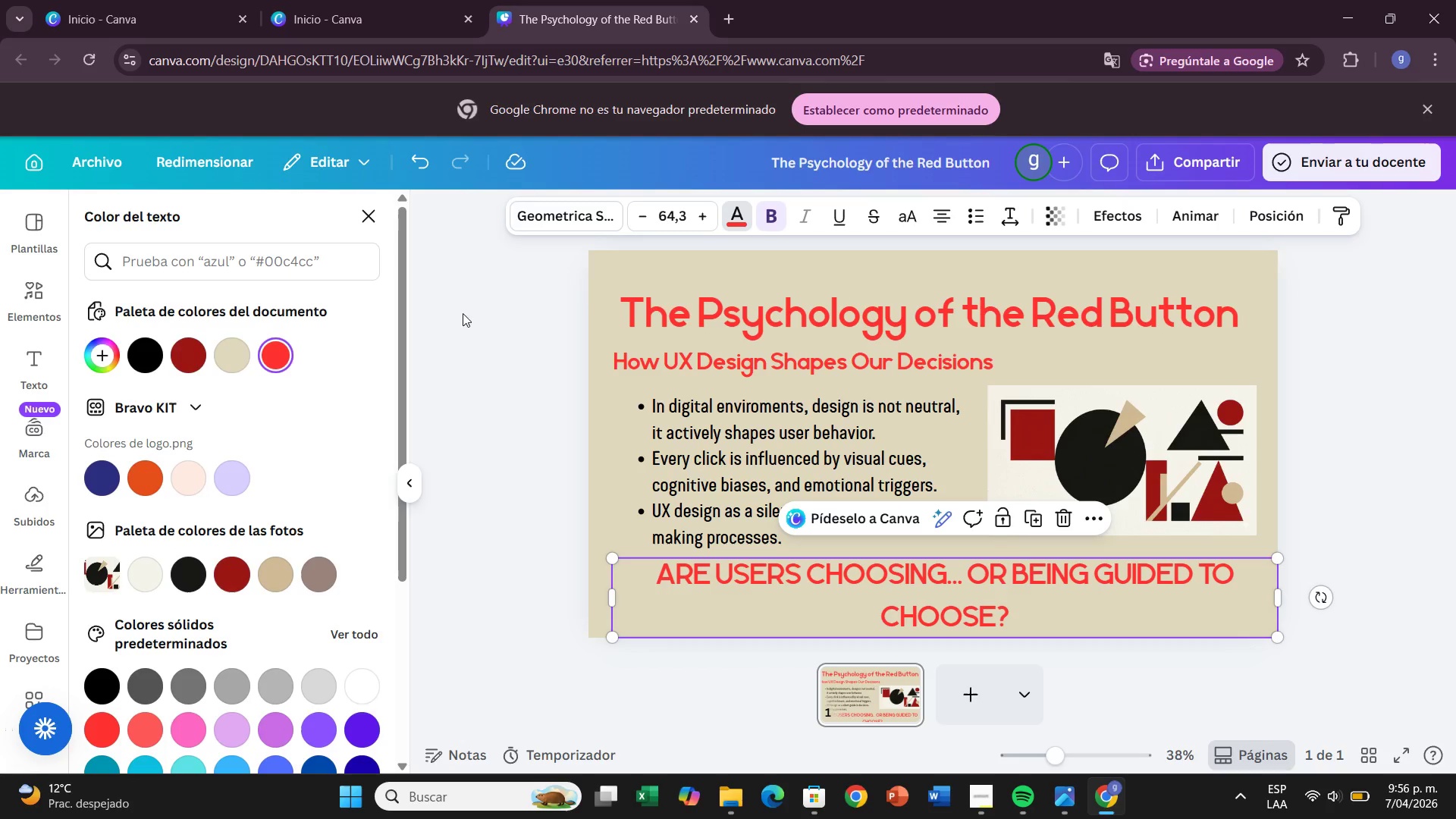 
left_click([513, 306])
 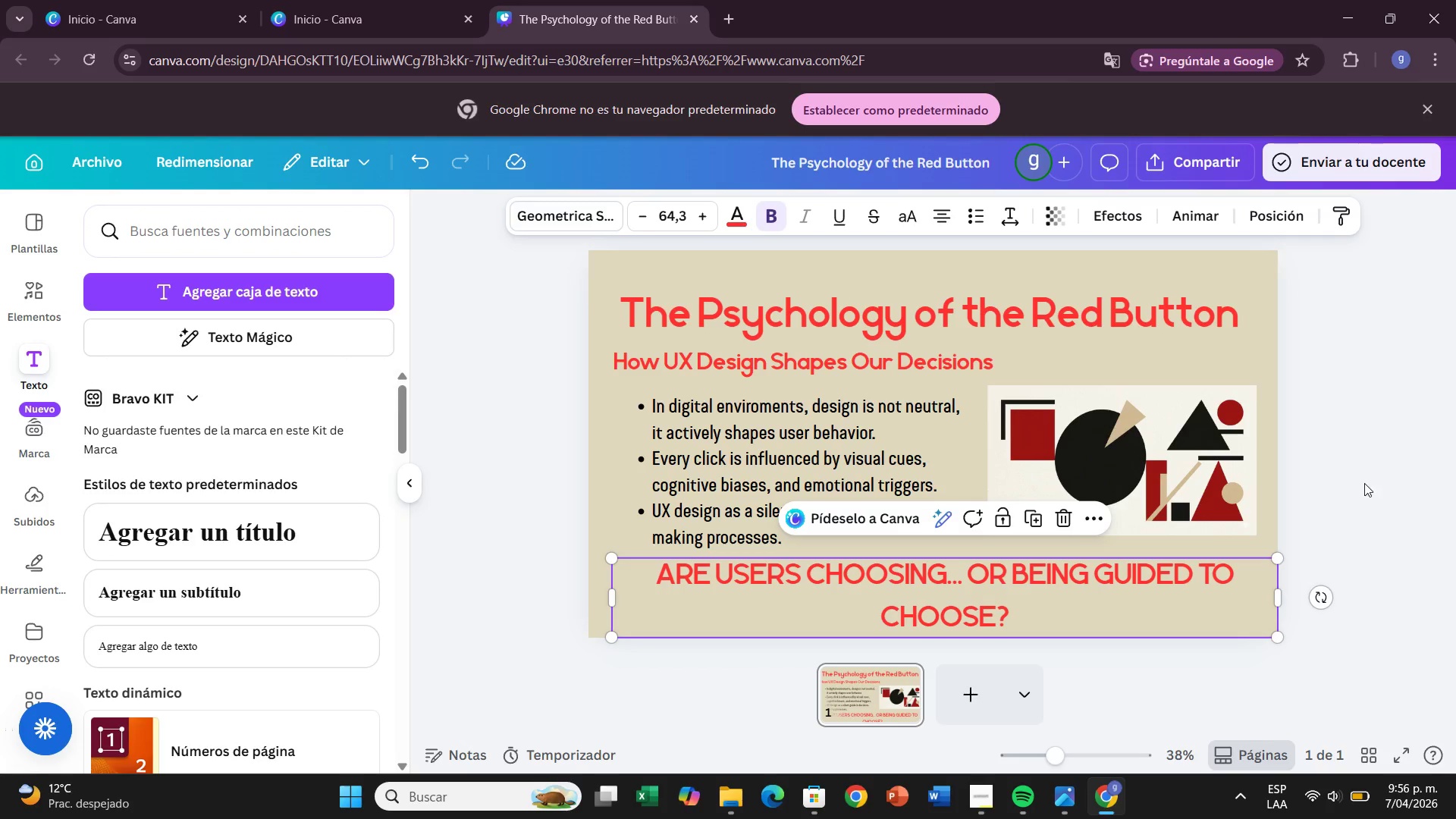 
left_click([1370, 476])
 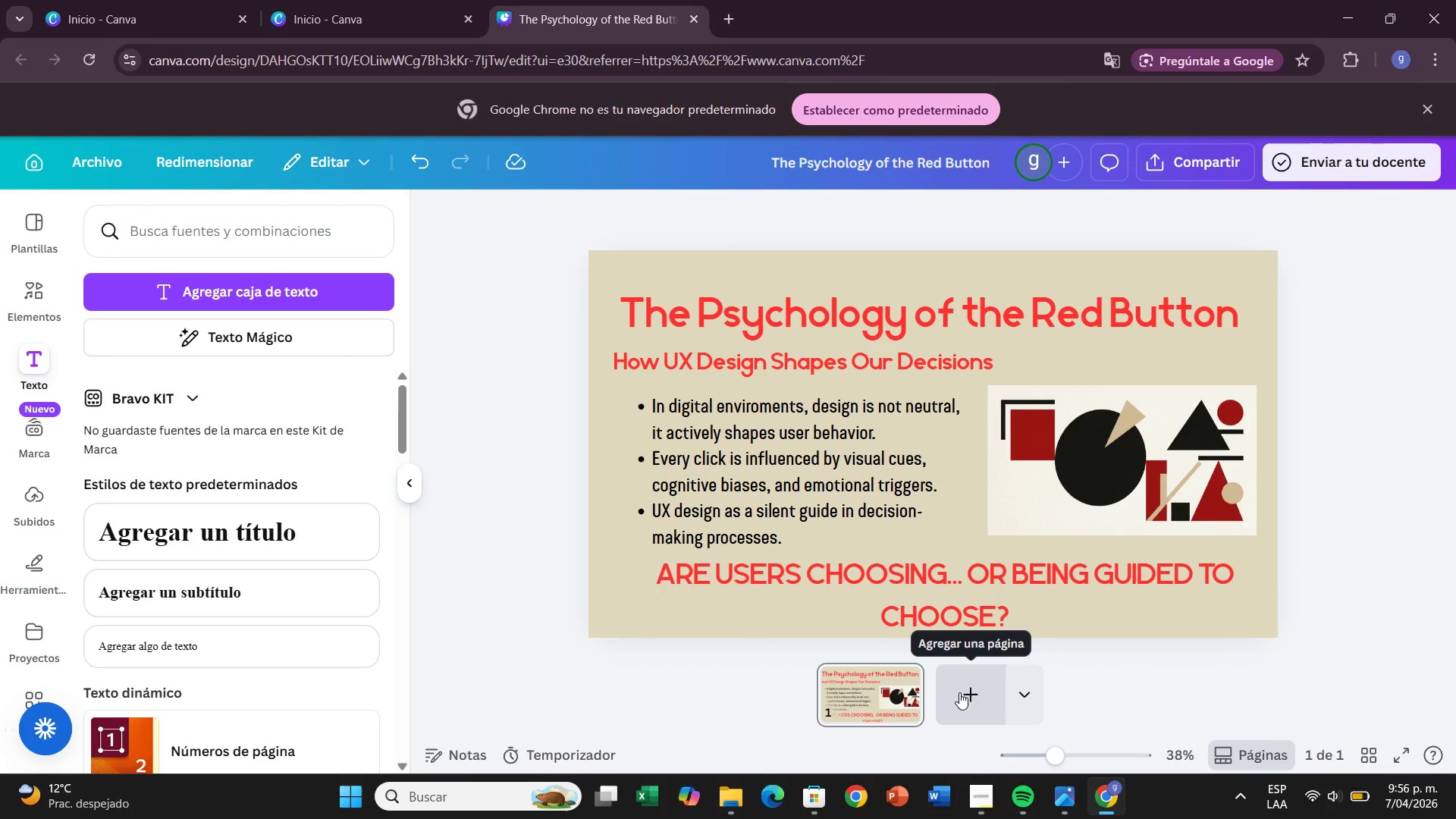 
left_click([959, 692])
 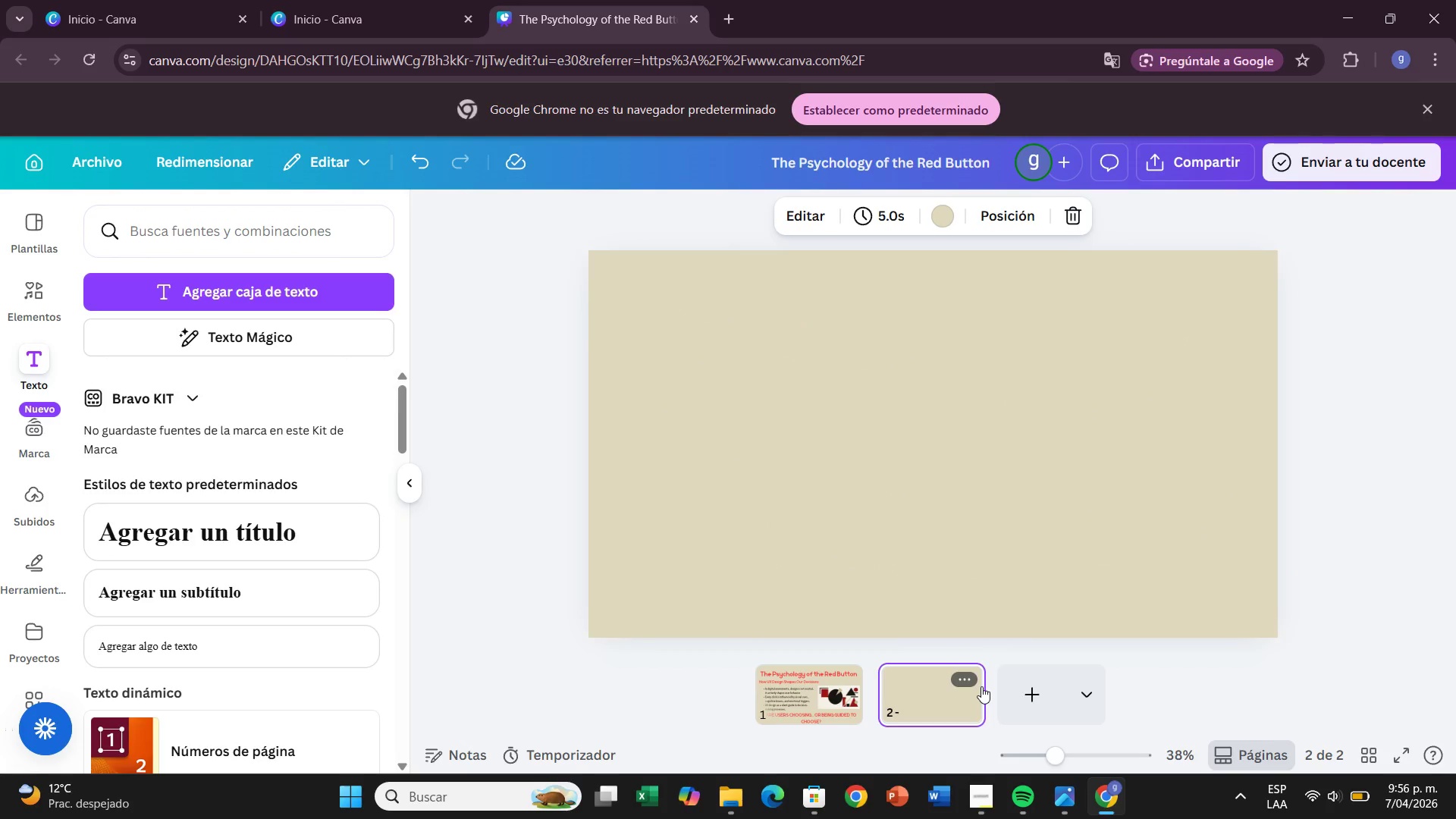 
wait(8.33)
 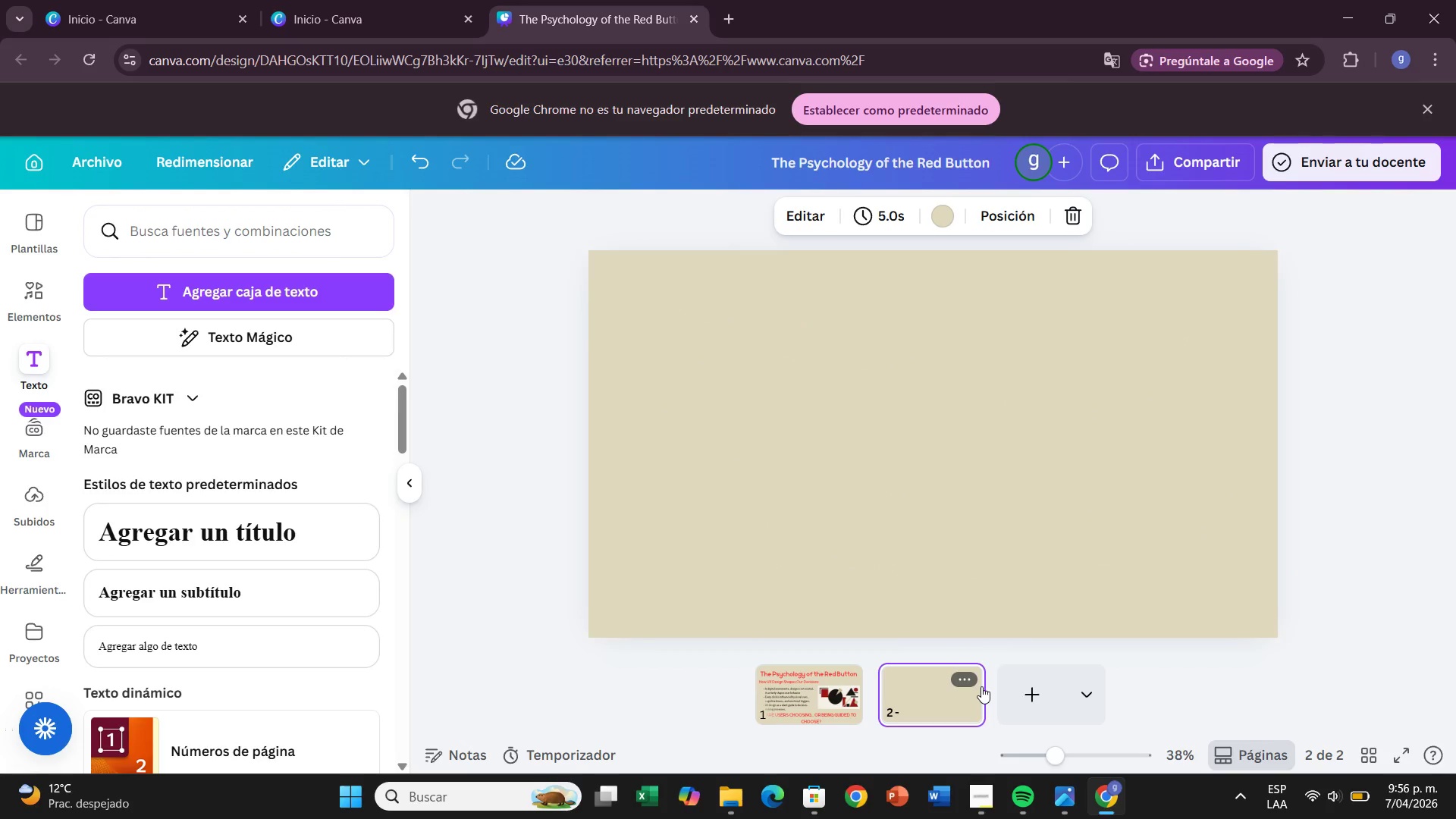 
left_click([767, 696])
 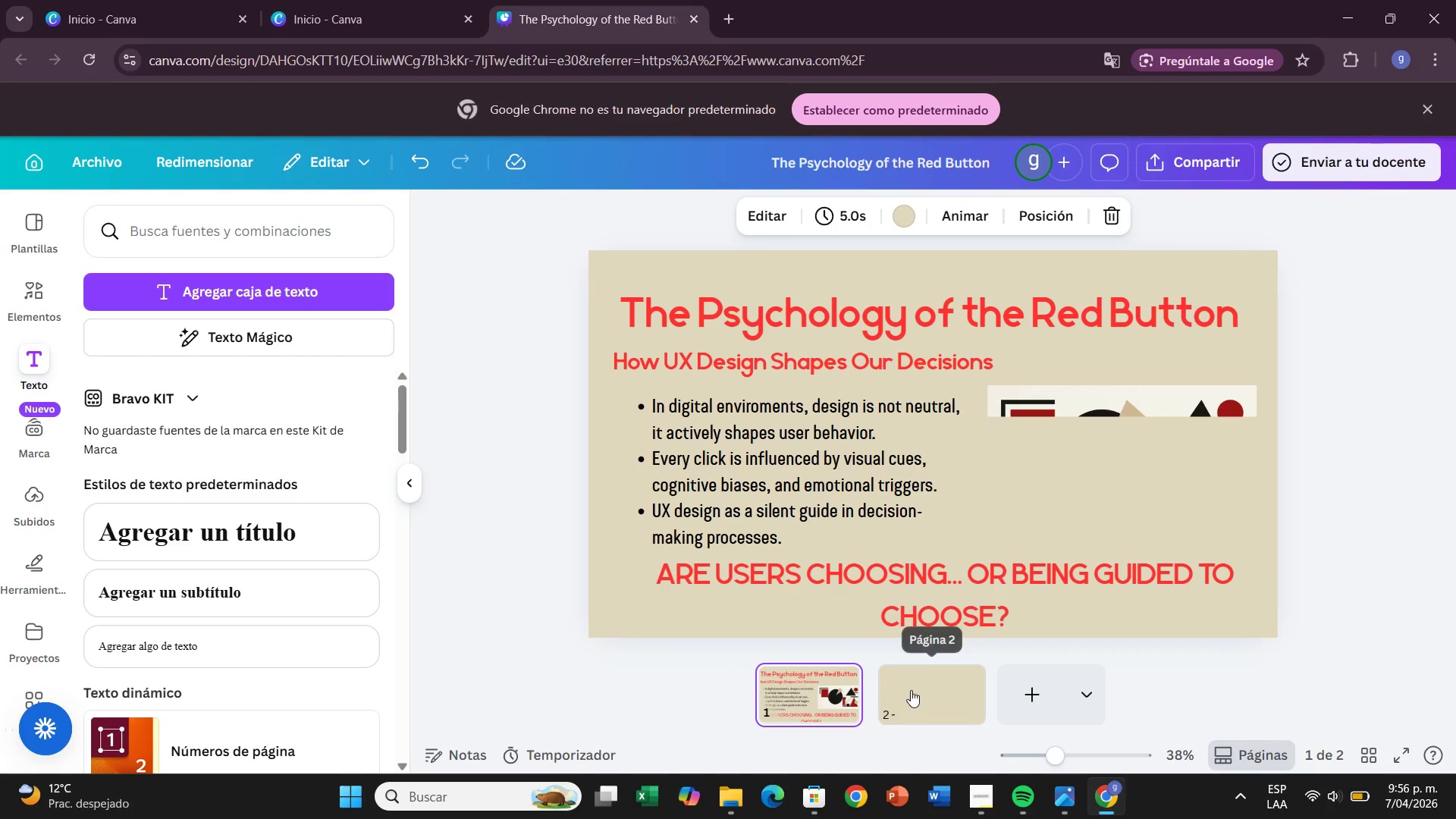 
left_click([916, 710])
 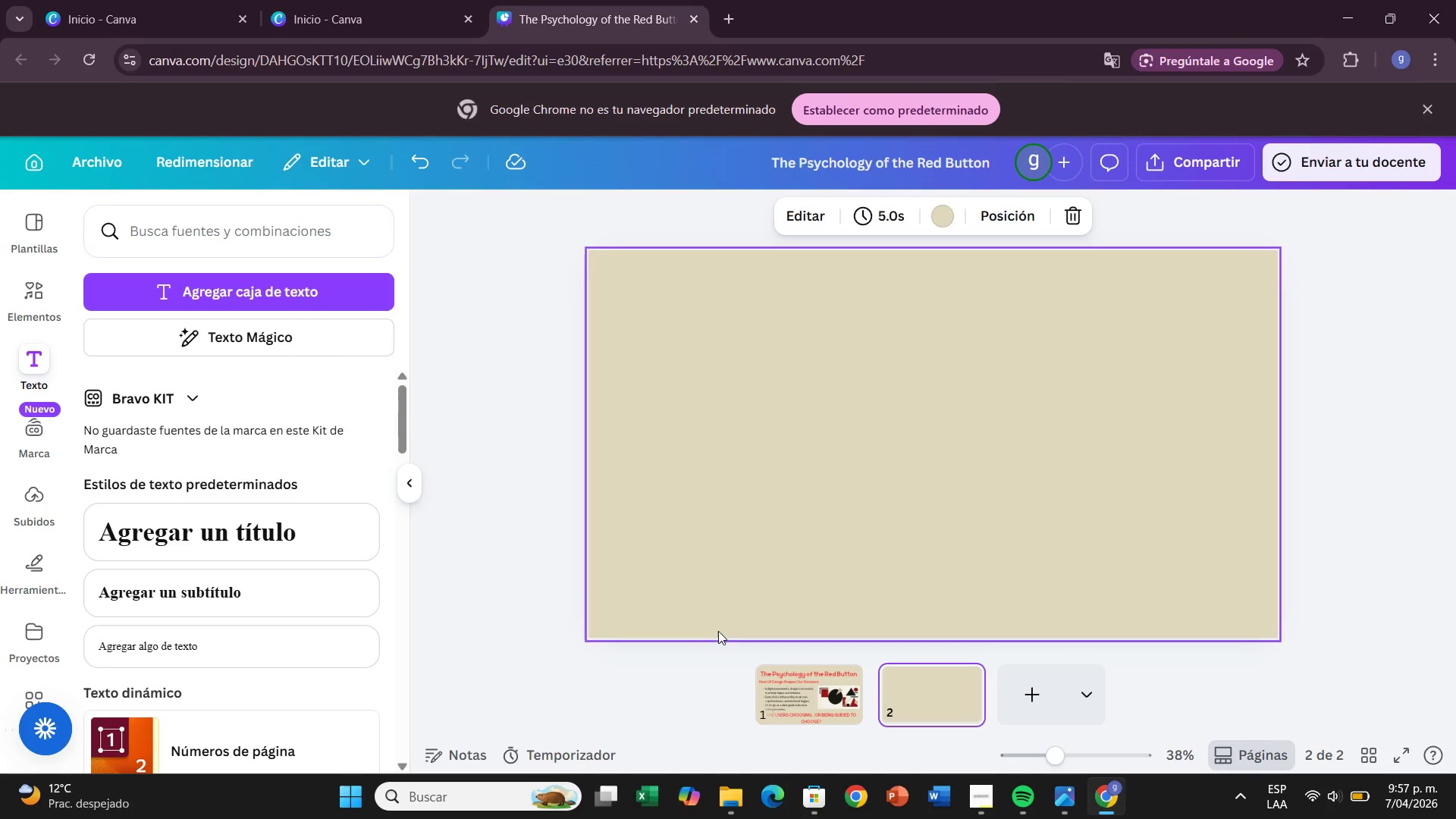 
wait(22.63)
 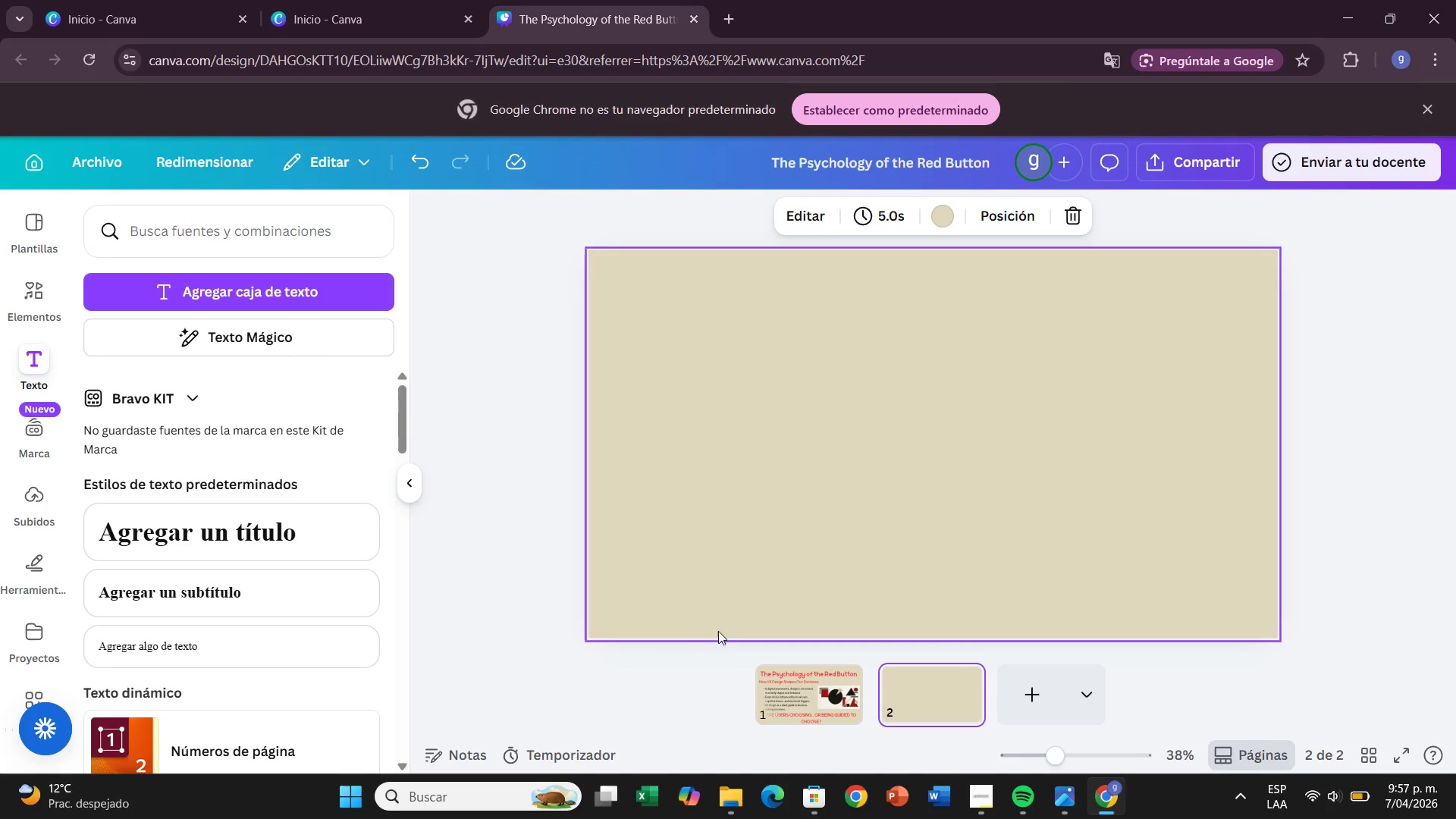 
mouse_move([1329, 778])
 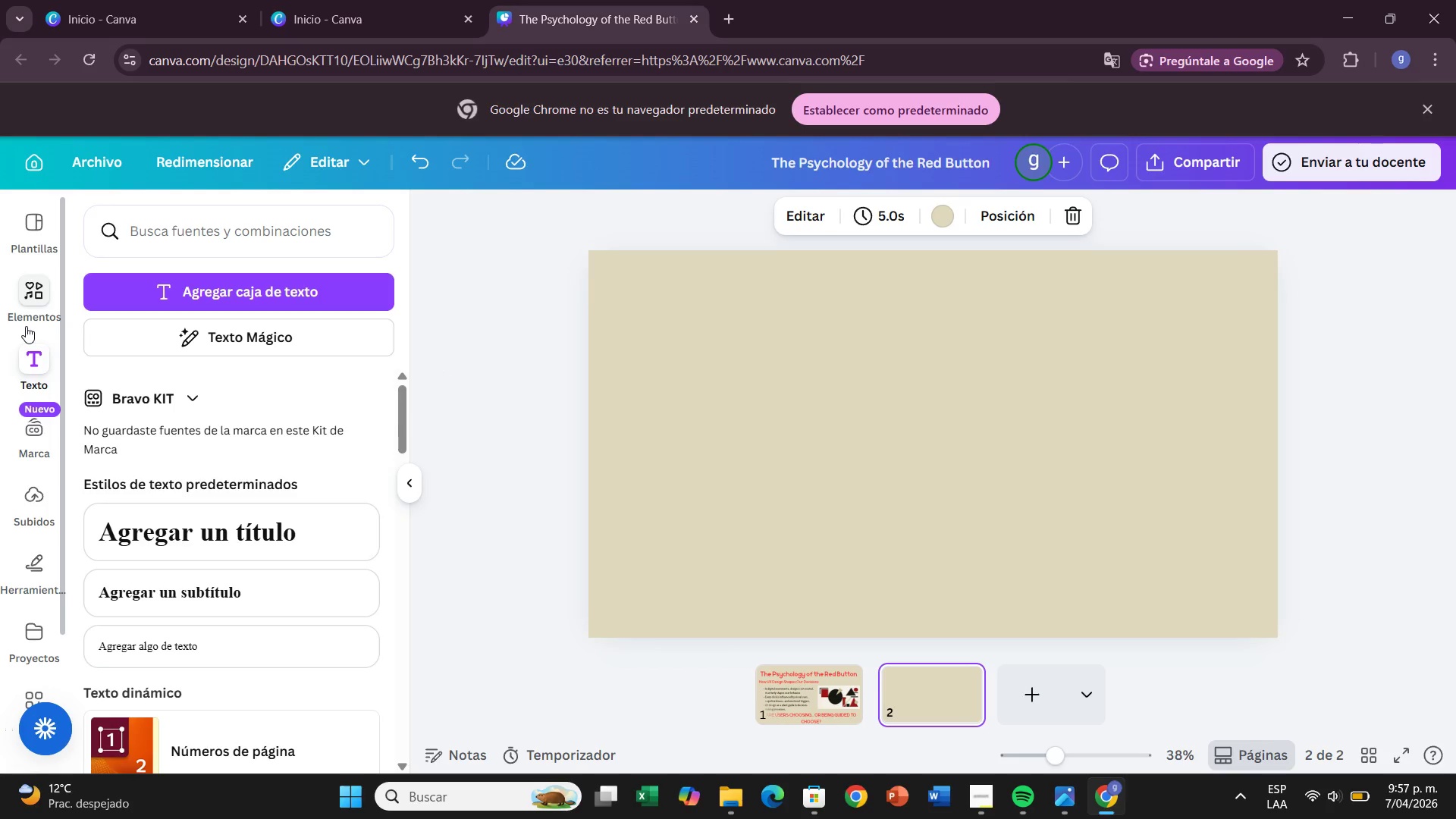 
wait(7.59)
 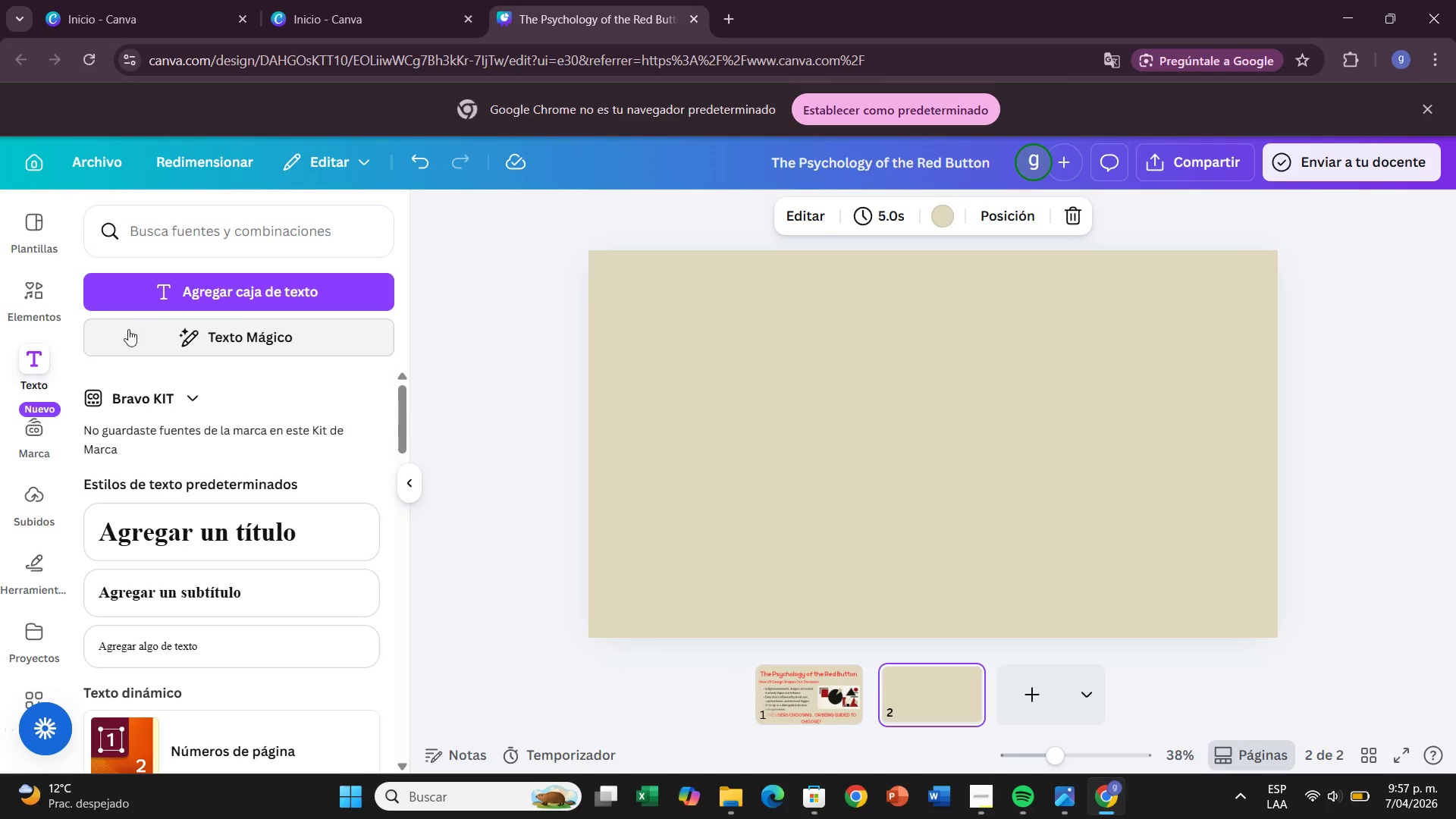 
left_click([243, 516])
 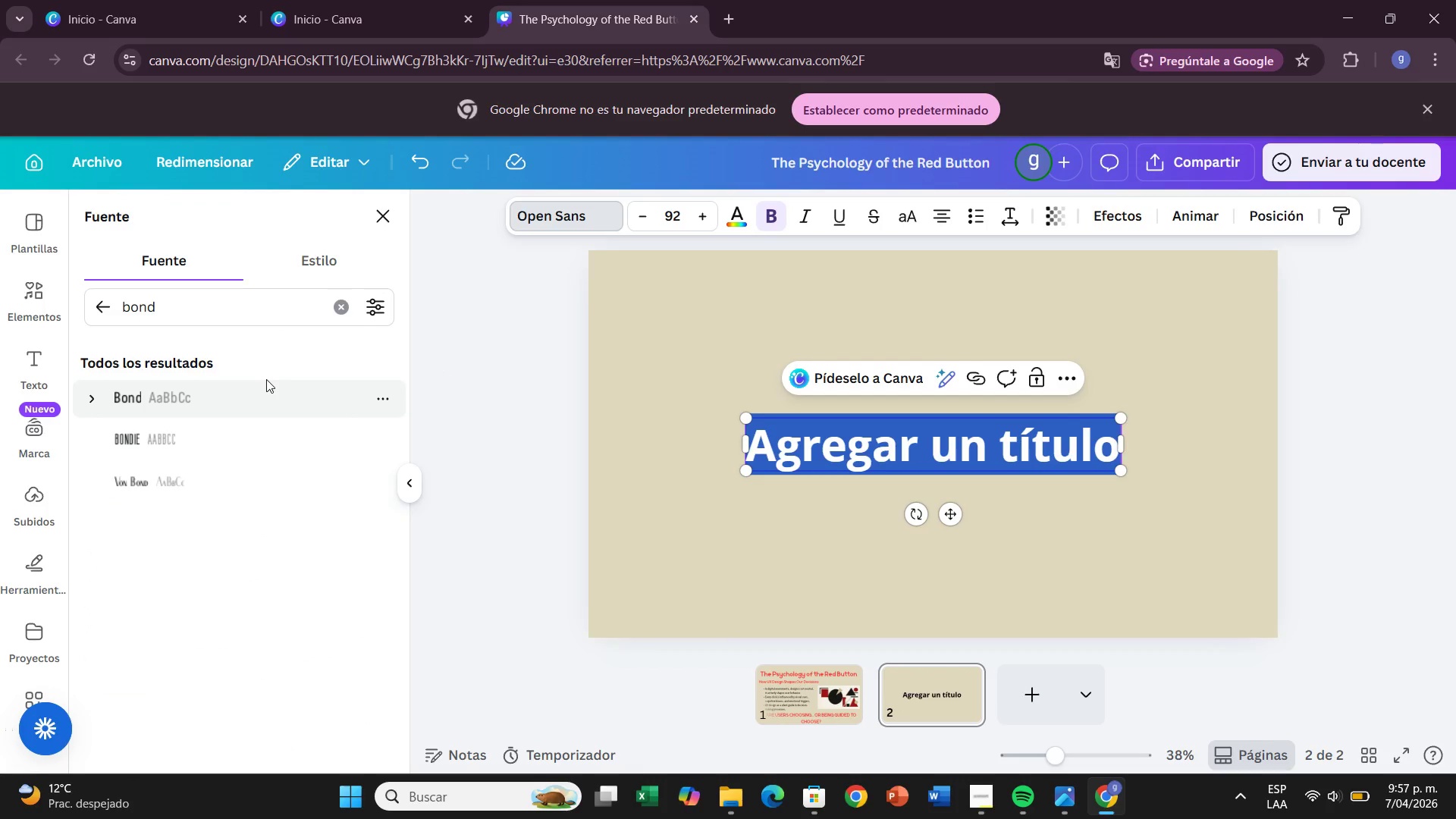 
wait(5.05)
 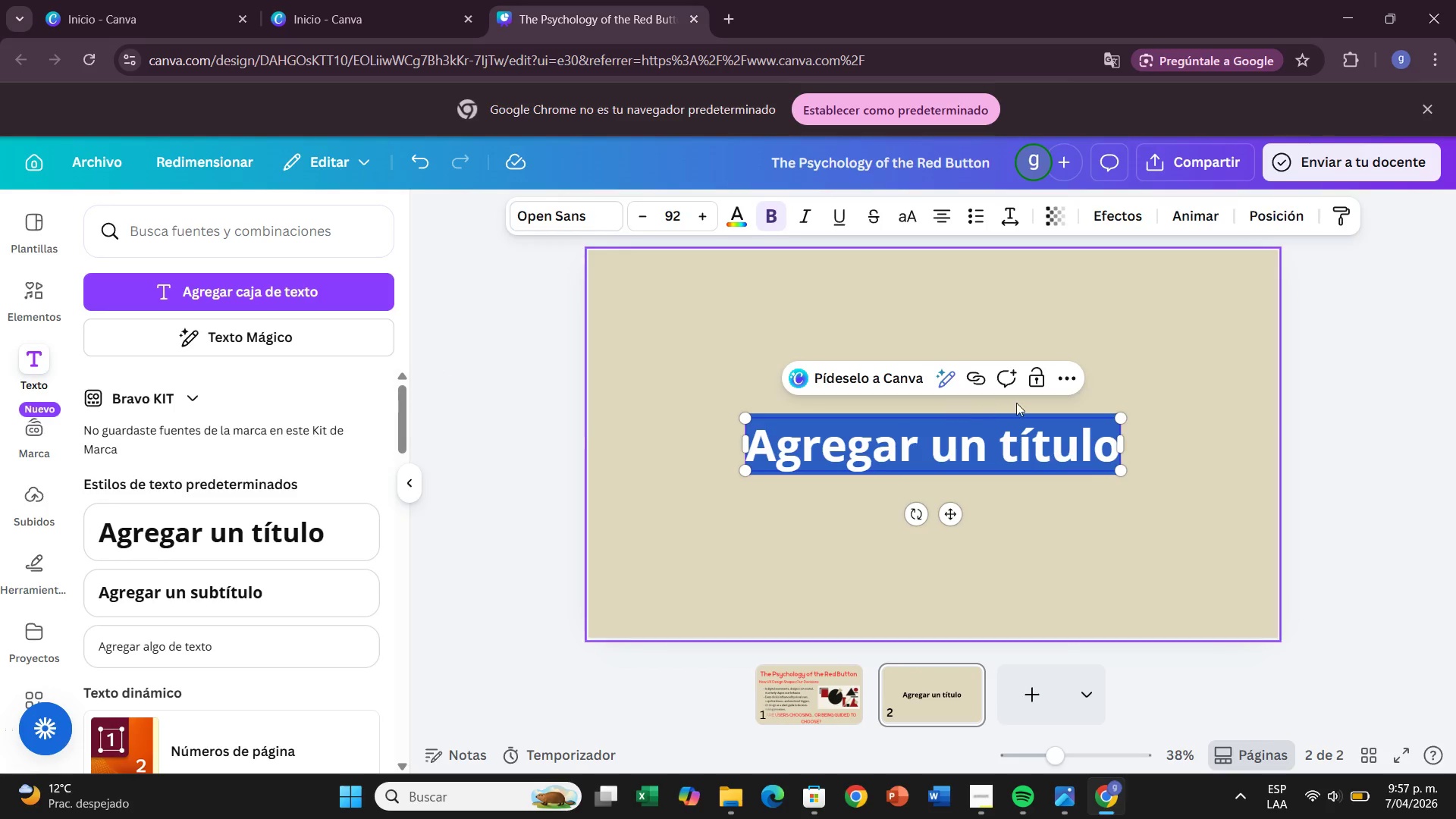 
left_click([331, 316])
 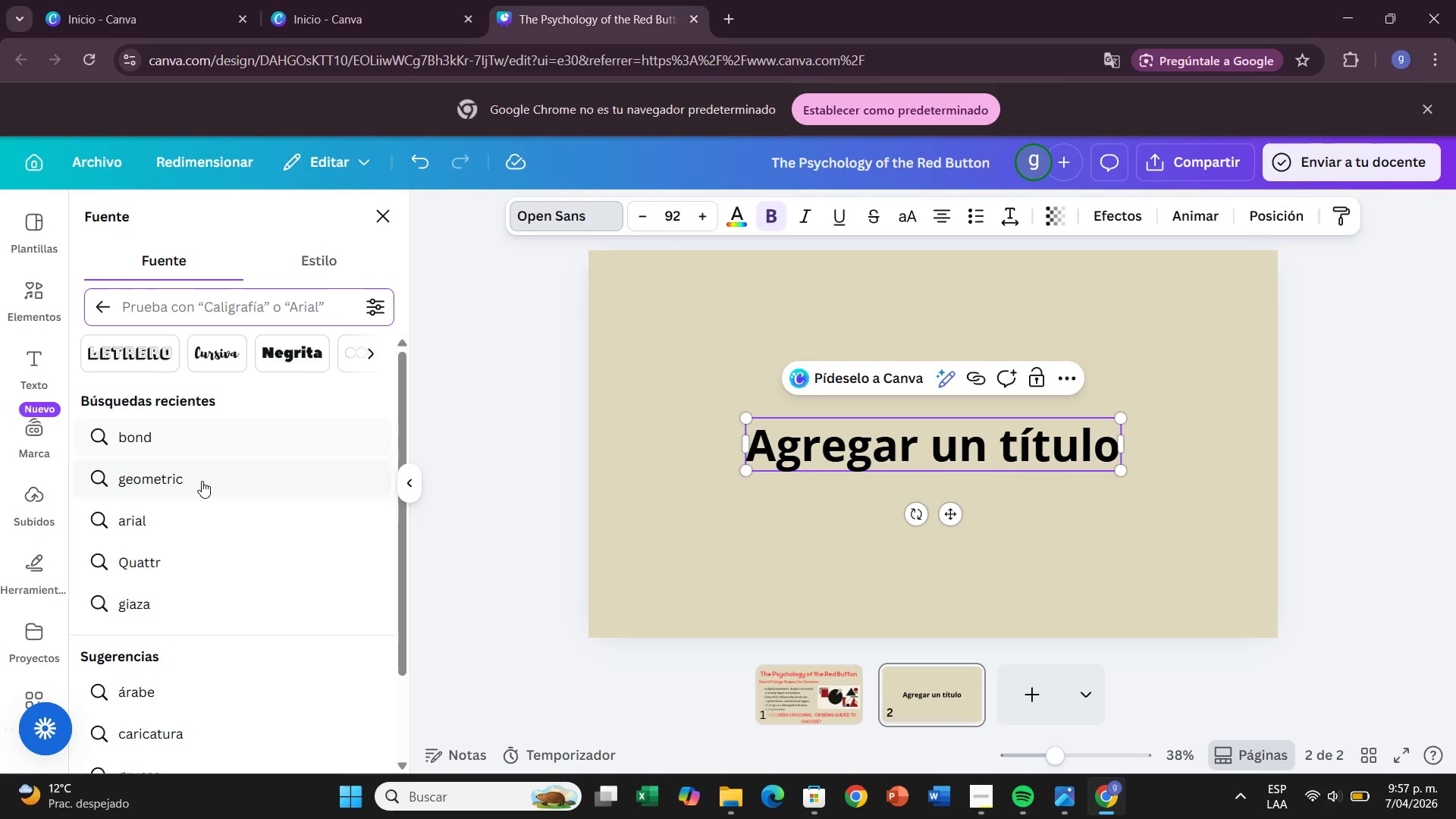 
left_click([202, 490])
 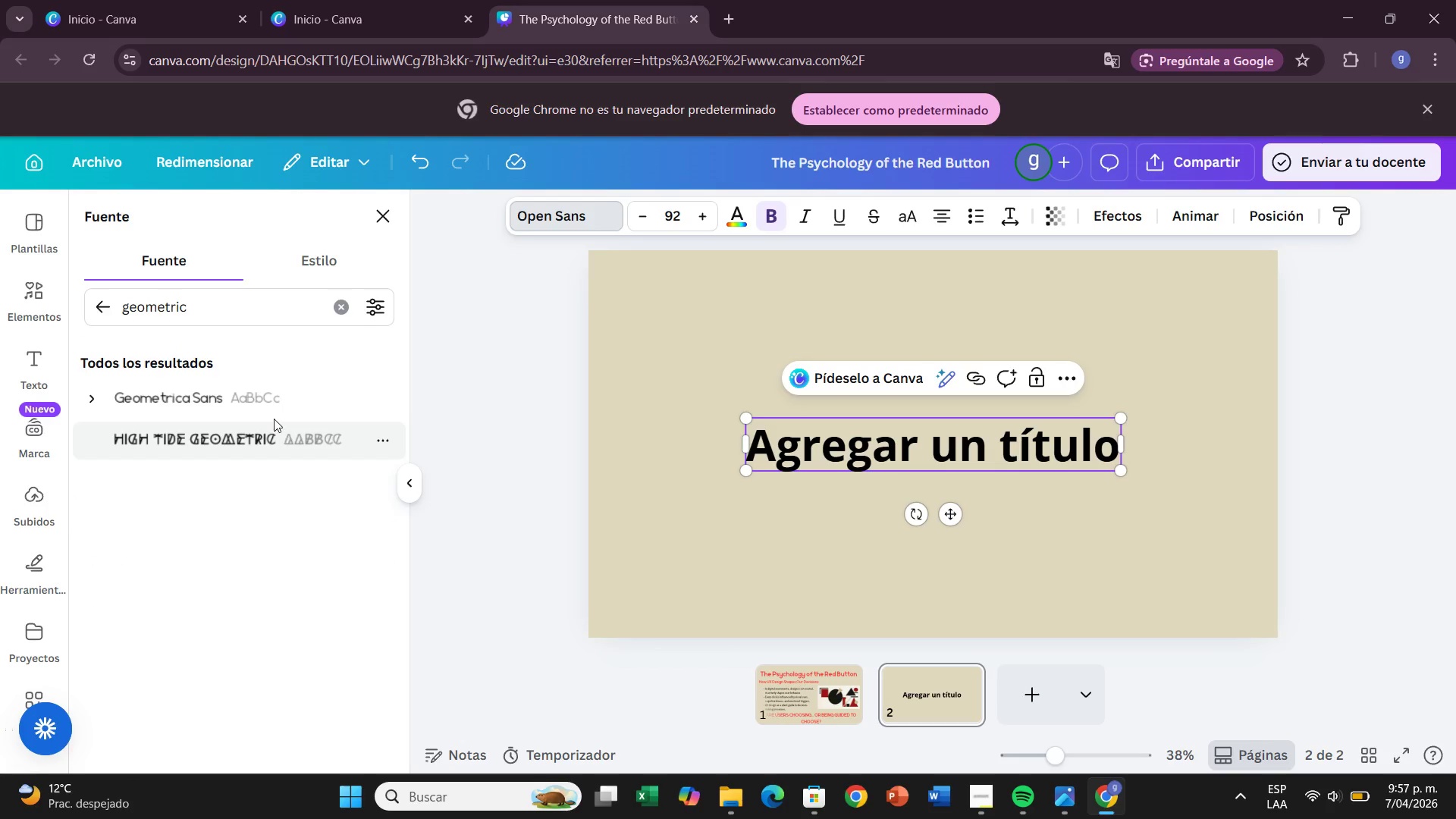 
left_click([278, 406])
 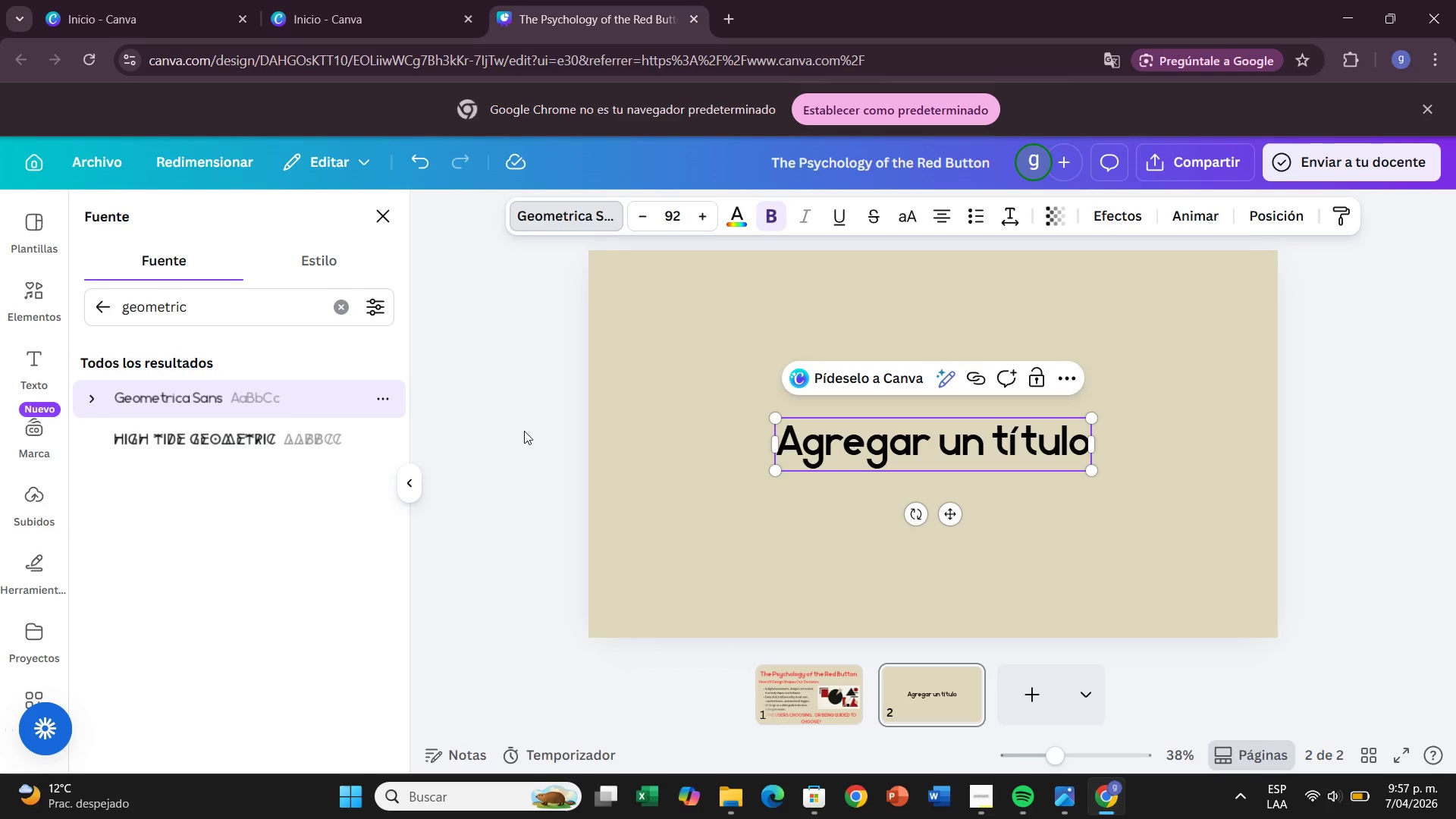 
left_click([540, 426])
 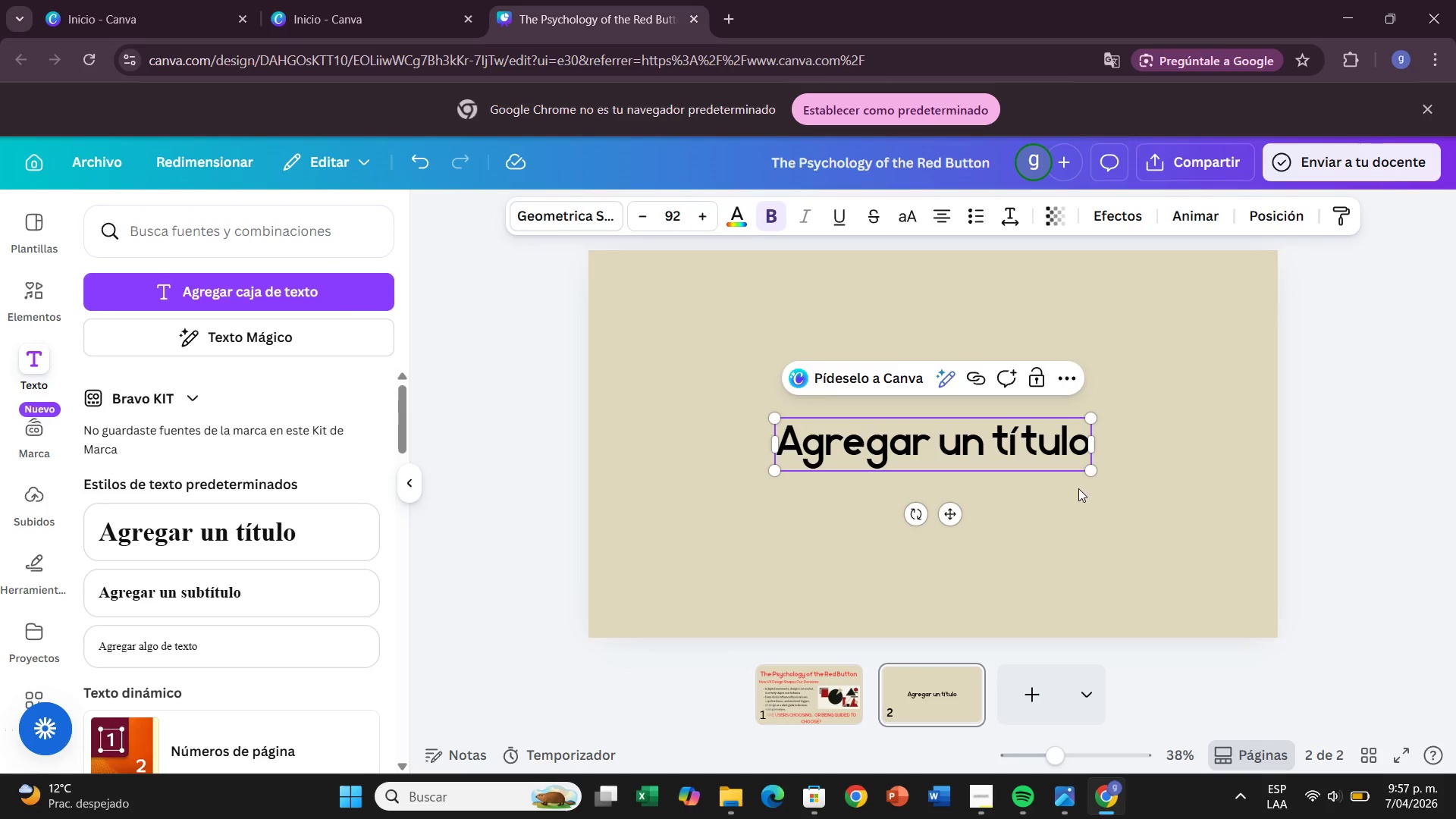 
left_click([1133, 556])
 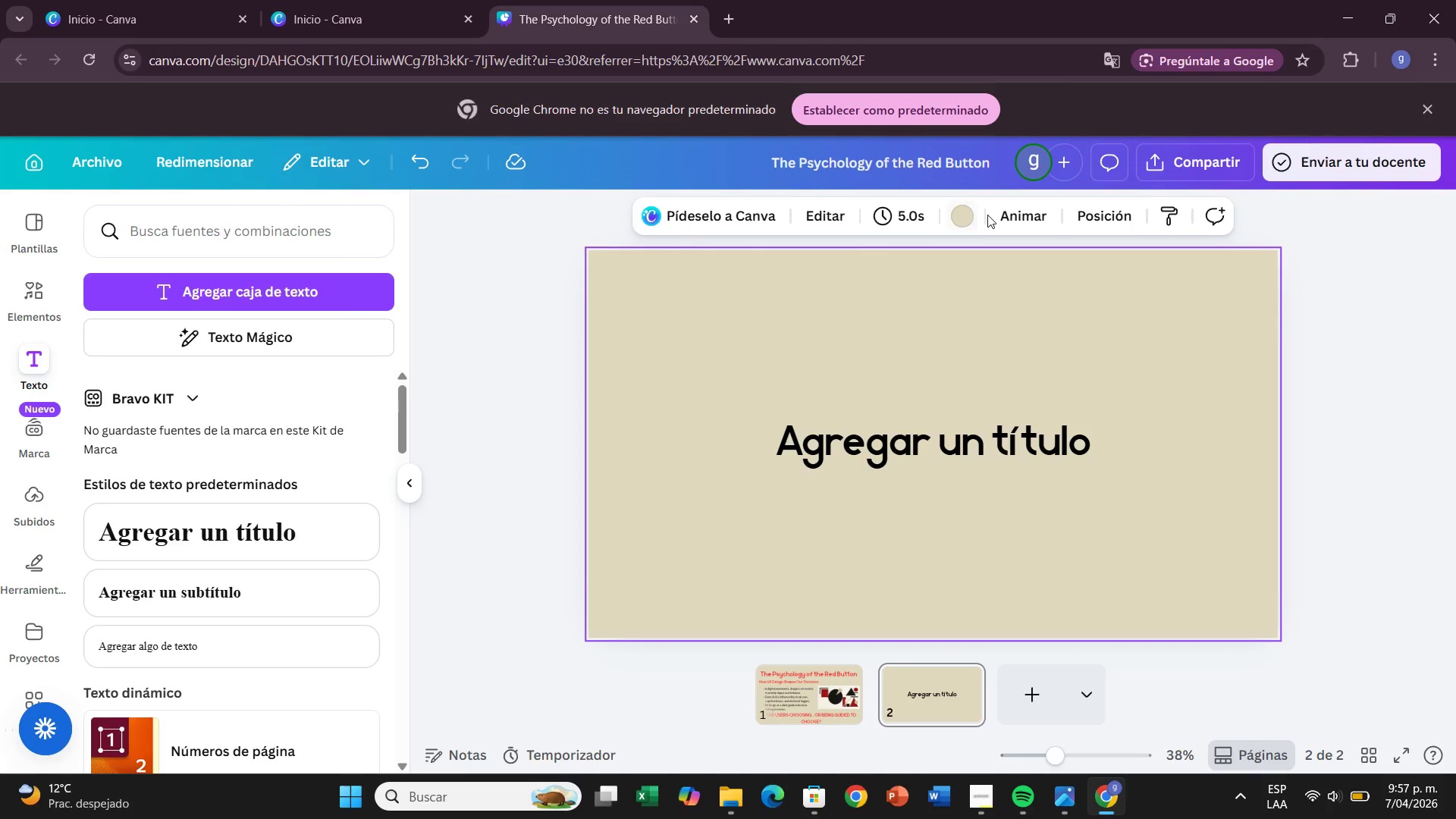 
left_click([965, 210])
 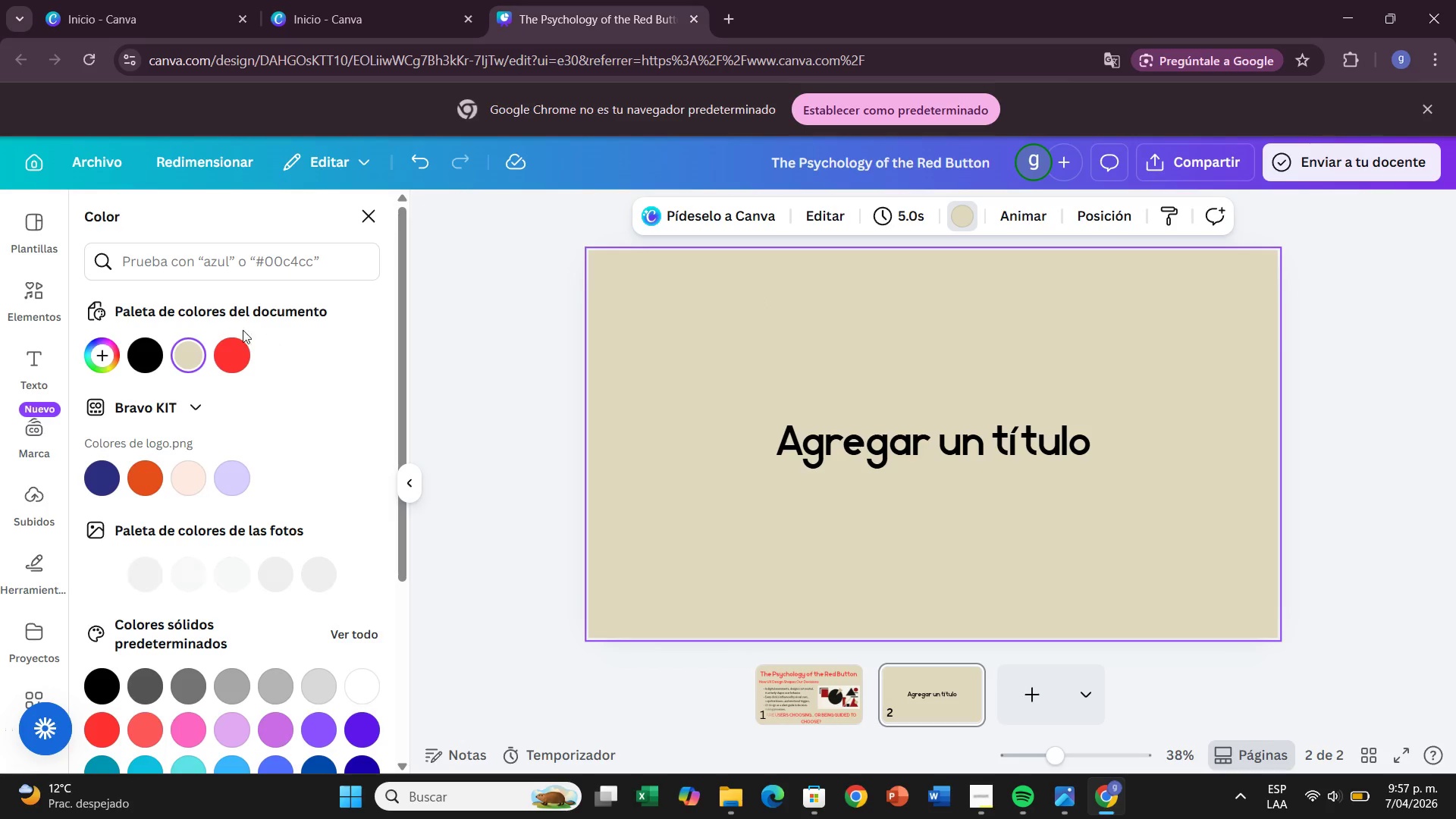 
mouse_move([229, 359])
 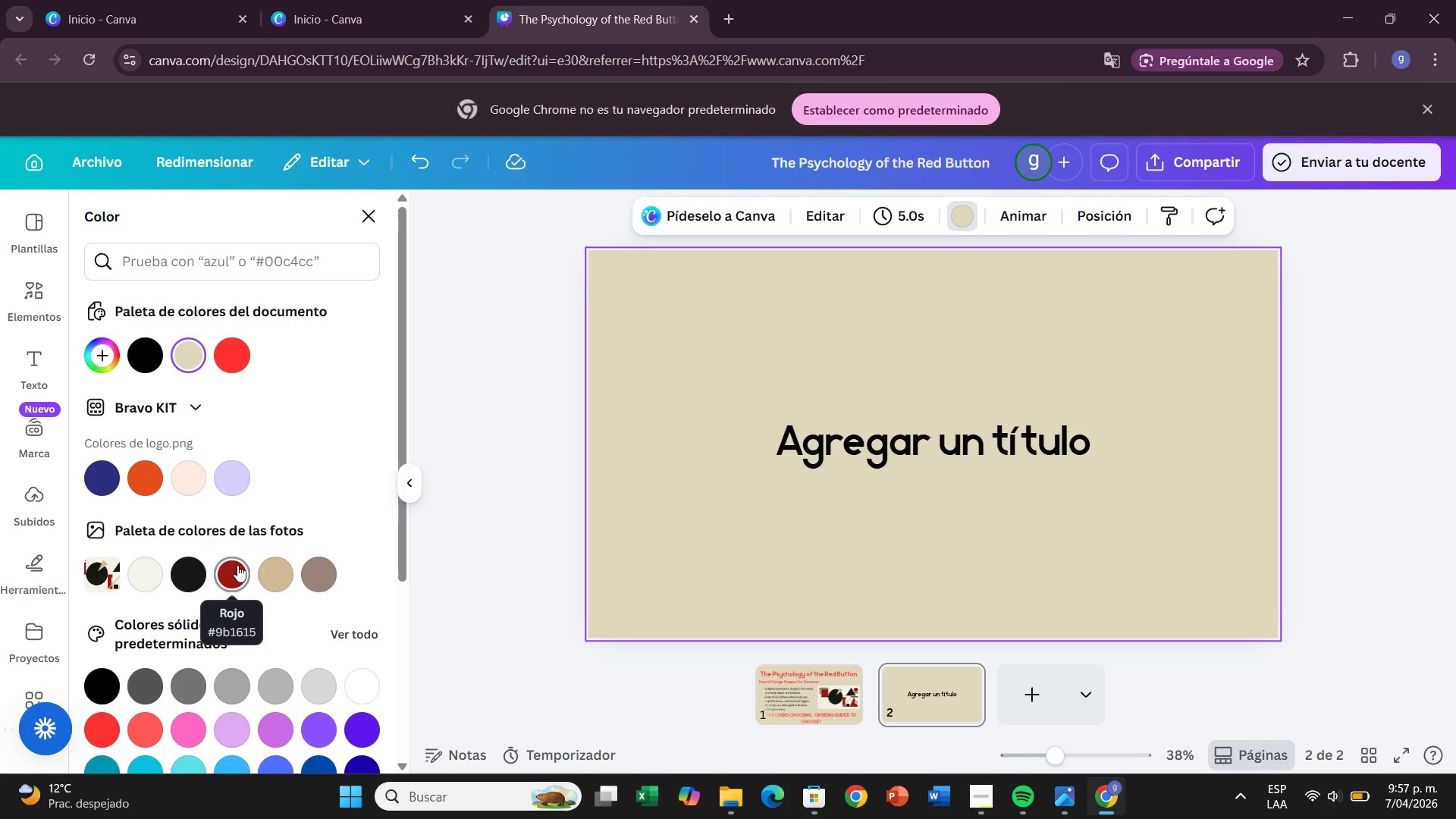 
left_click([237, 565])
 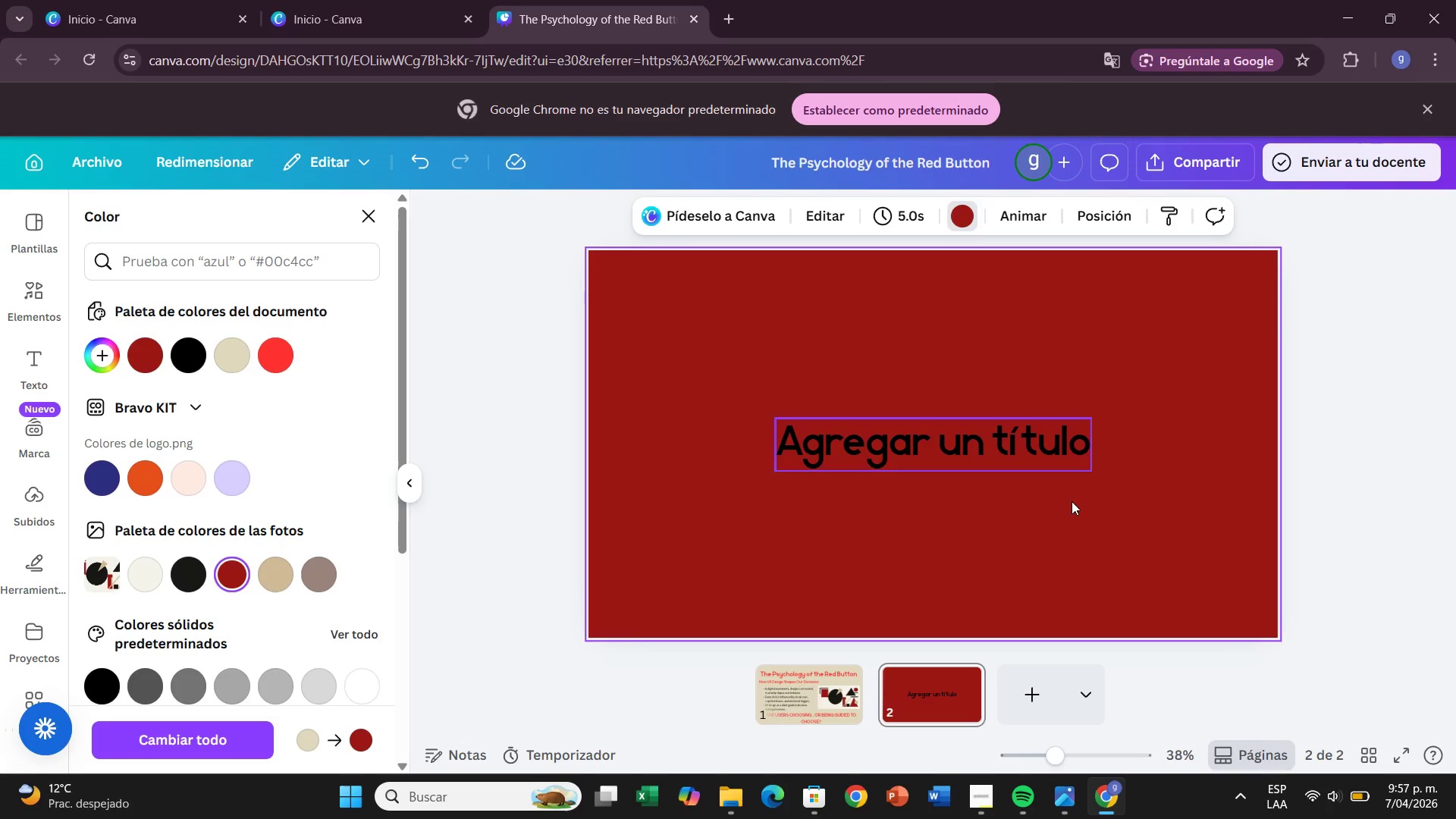 
left_click([846, 683])
 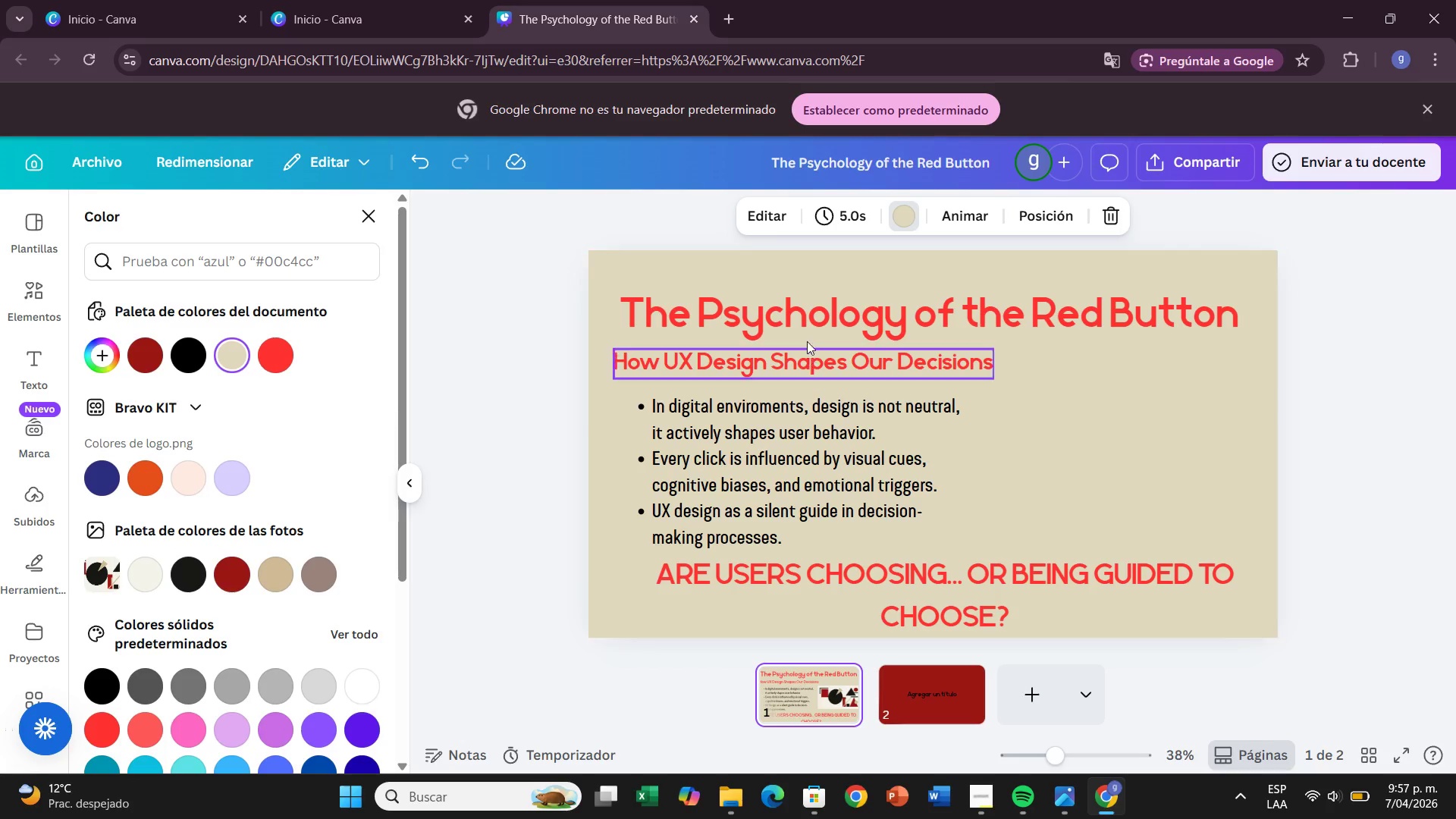 
left_click([807, 336])
 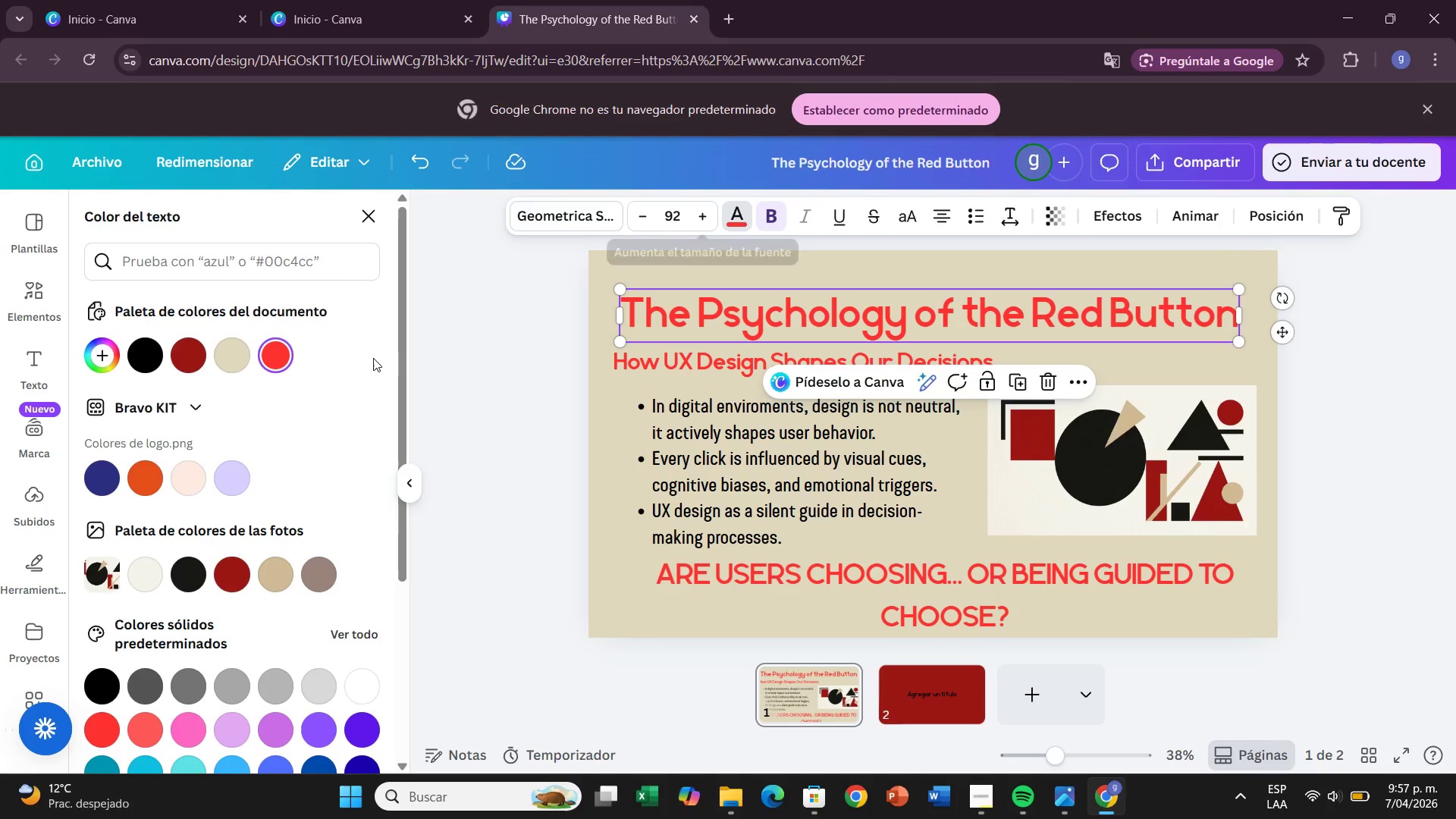 
left_click([191, 357])
 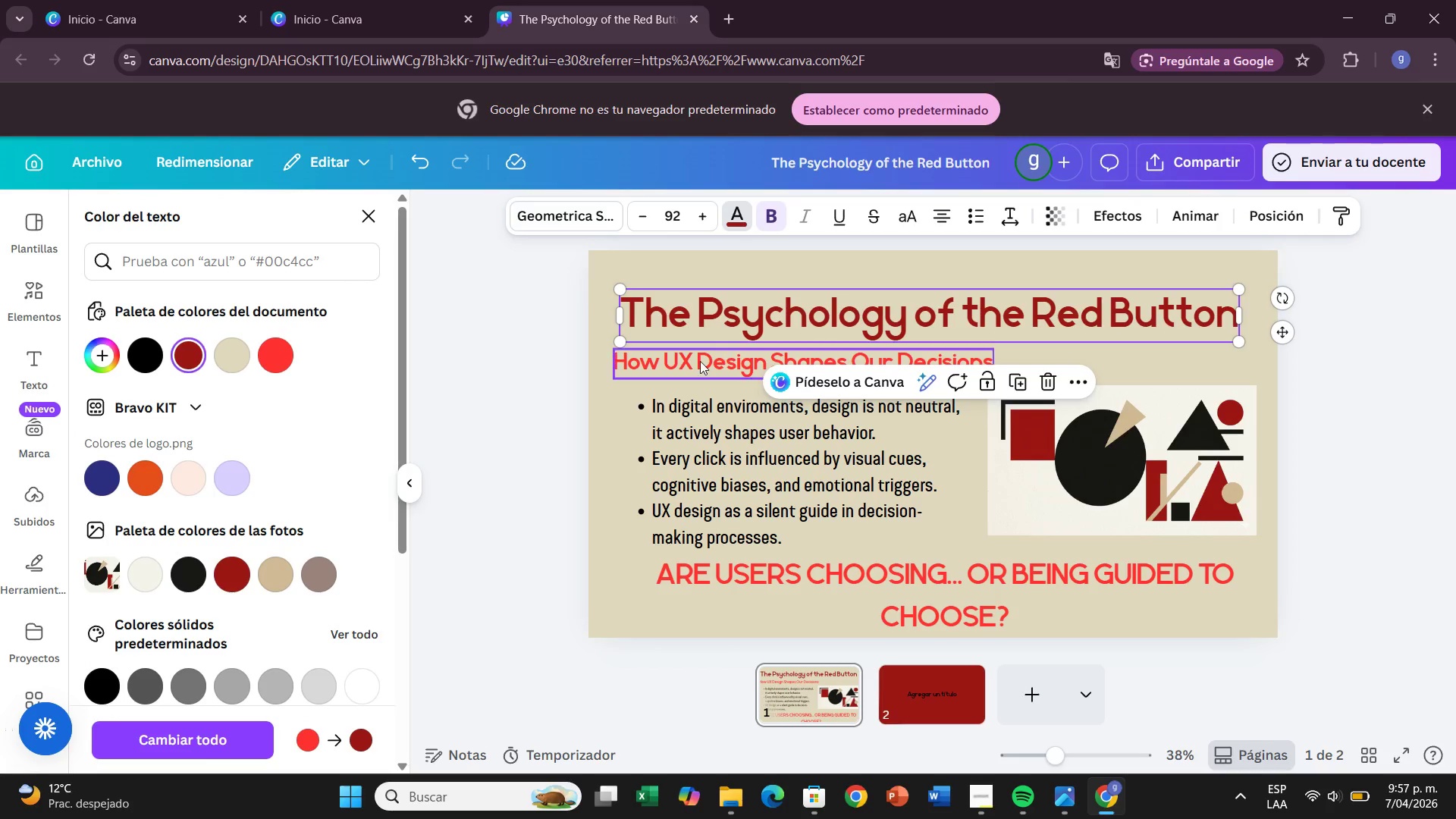 
left_click([700, 361])
 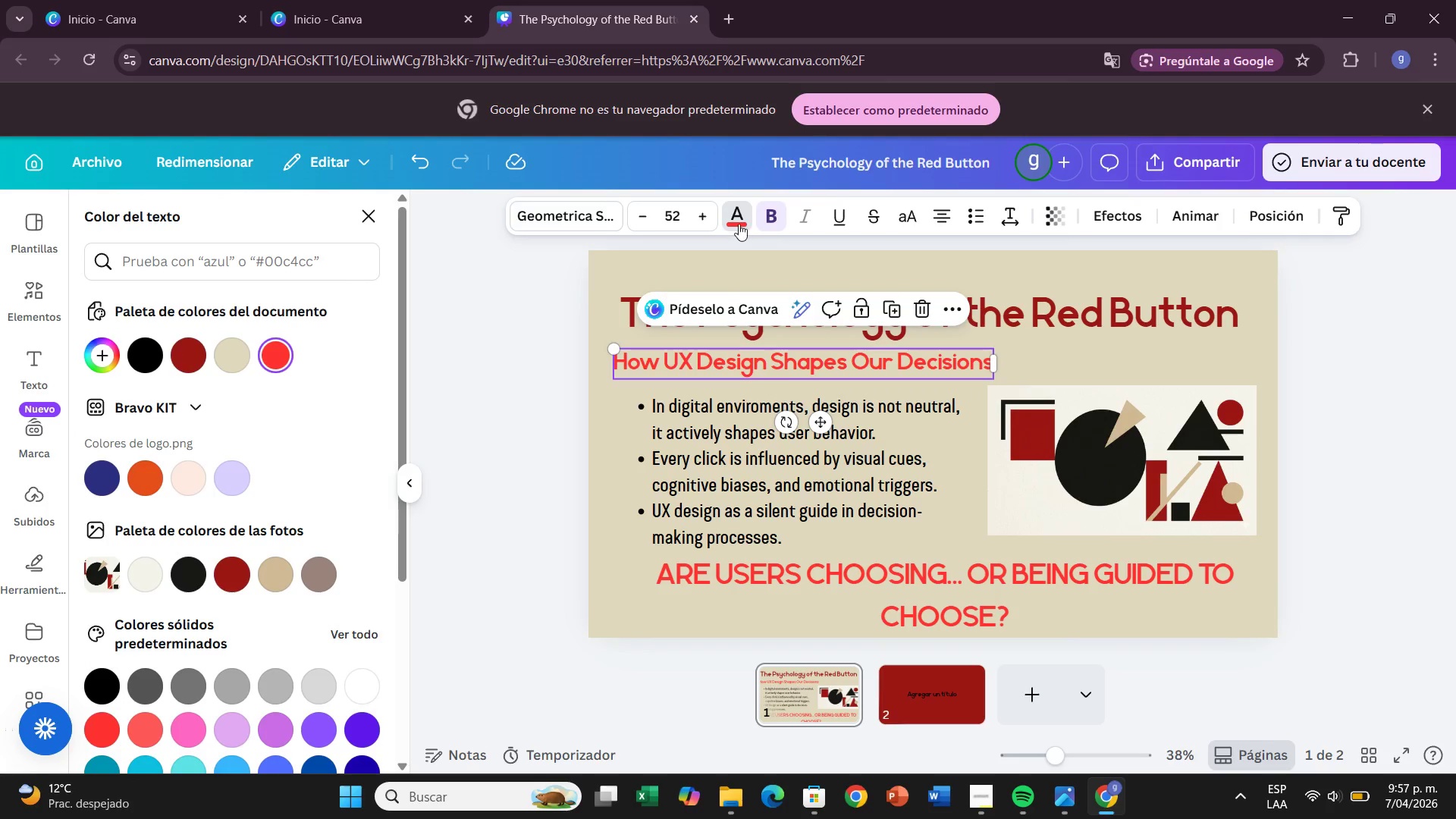 
left_click([737, 221])
 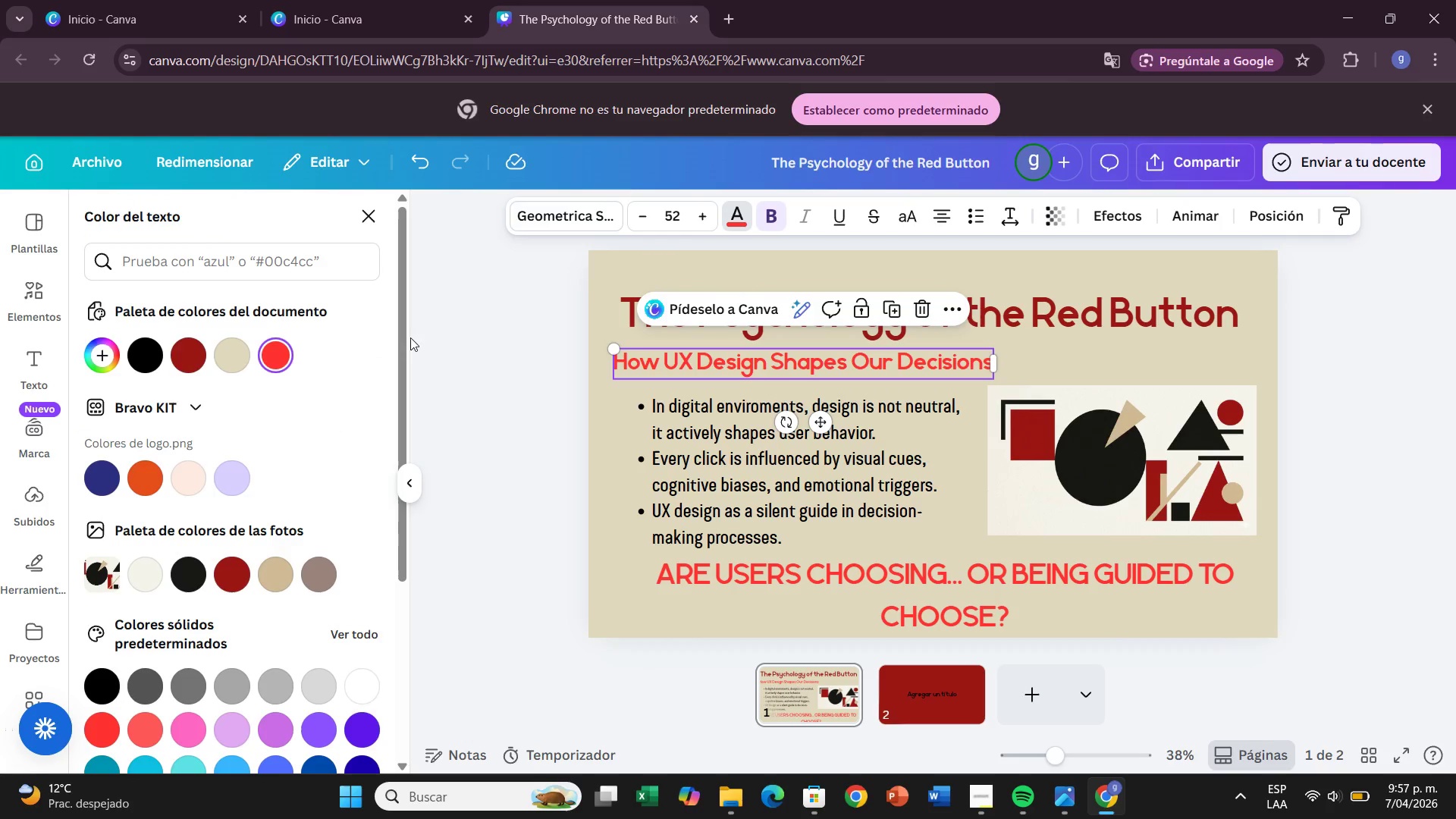 
left_click([189, 368])
 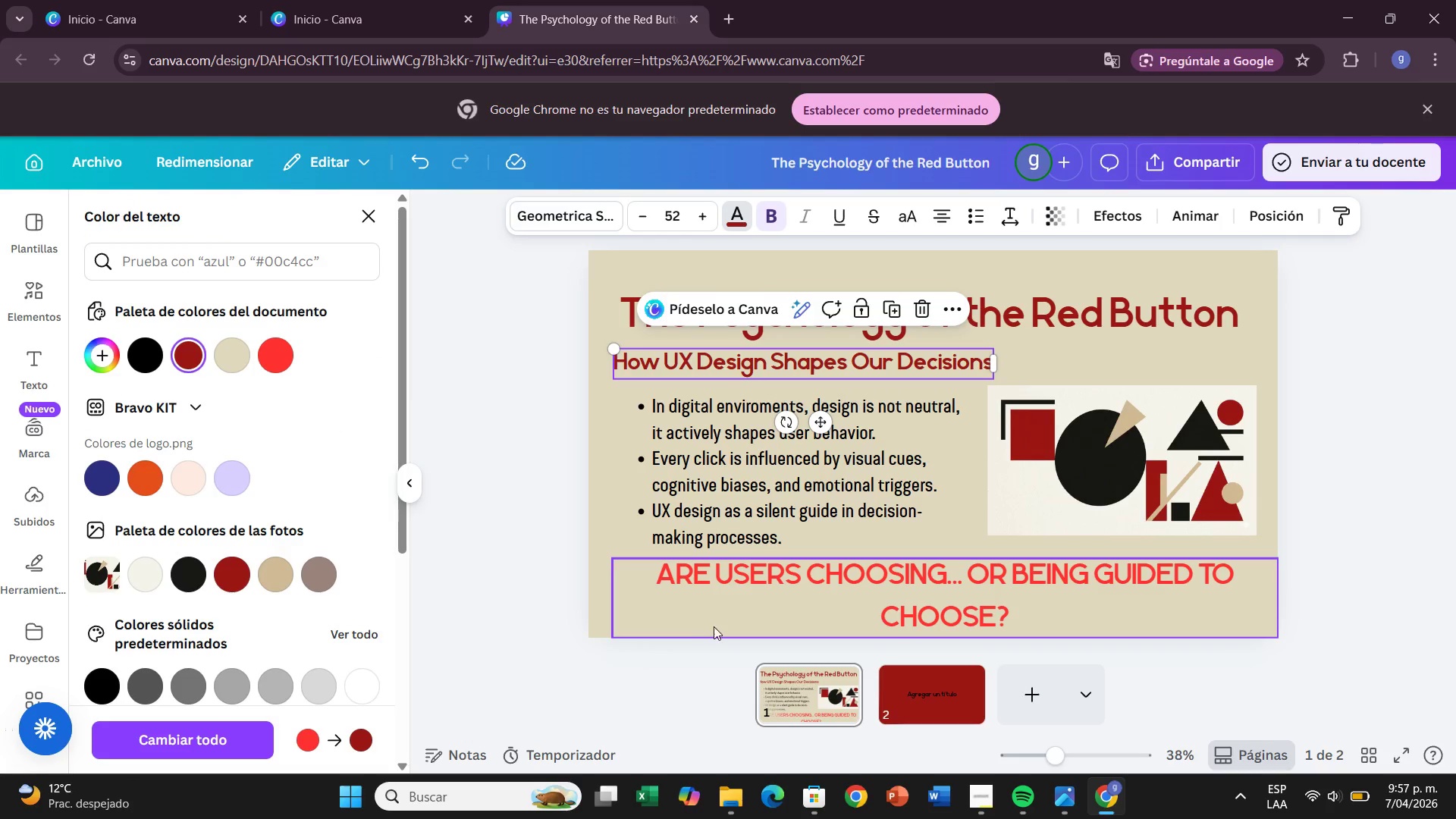 
left_click([711, 613])
 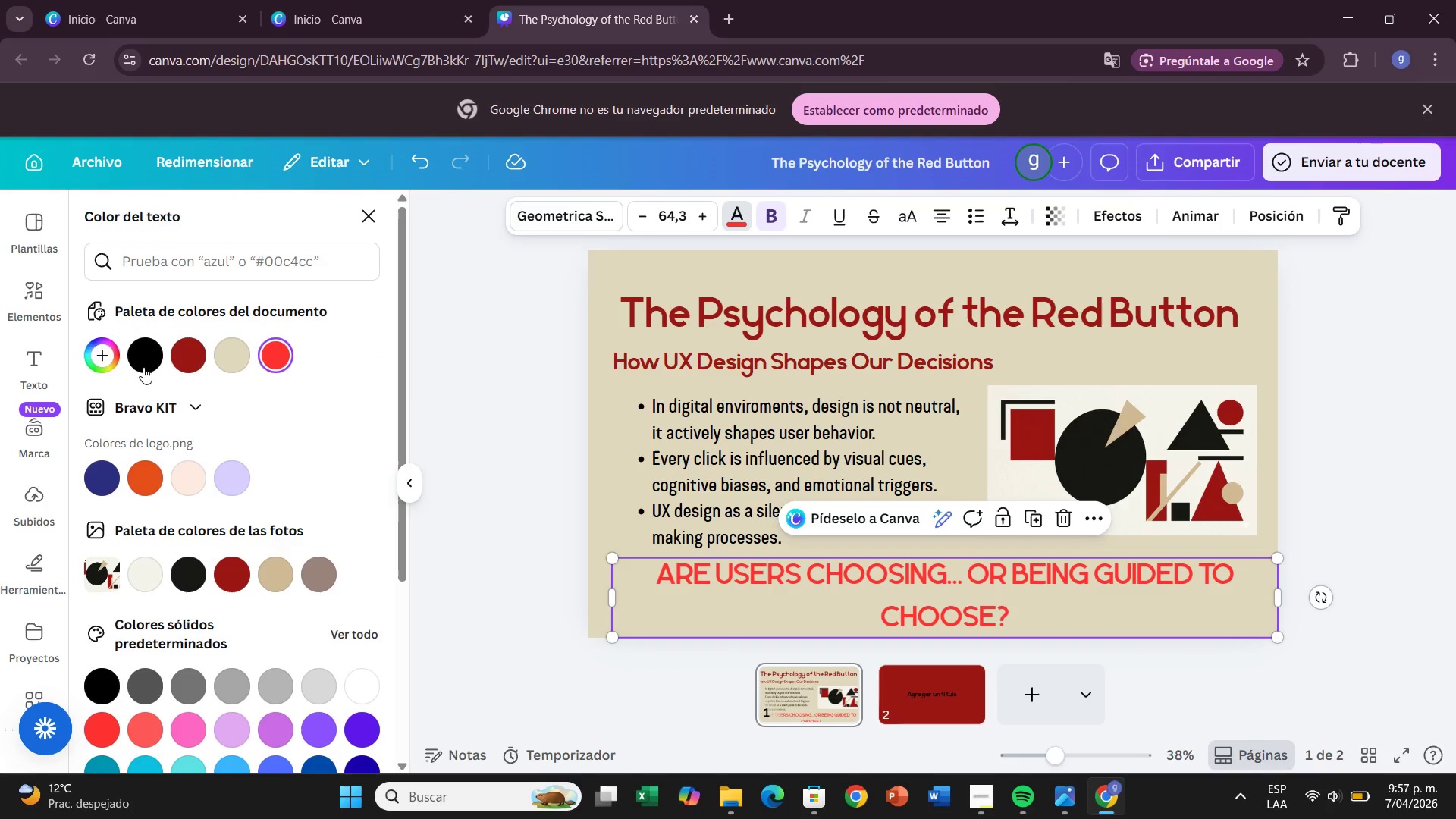 
left_click([197, 359])
 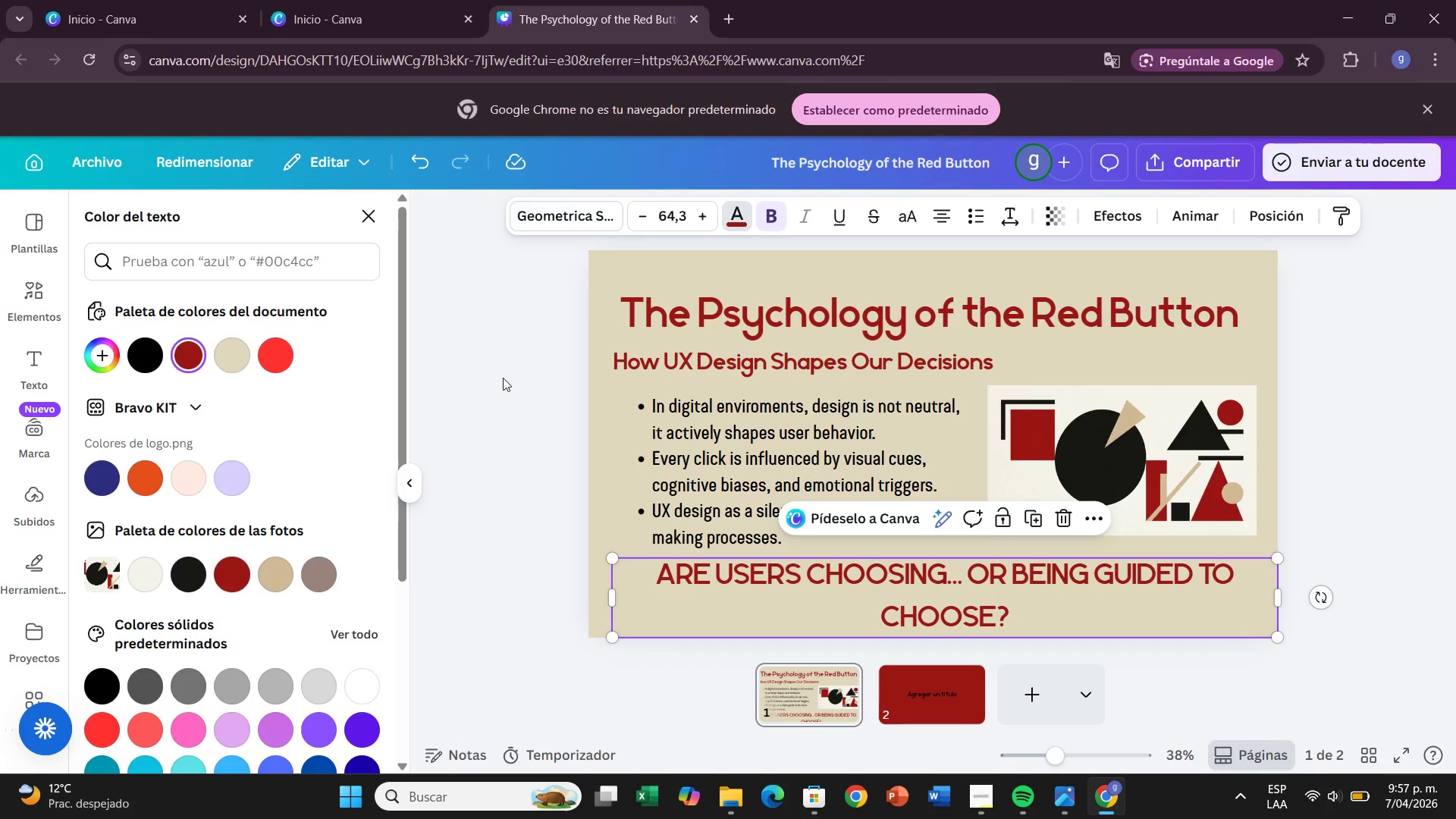 
left_click([523, 388])
 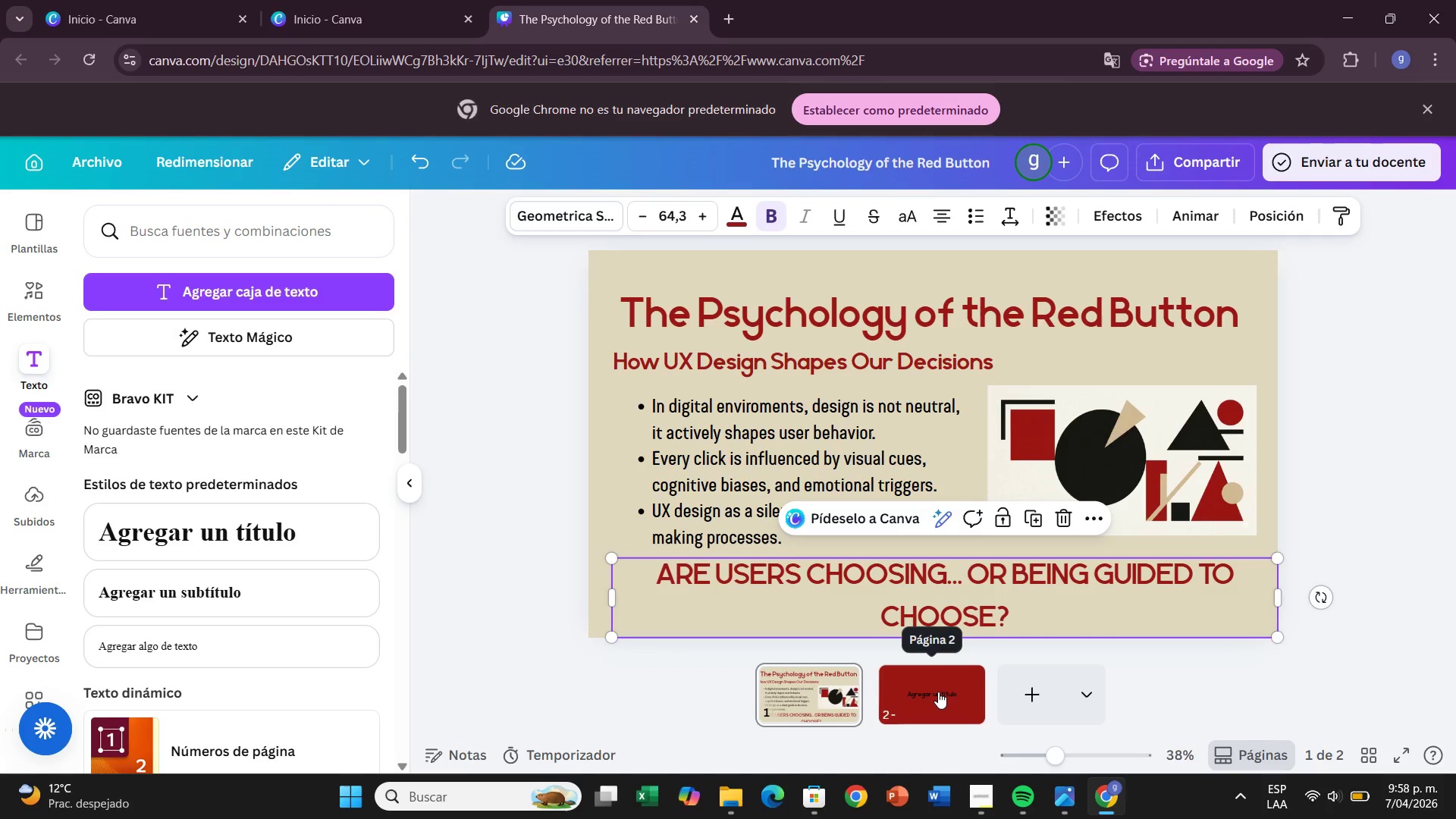 
left_click([938, 692])
 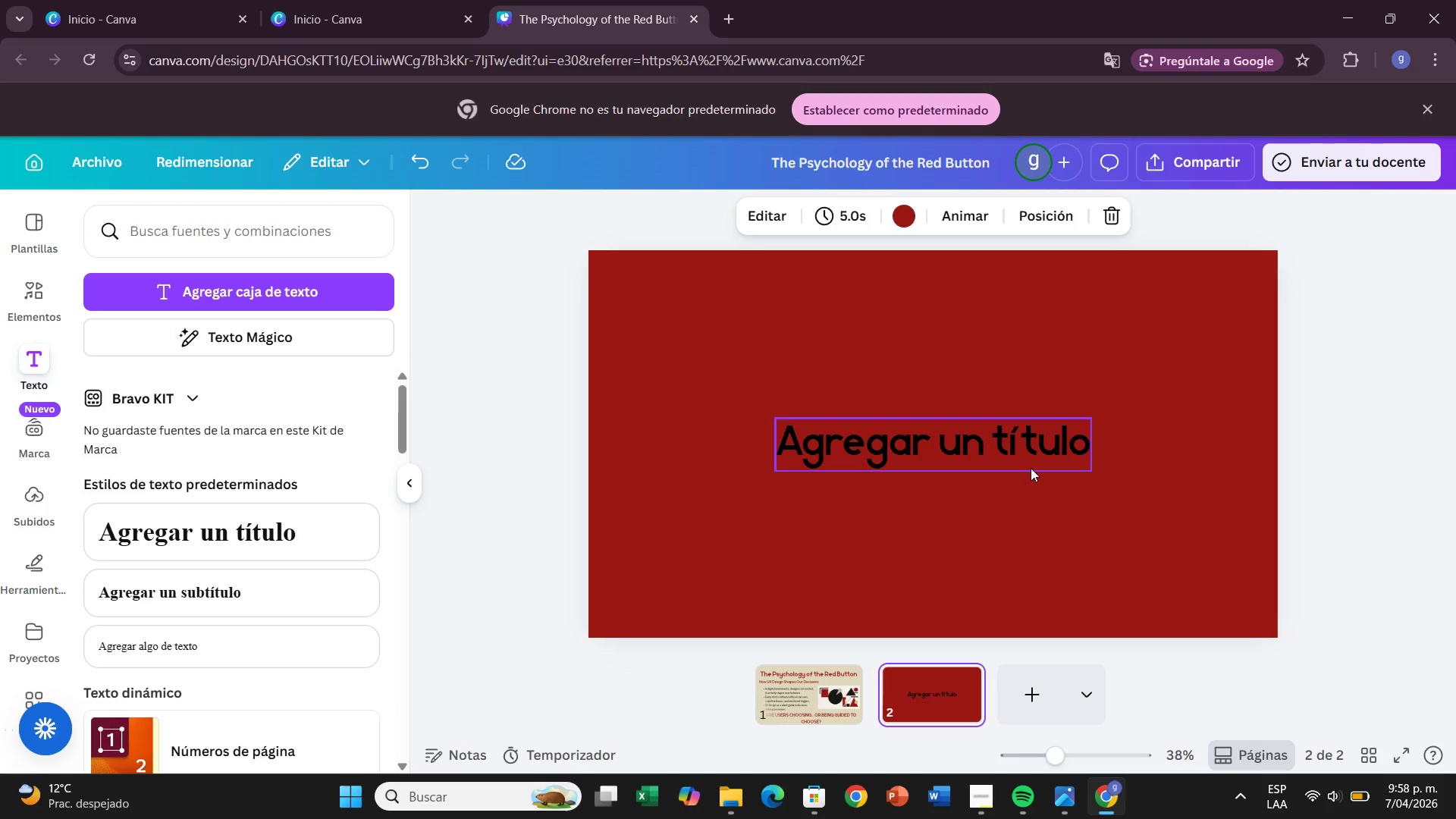 
left_click([1031, 466])
 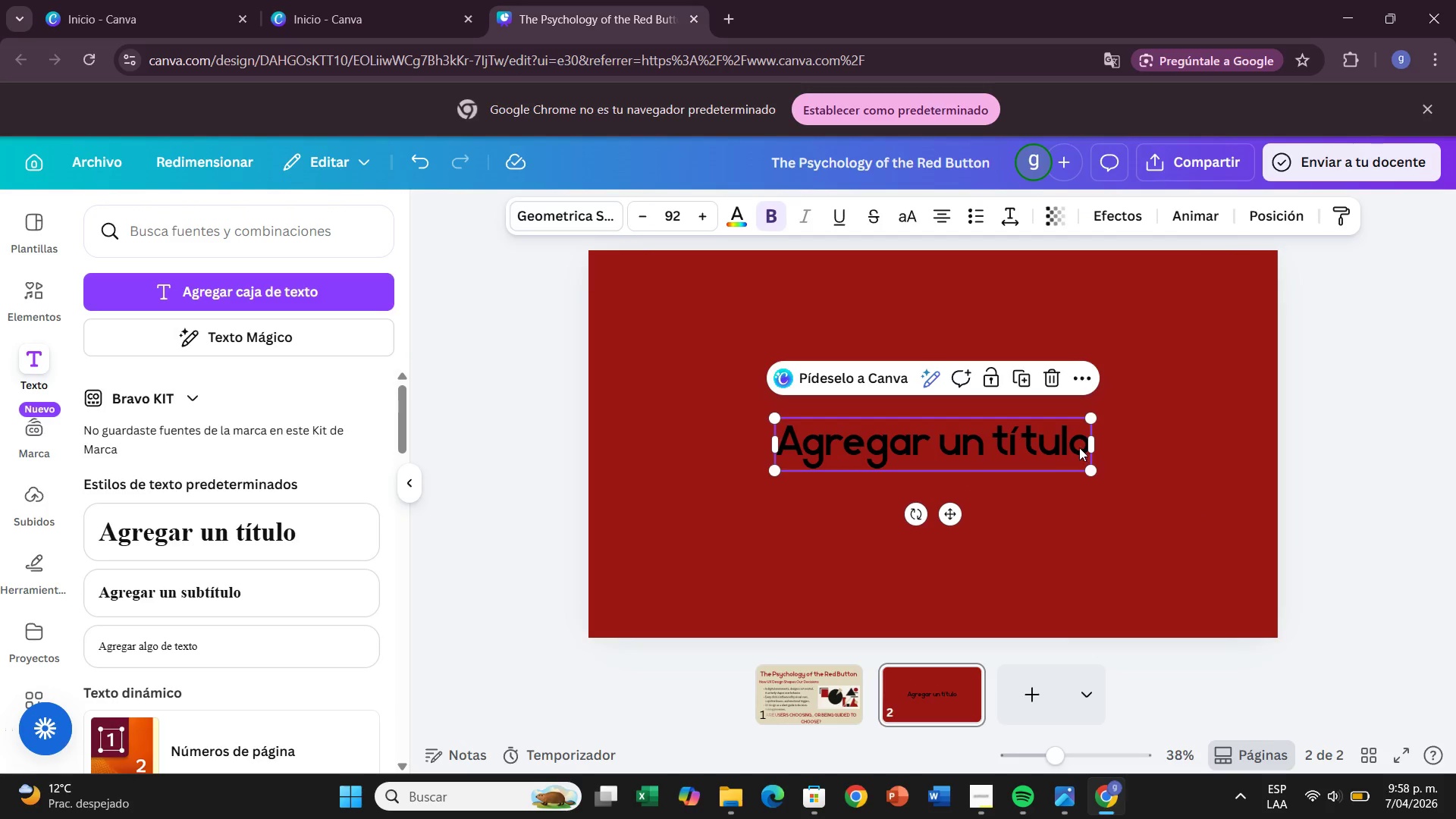 
double_click([1079, 447])
 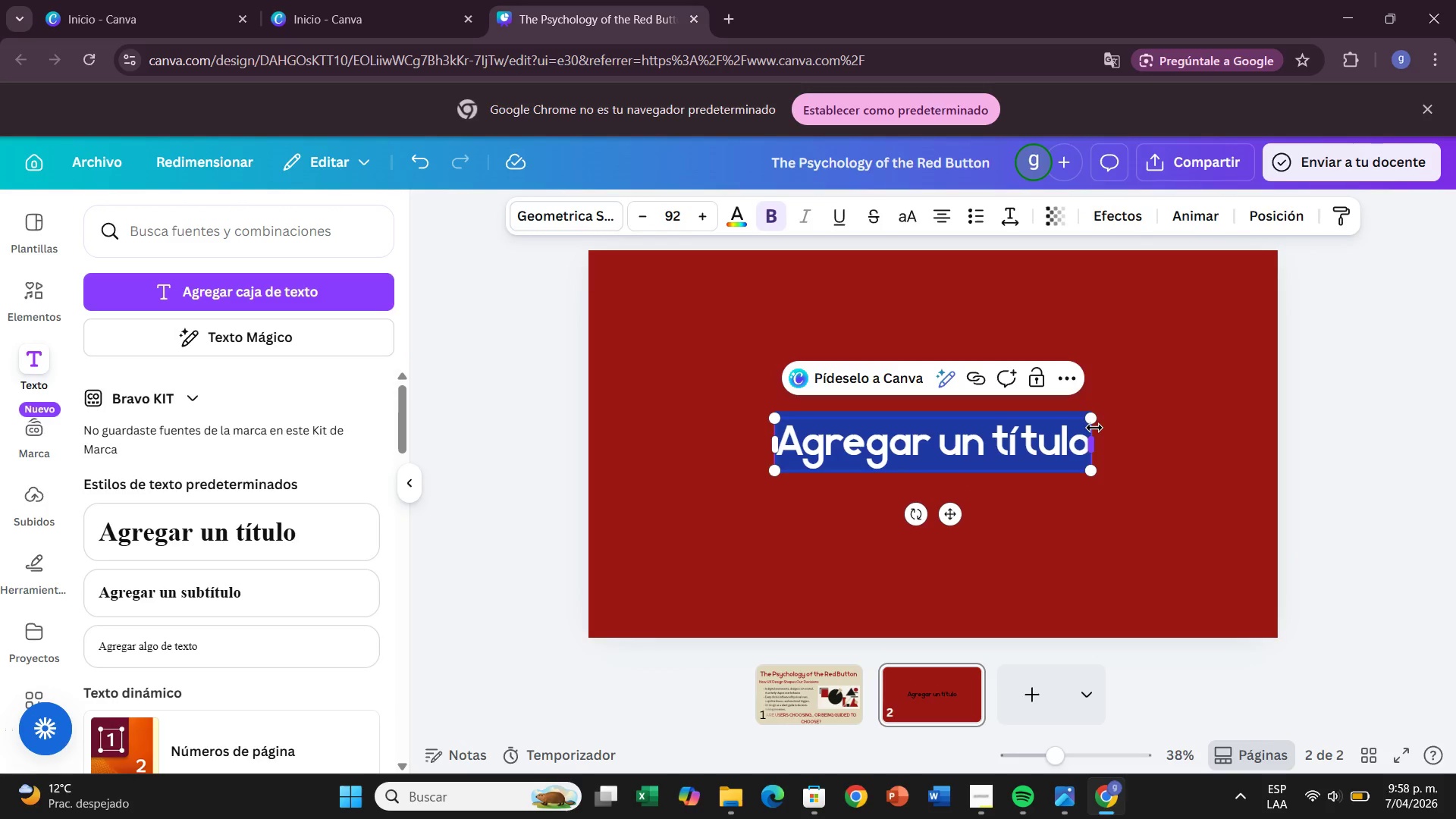 
type(])
key(Backspace)
type(Fe)
key(Backspace)
type(orms Follows Function- Even Online)
 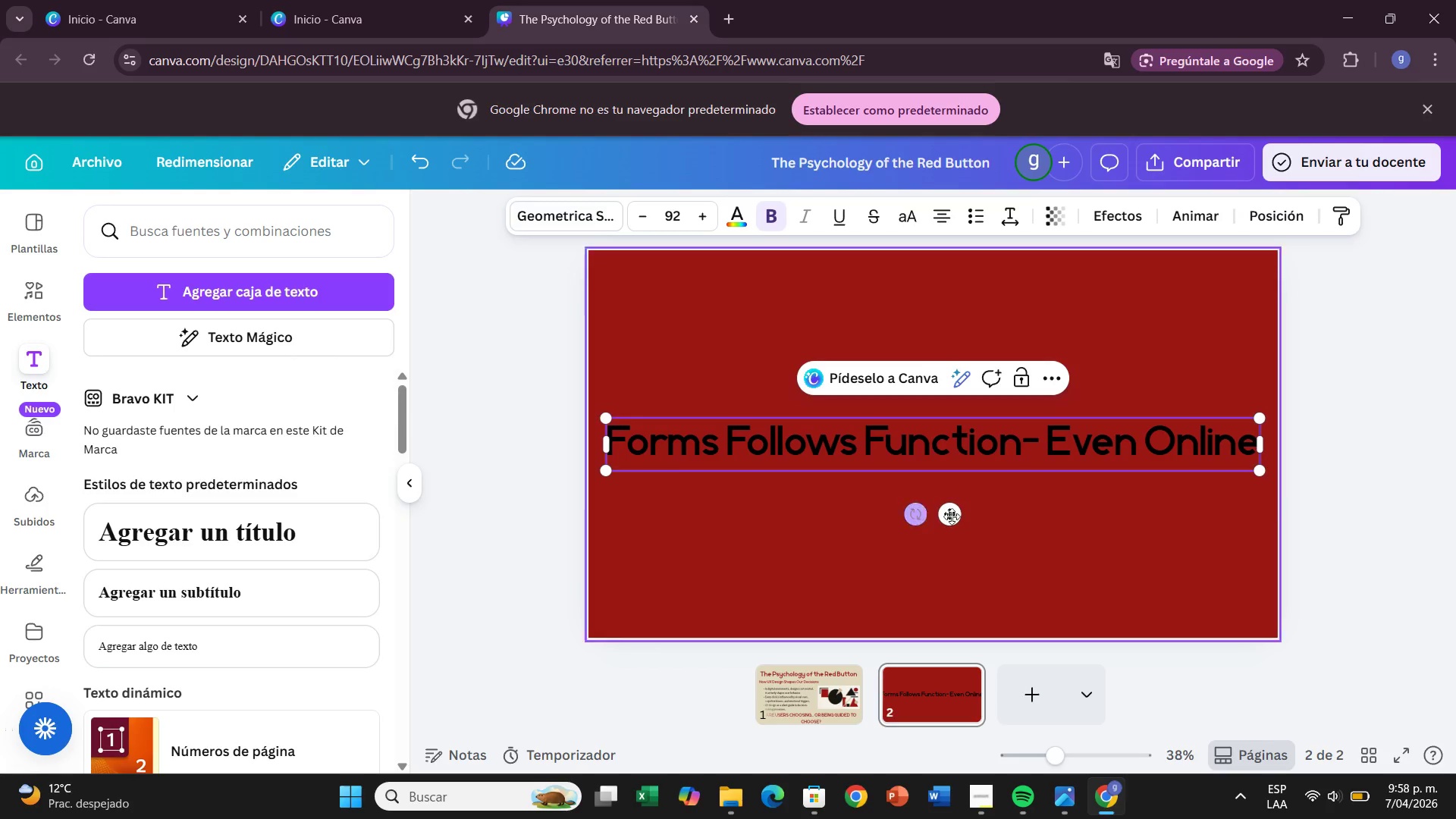 
left_click_drag(start_coordinate=[956, 510], to_coordinate=[954, 363])
 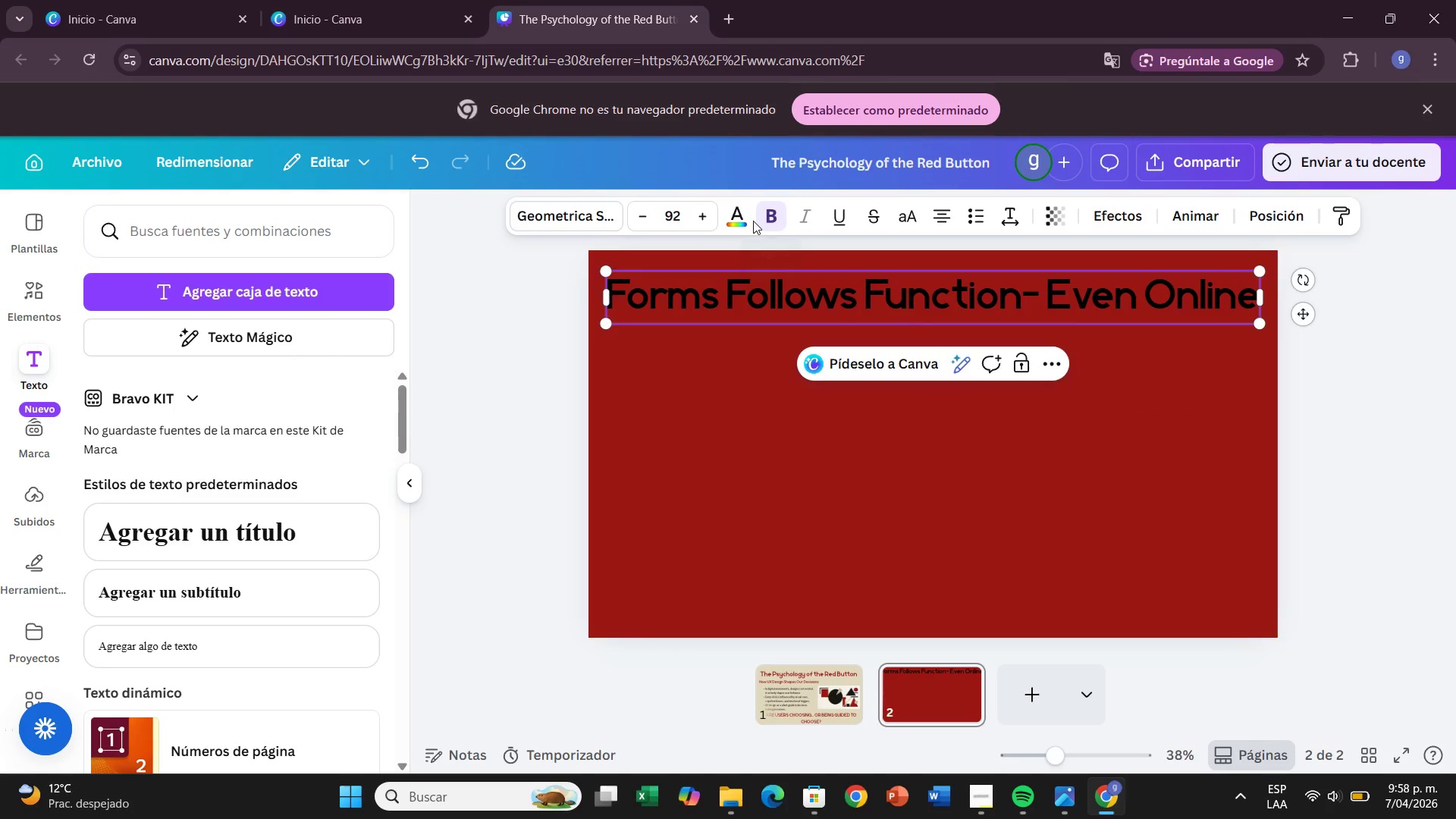 
left_click([741, 213])
 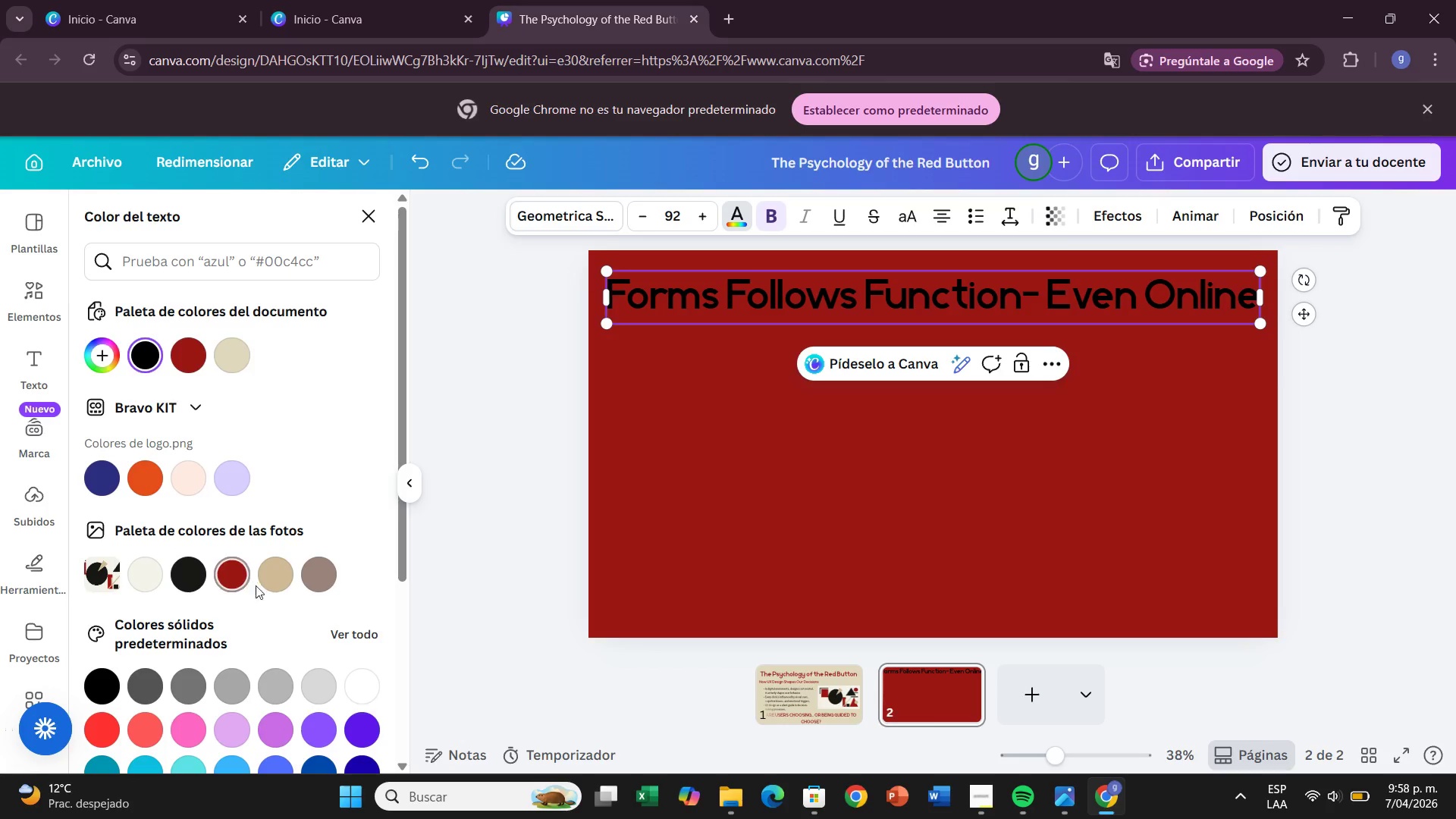 
left_click([276, 588])
 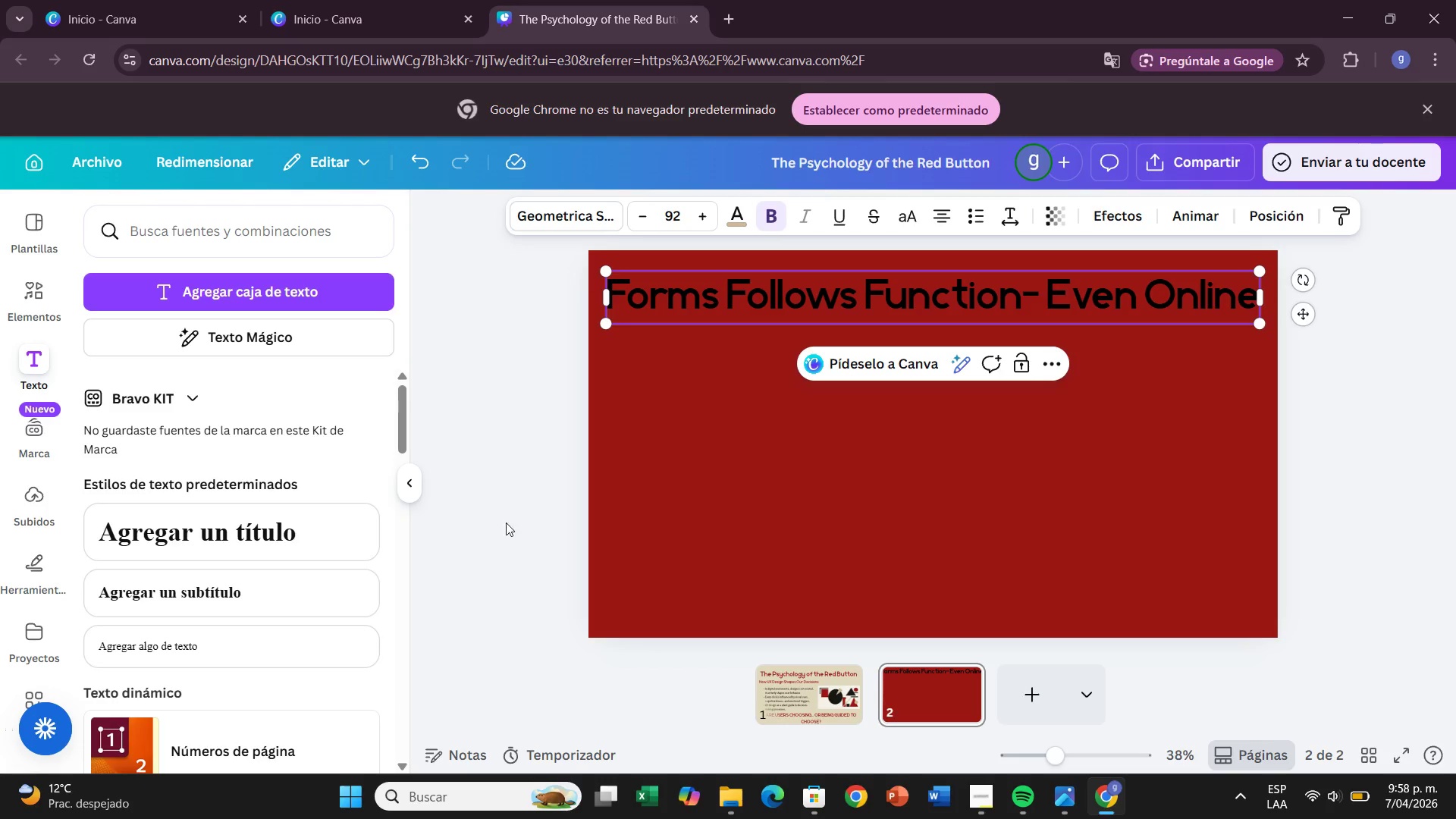 
wait(5.24)
 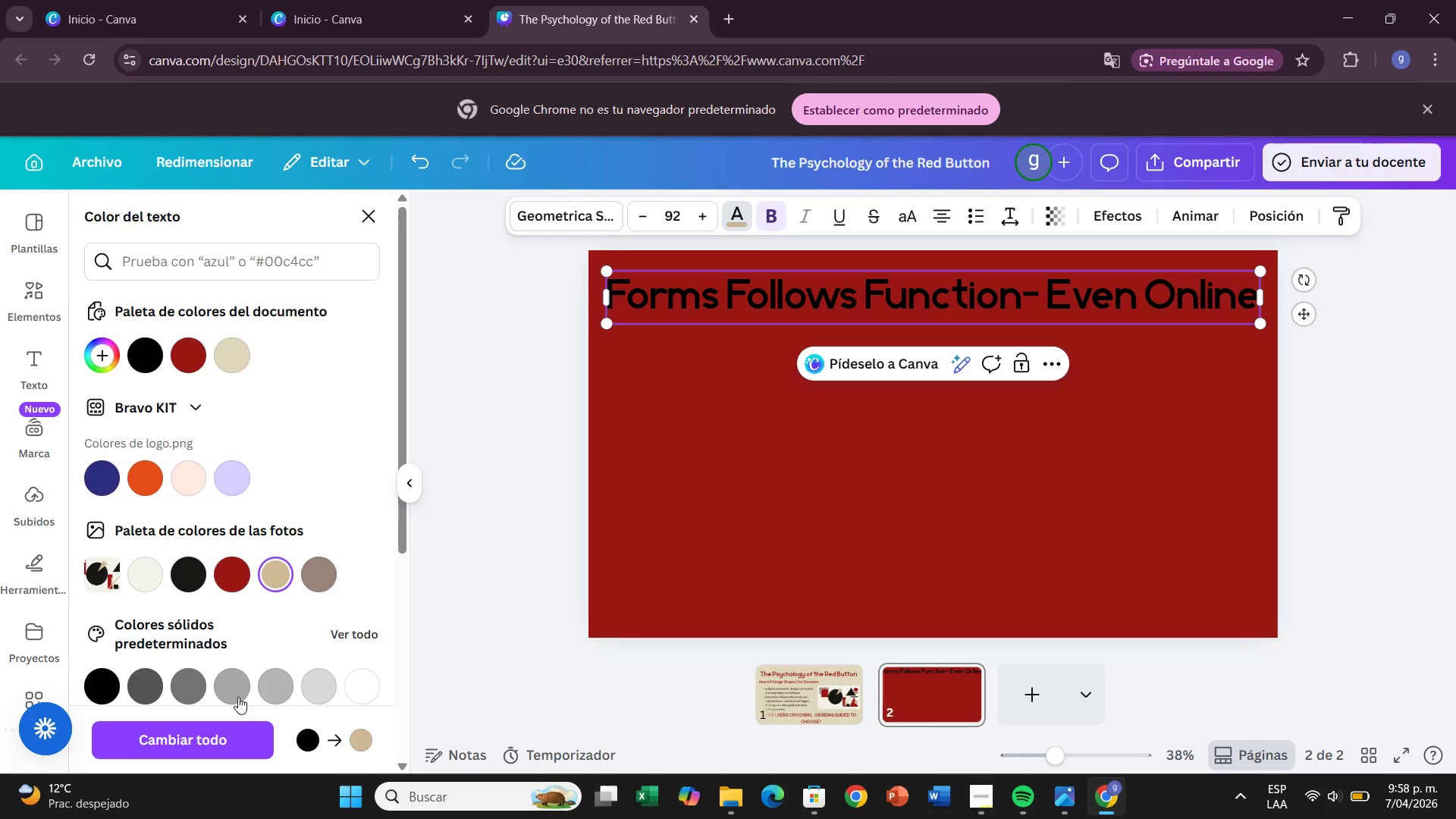 
left_click([725, 220])
 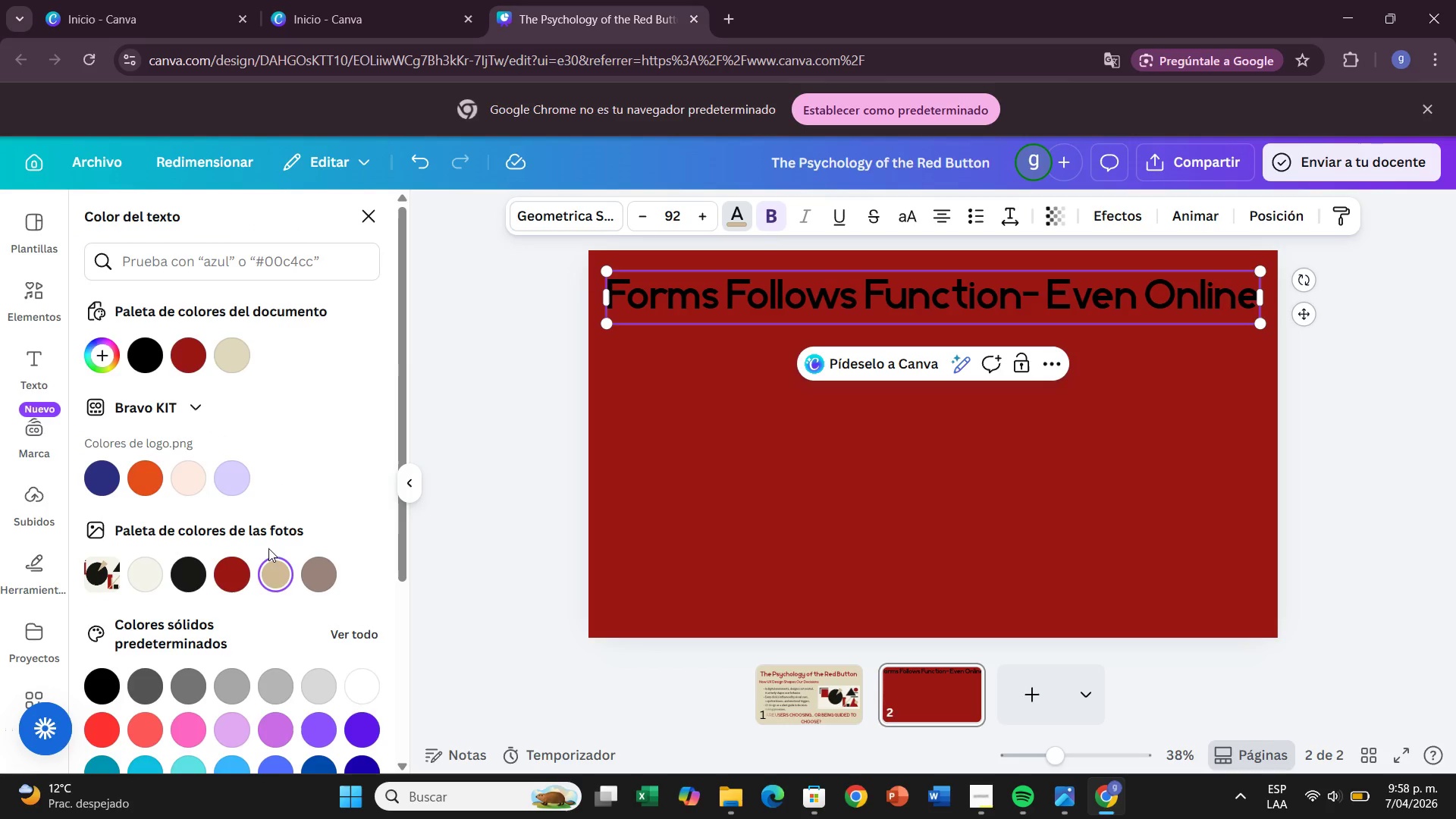 
left_click([264, 583])
 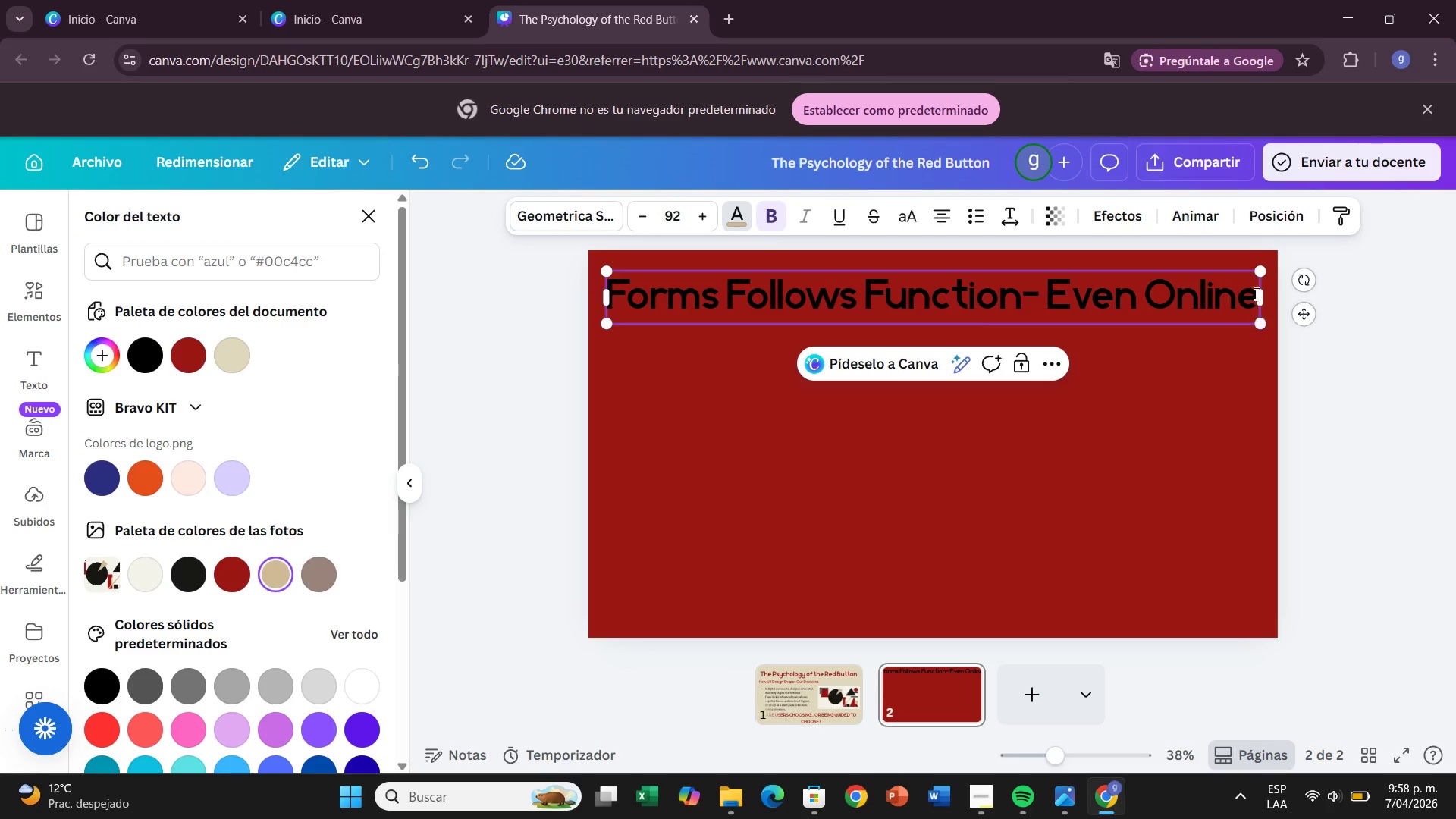 
left_click_drag(start_coordinate=[1251, 292], to_coordinate=[617, 328])
 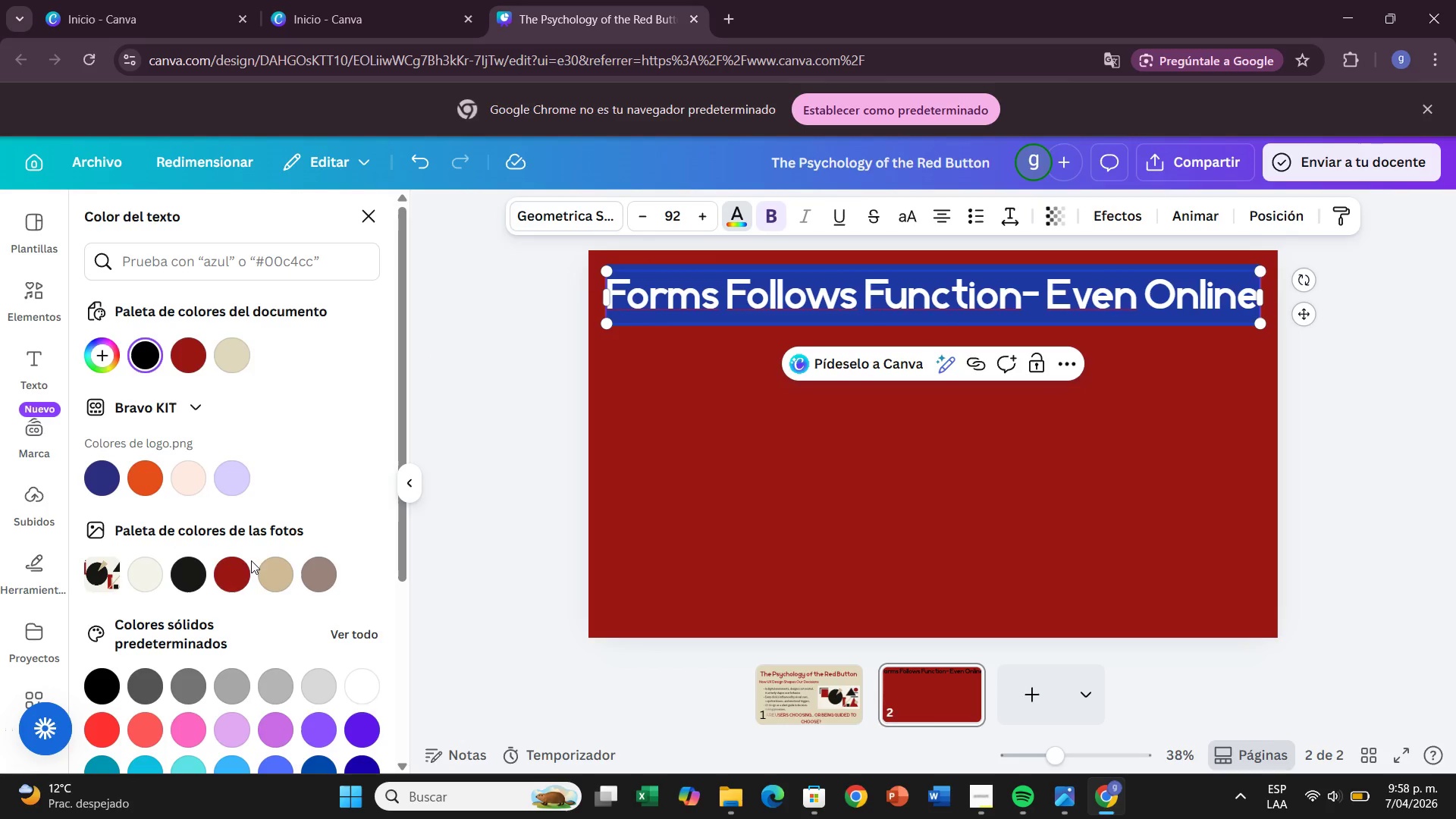 
left_click([267, 563])
 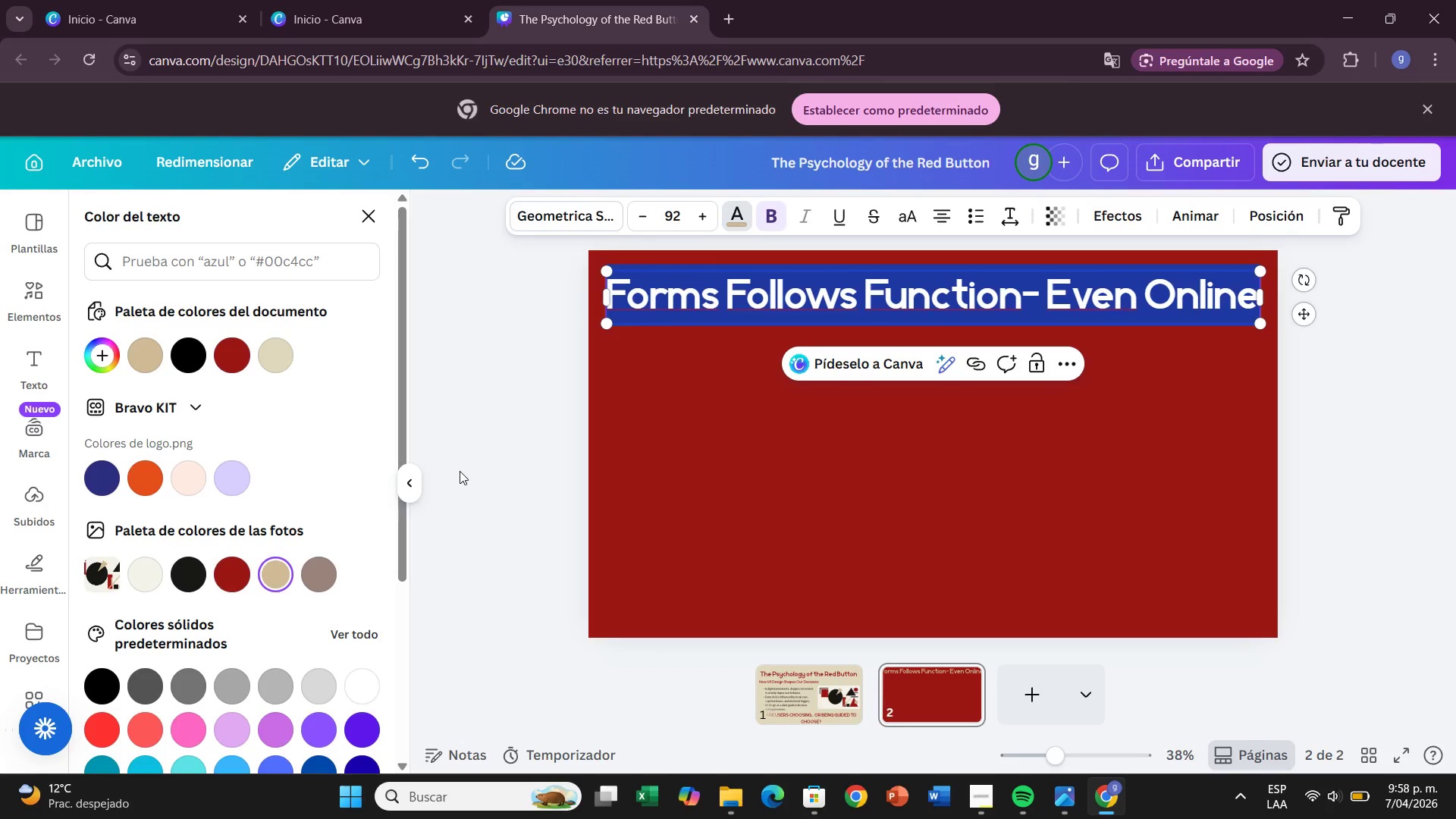 
left_click([460, 471])
 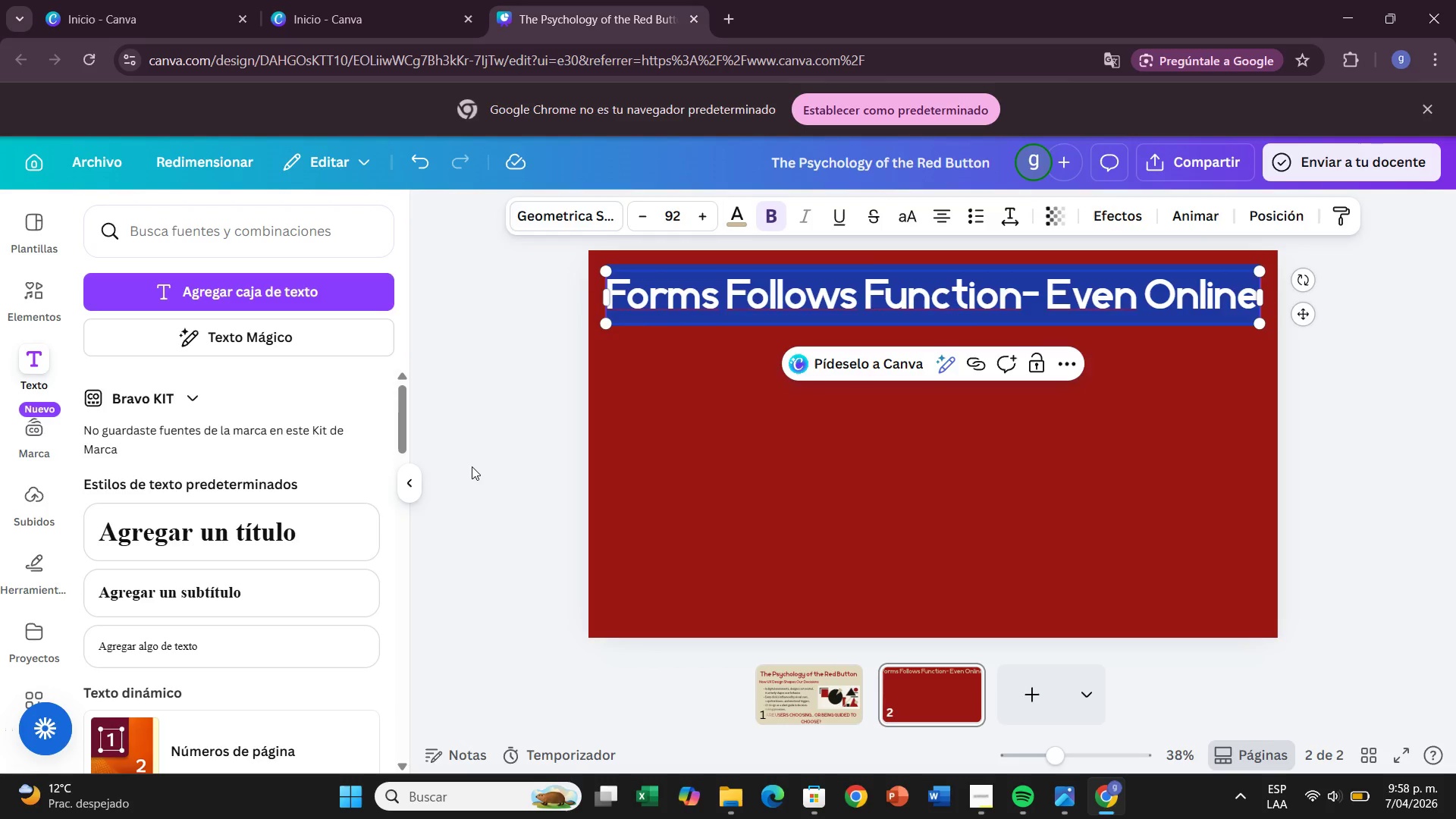 
left_click([495, 457])
 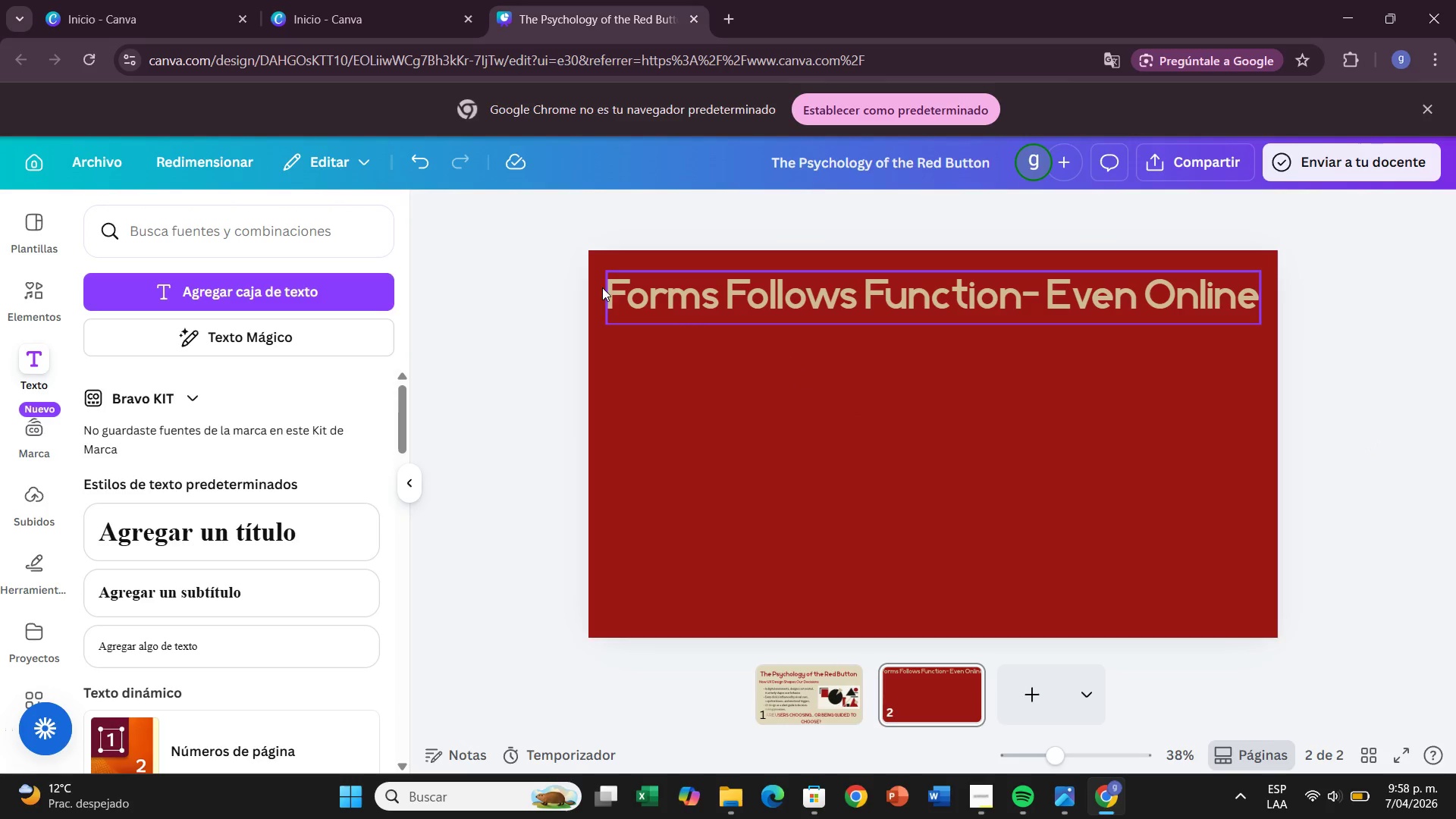 
left_click([326, 283])
 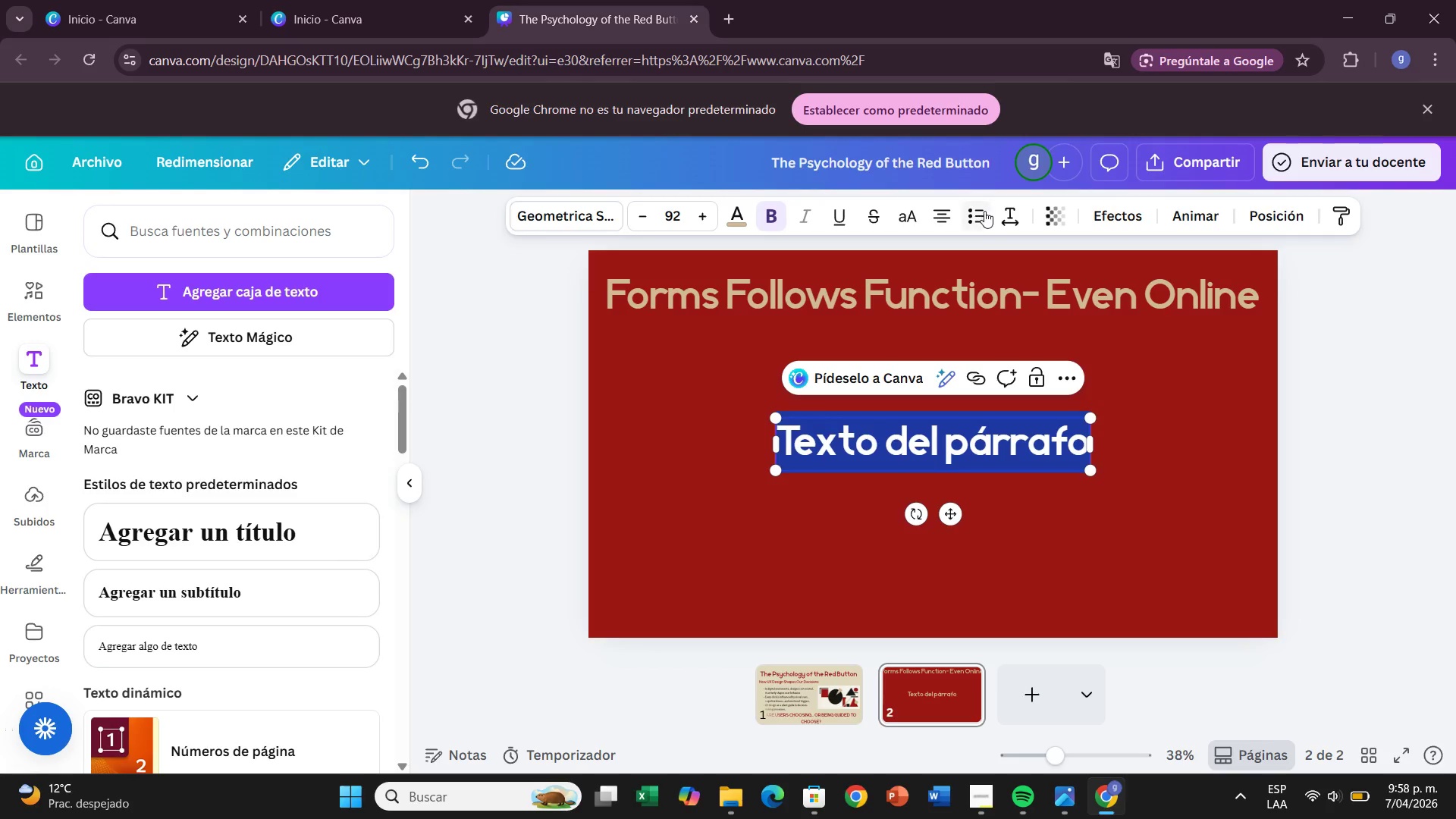 
left_click([984, 211])
 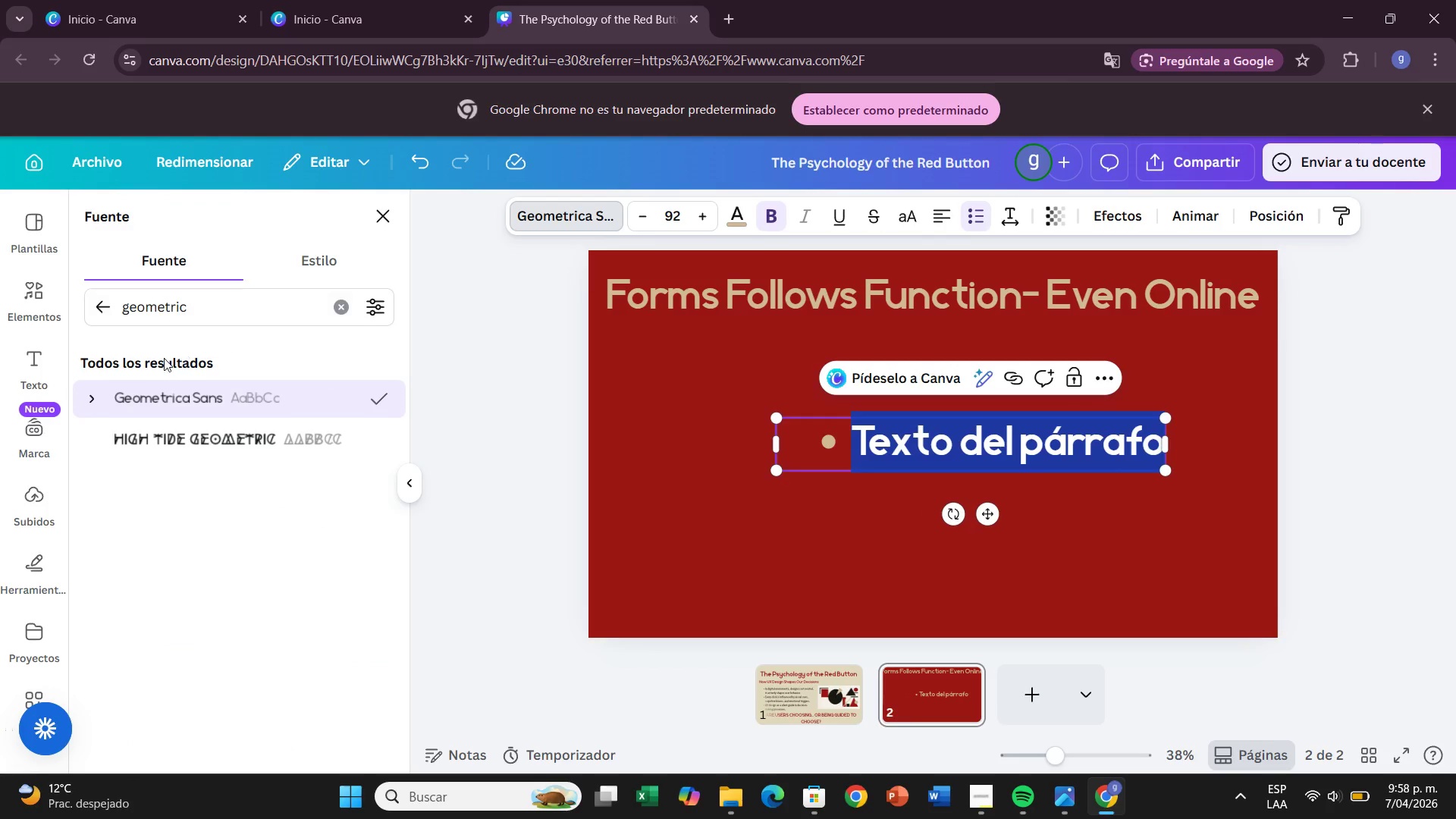 
left_click([326, 306])
 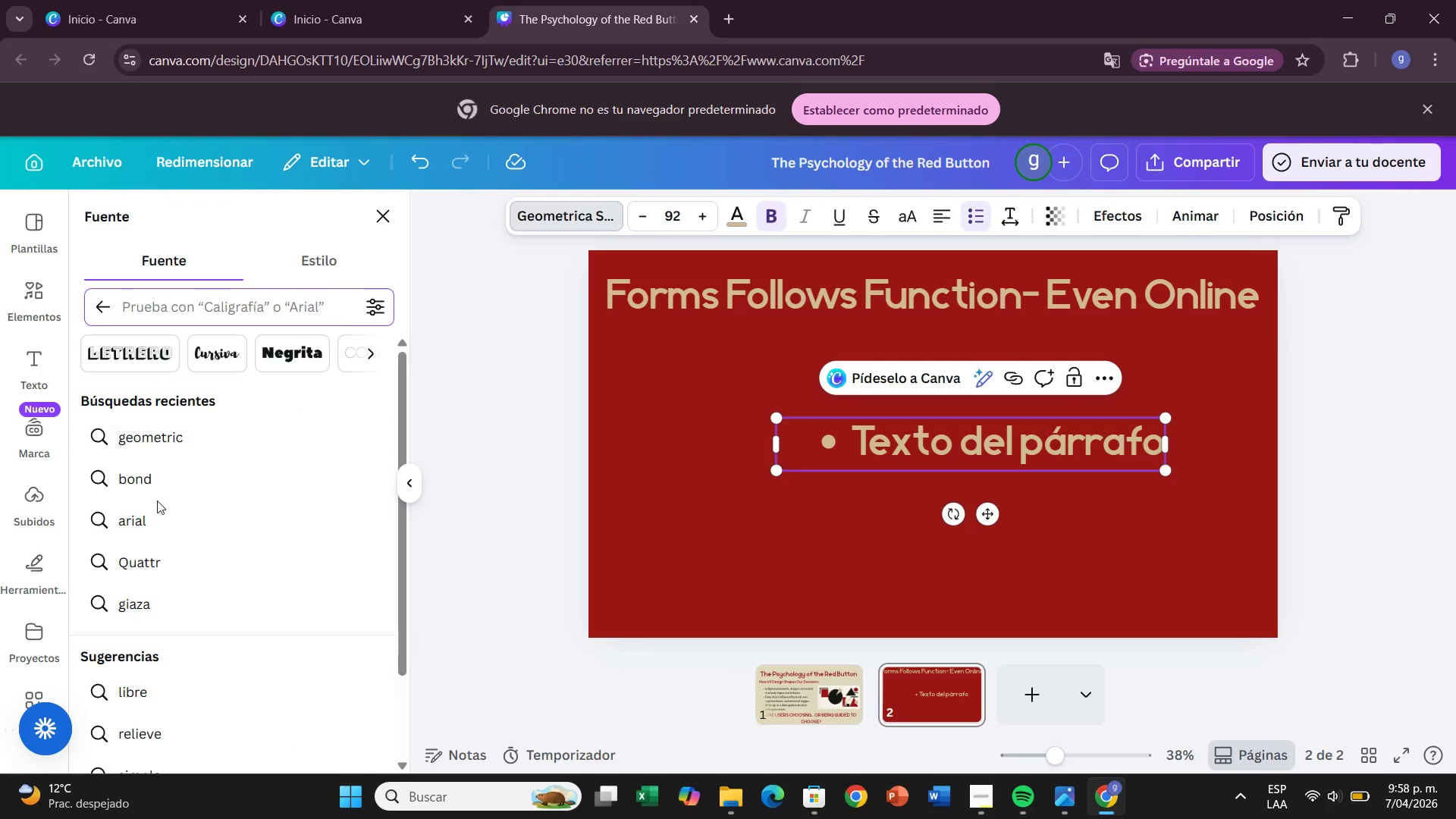 
left_click([162, 477])
 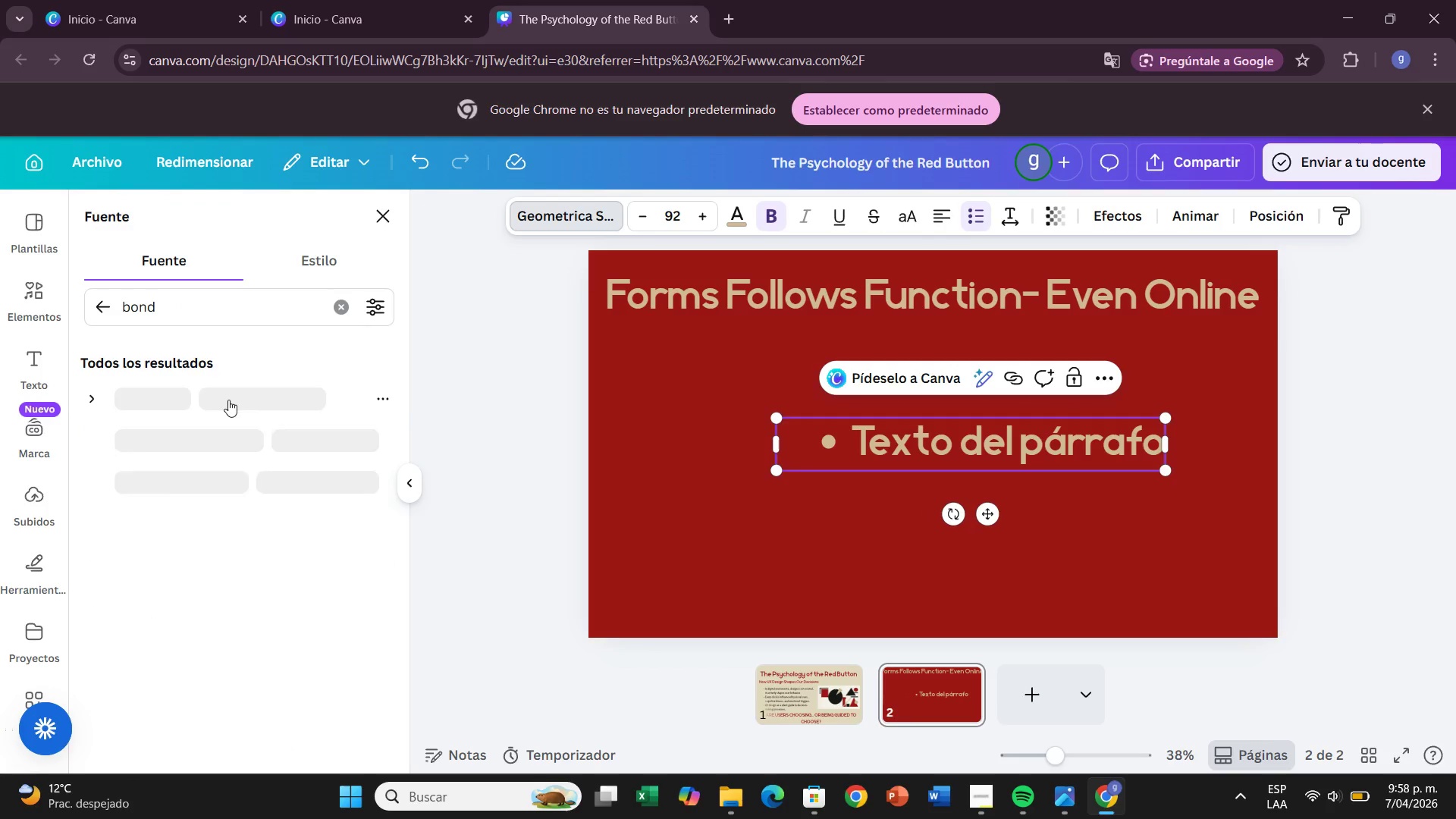 
left_click([228, 400])
 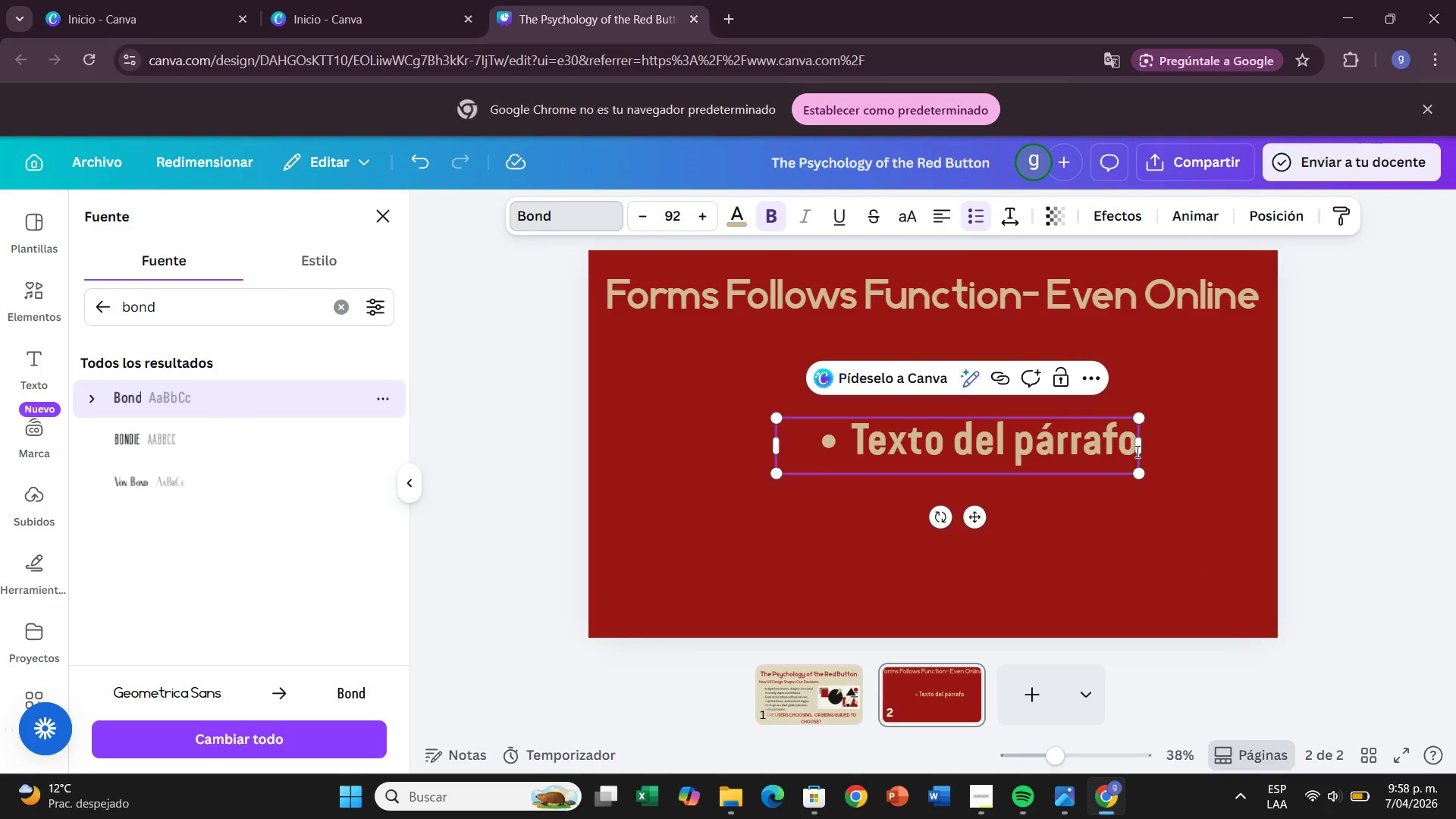 
left_click_drag(start_coordinate=[1134, 450], to_coordinate=[852, 462])
 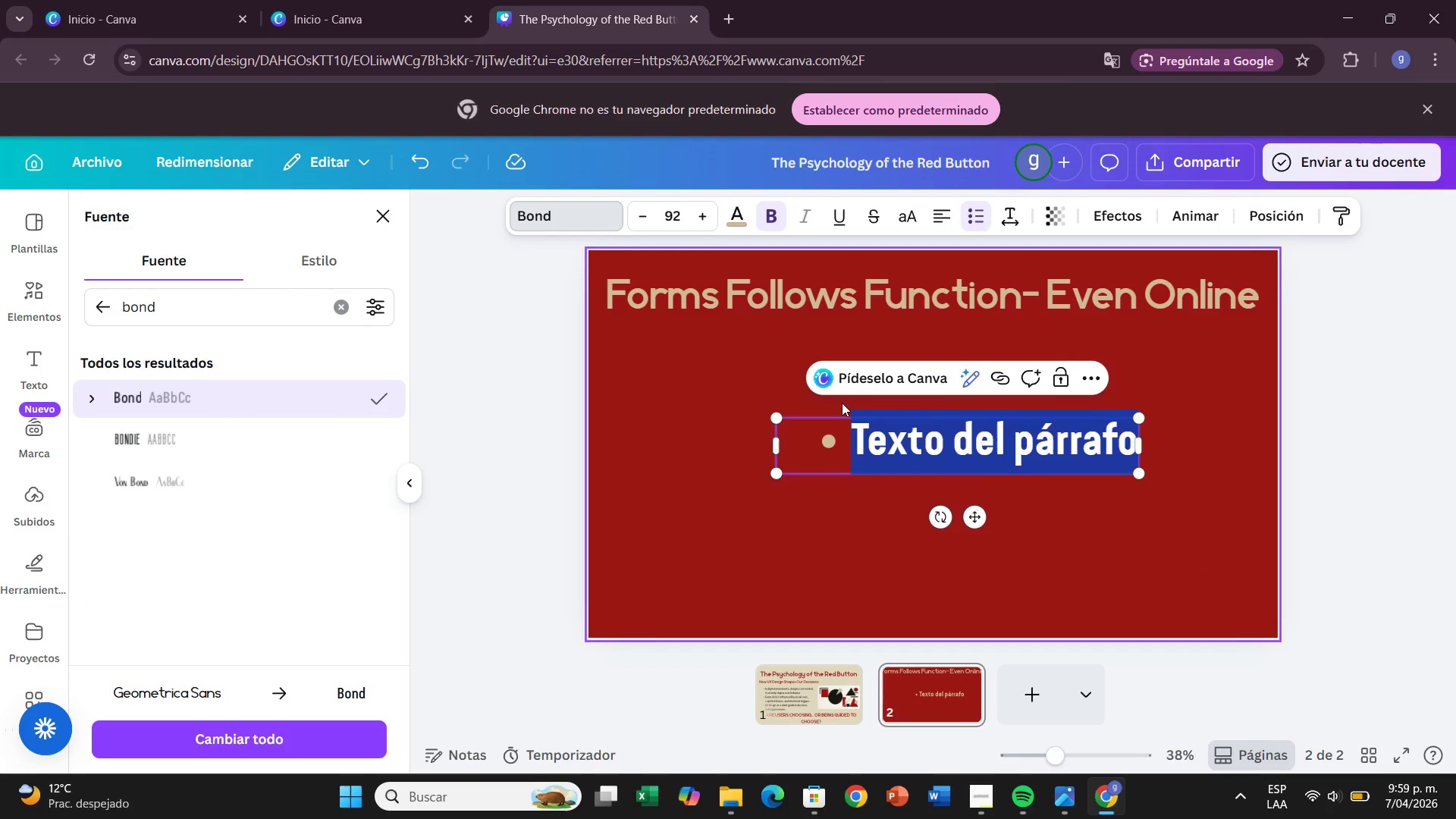 
key(Backspace)
 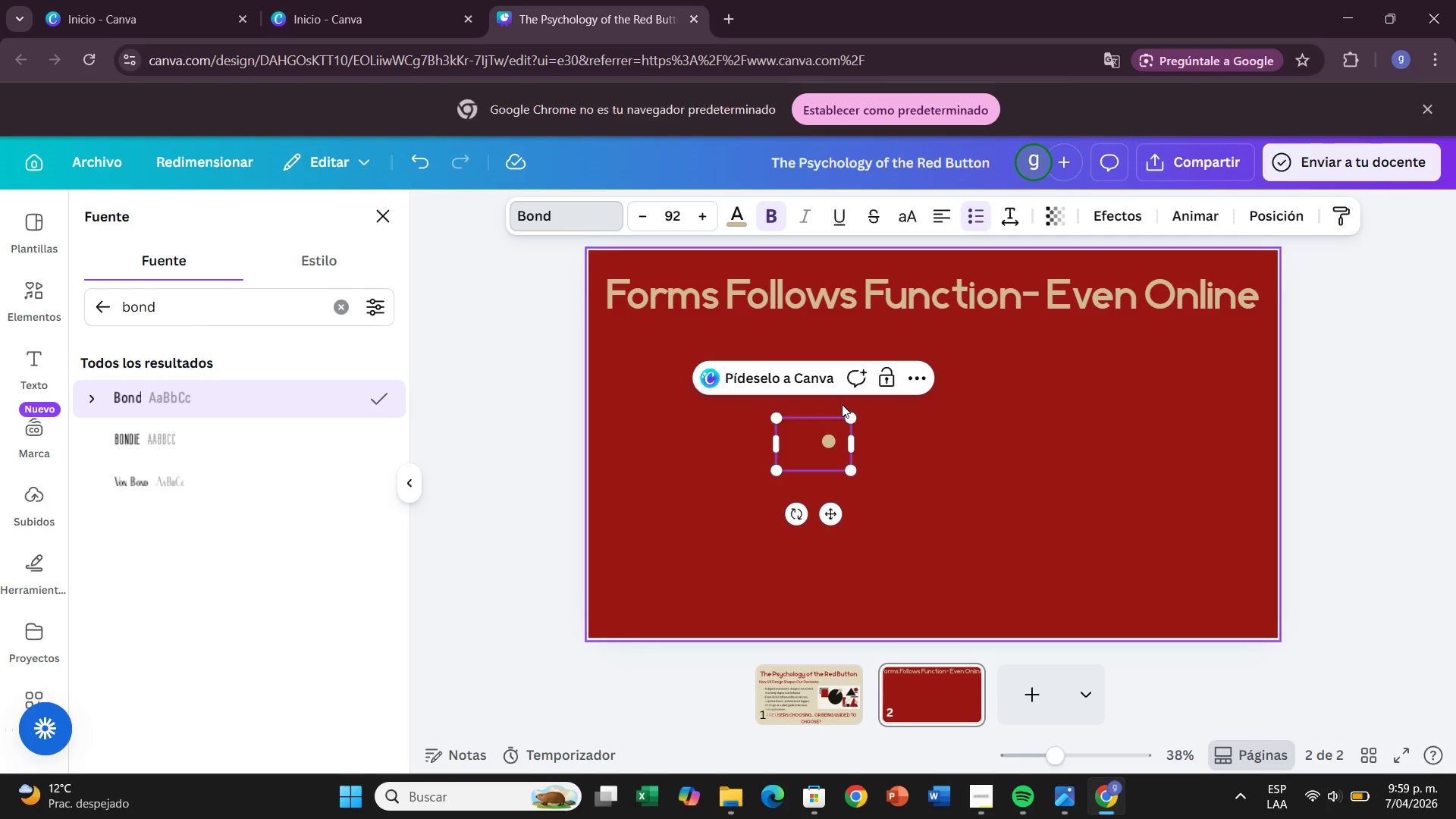 
key(B)
 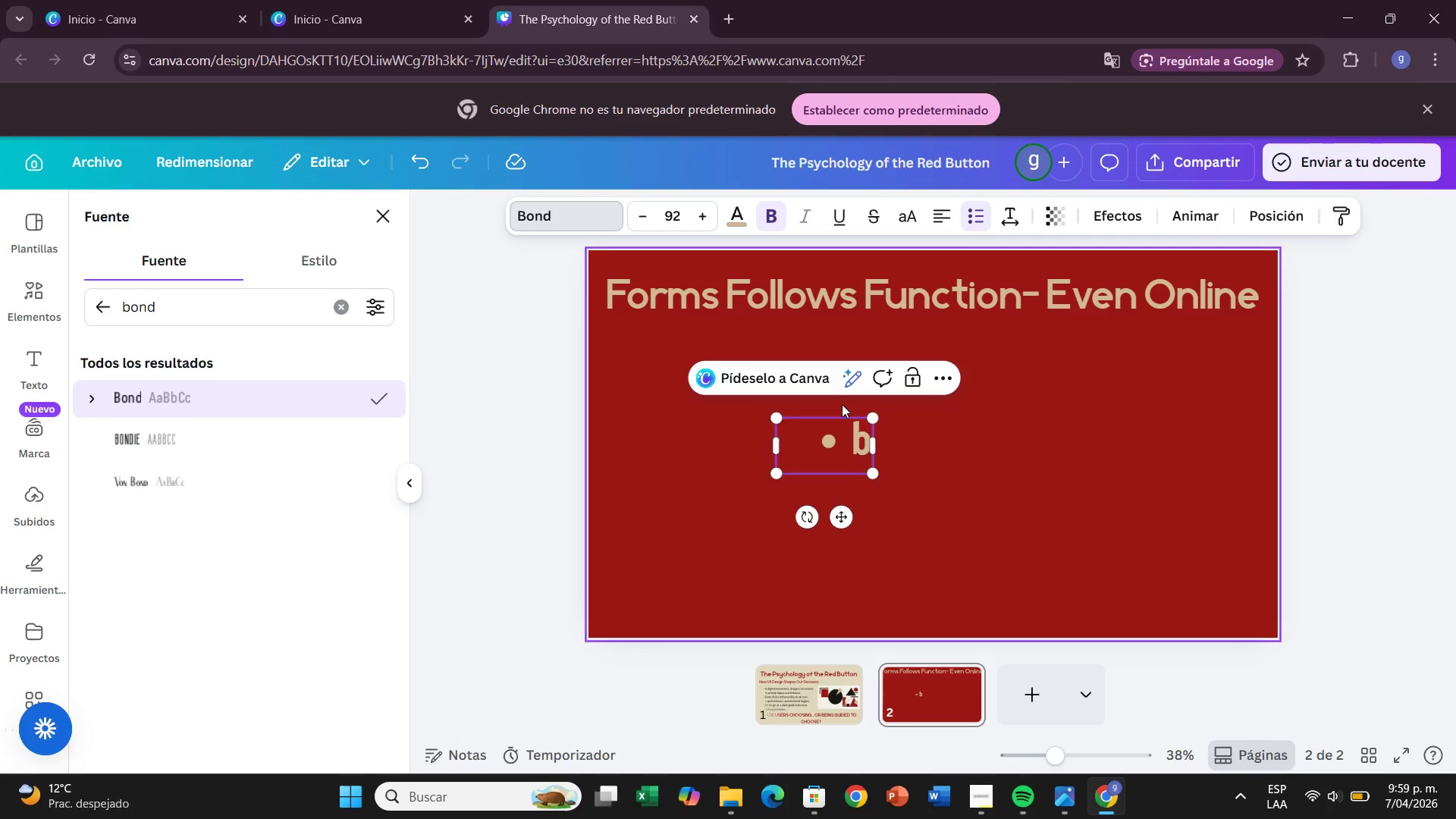 
key(Backspace)
type(Bauhaus desig prioritizez)
key(Backspace)
type(s simplicity, clarity.)
key(Backspace)
type(, and functionality.)
 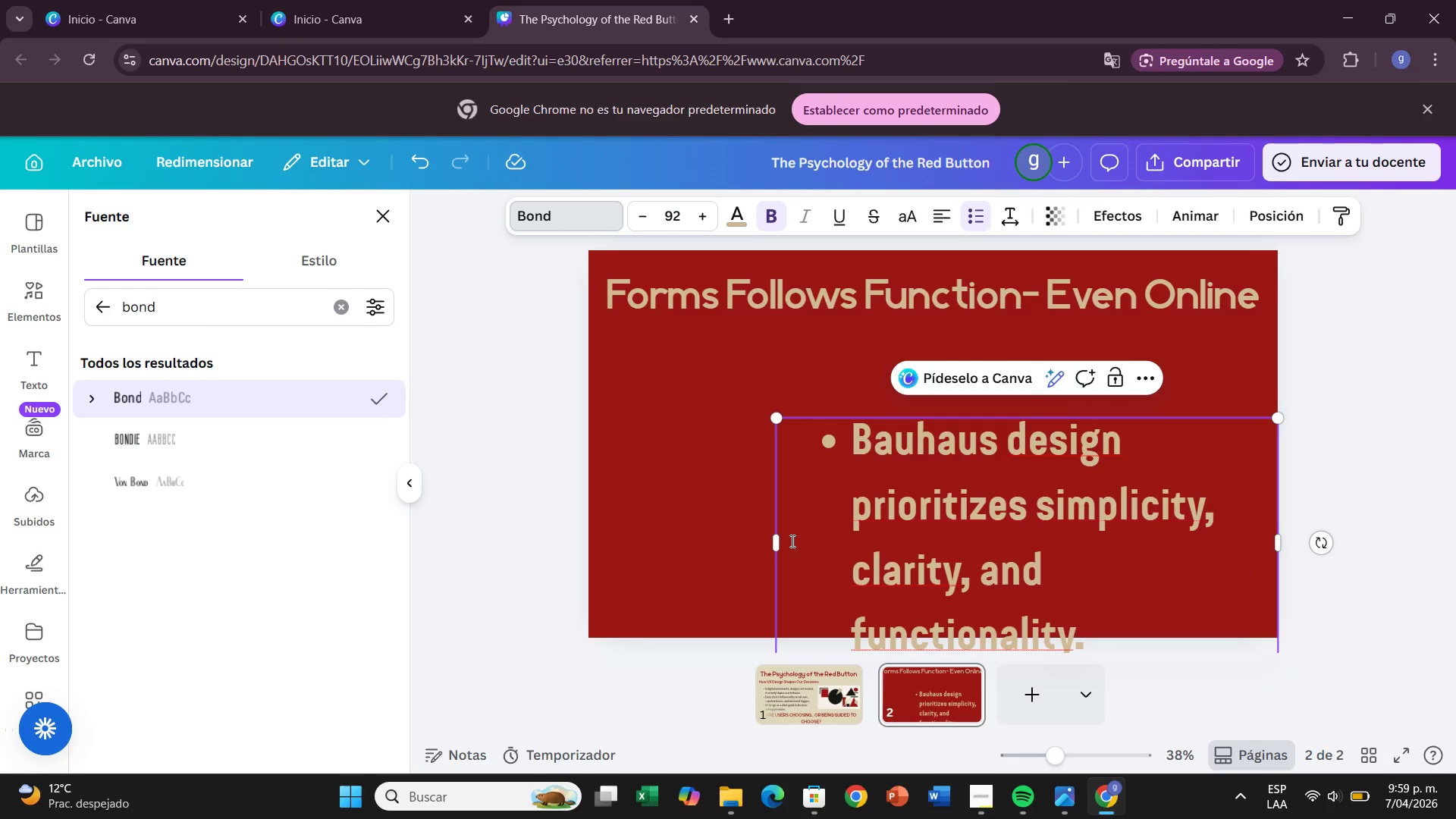 
left_click_drag(start_coordinate=[774, 548], to_coordinate=[627, 537])
 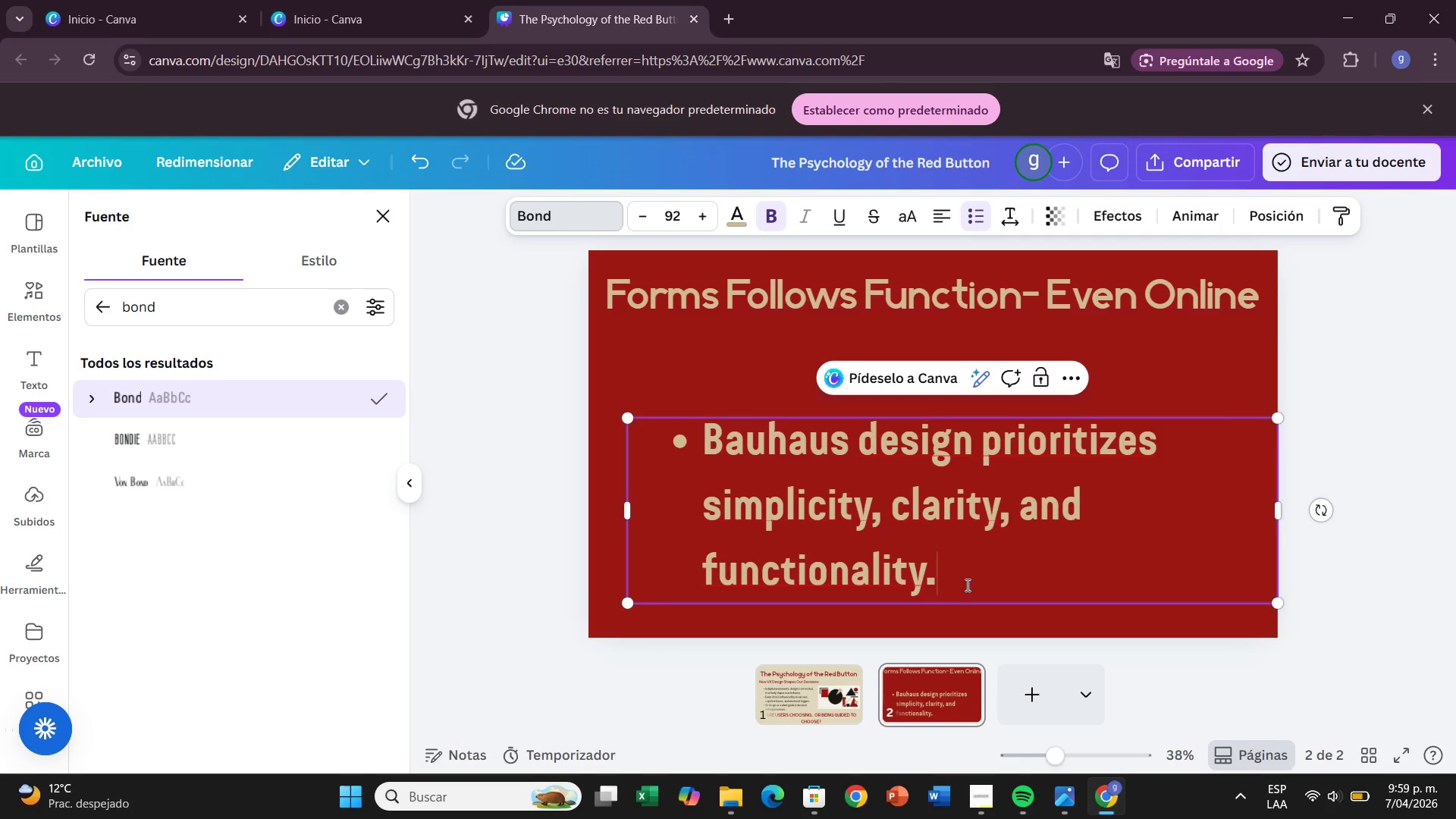 
left_click_drag(start_coordinate=[965, 583], to_coordinate=[698, 444])
 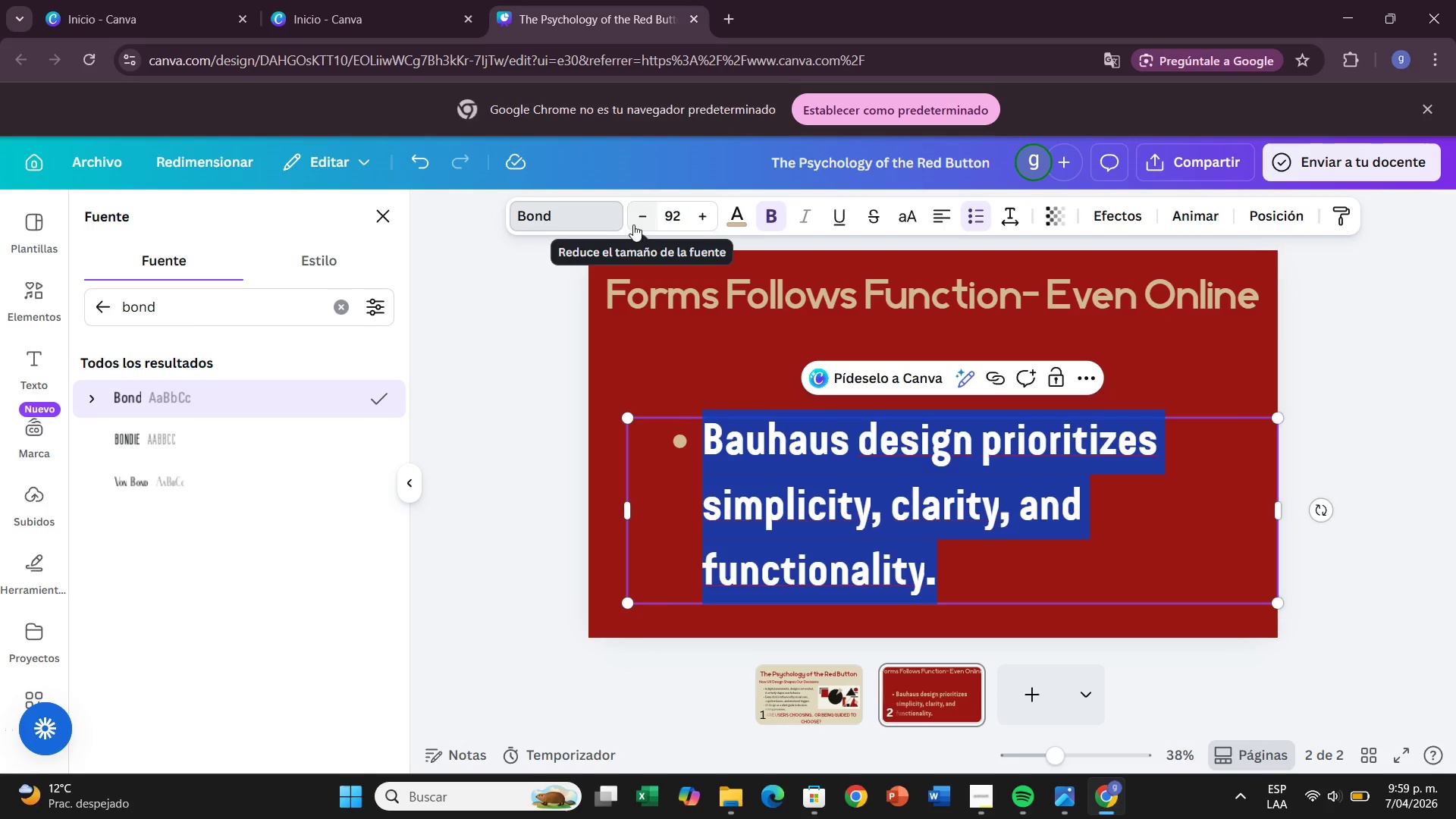 
left_click([676, 452])
 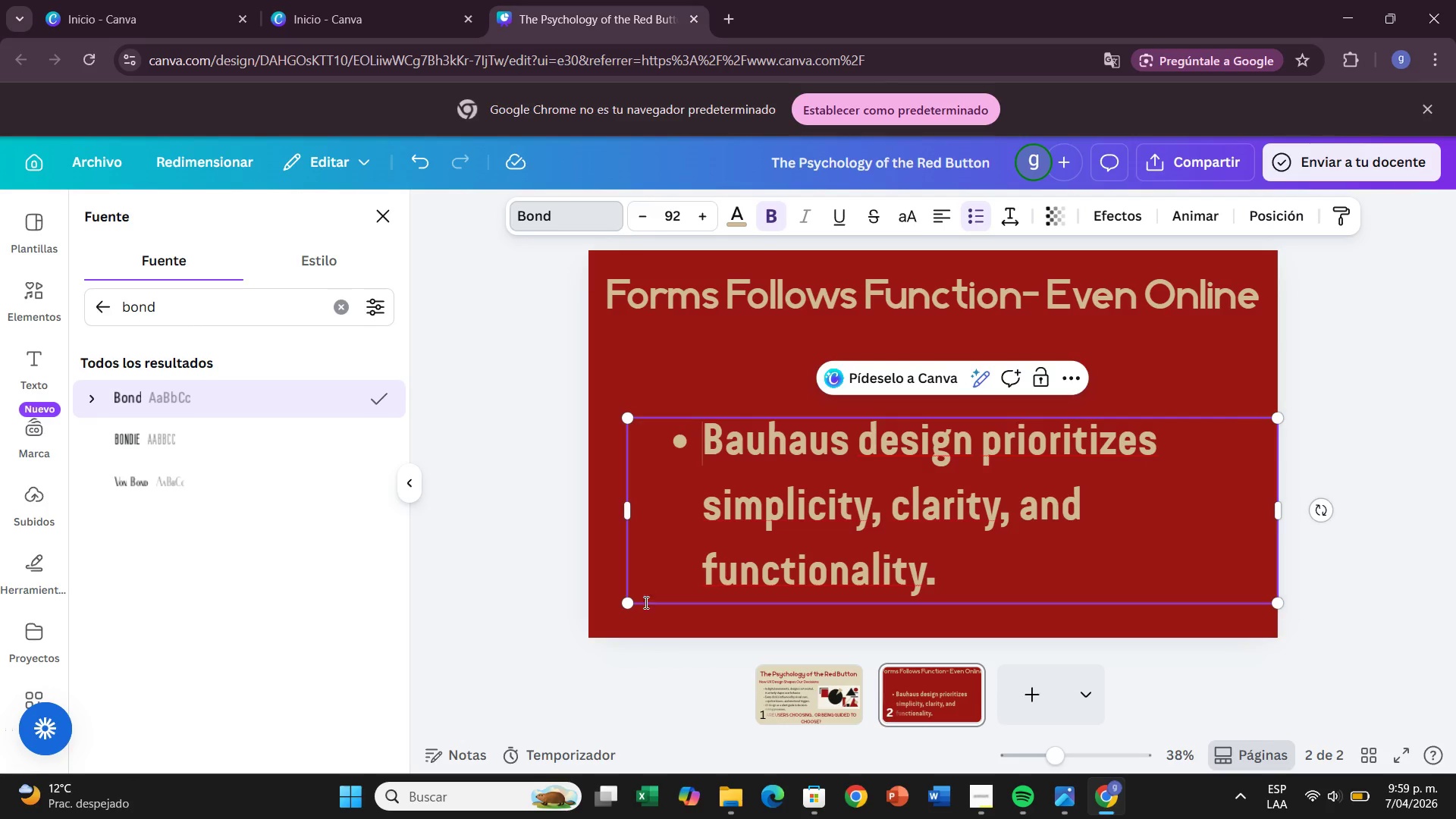 
left_click([668, 623])
 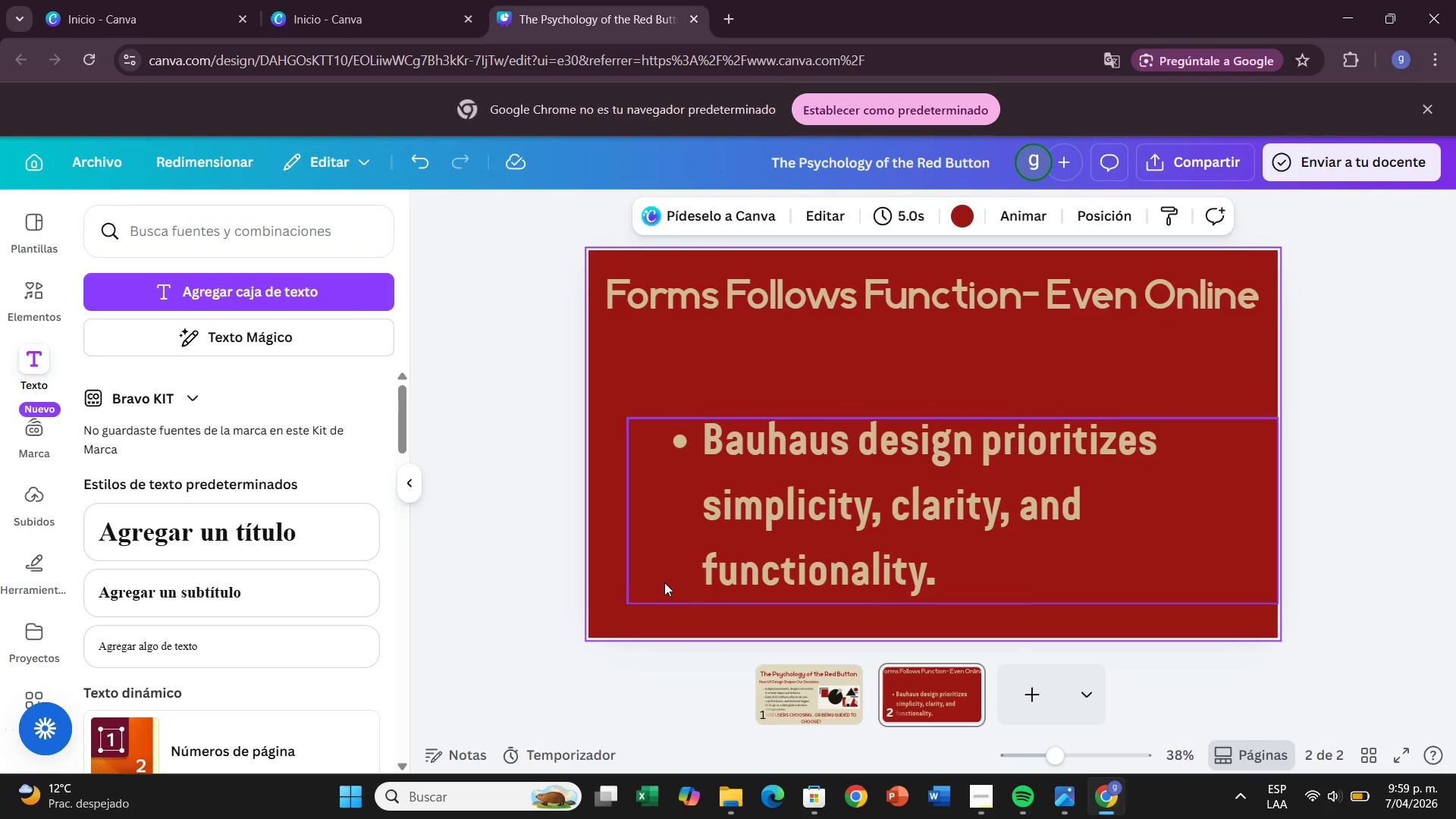 
left_click([665, 583])
 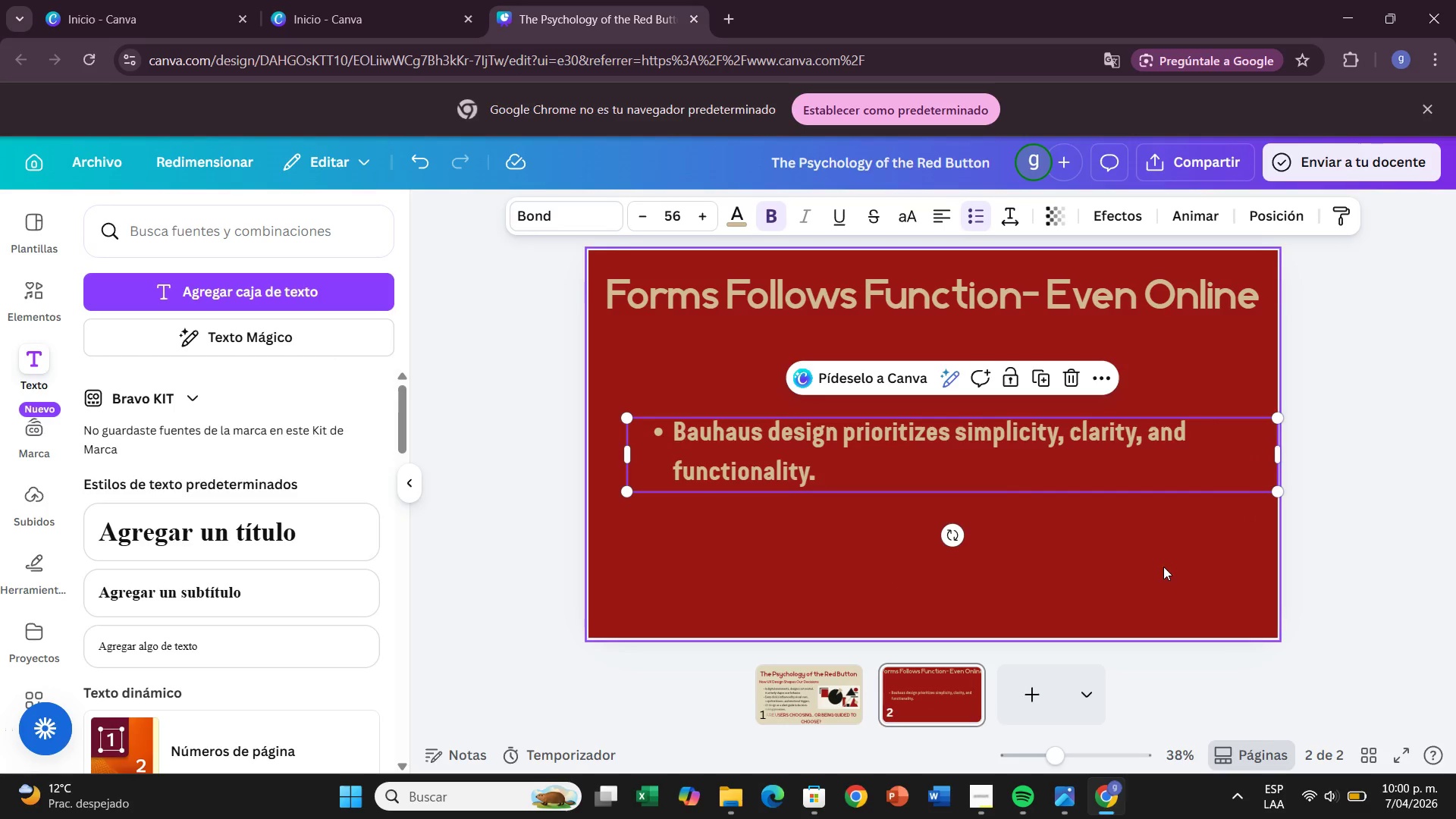 
wait(16.27)
 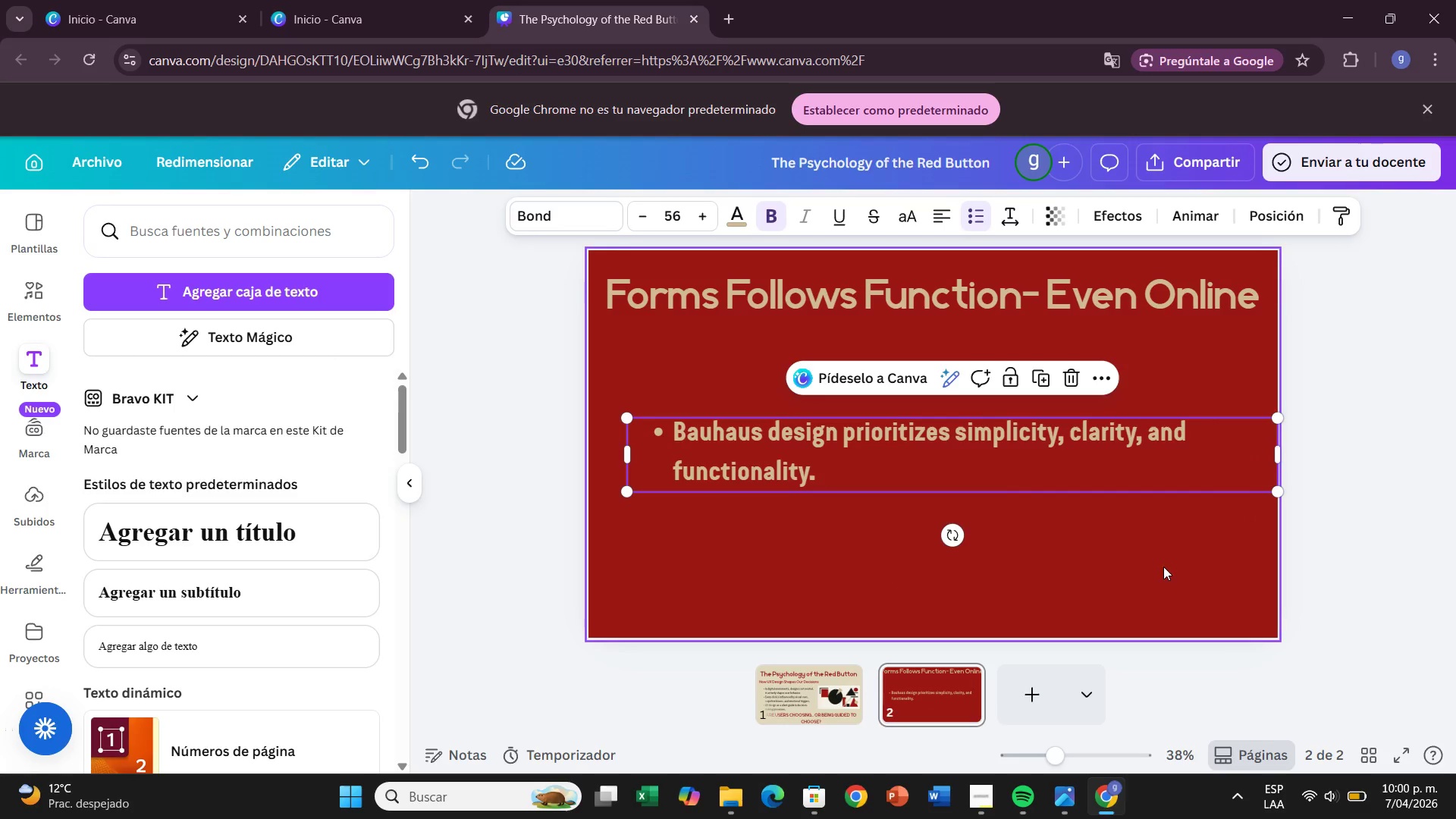 
left_click_drag(start_coordinate=[626, 450], to_coordinate=[843, 472])
 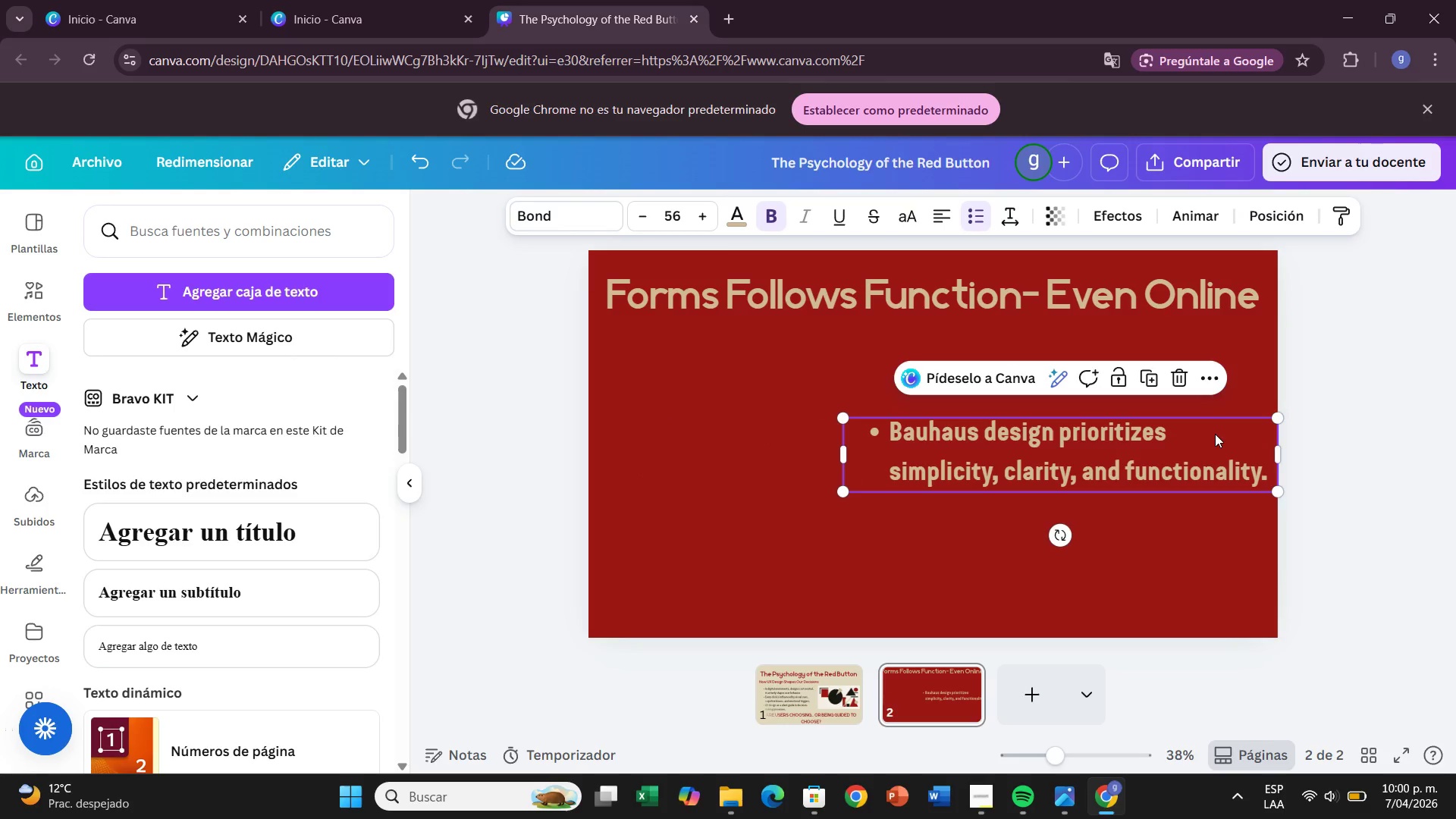 
left_click_drag(start_coordinate=[1215, 434], to_coordinate=[1197, 389])
 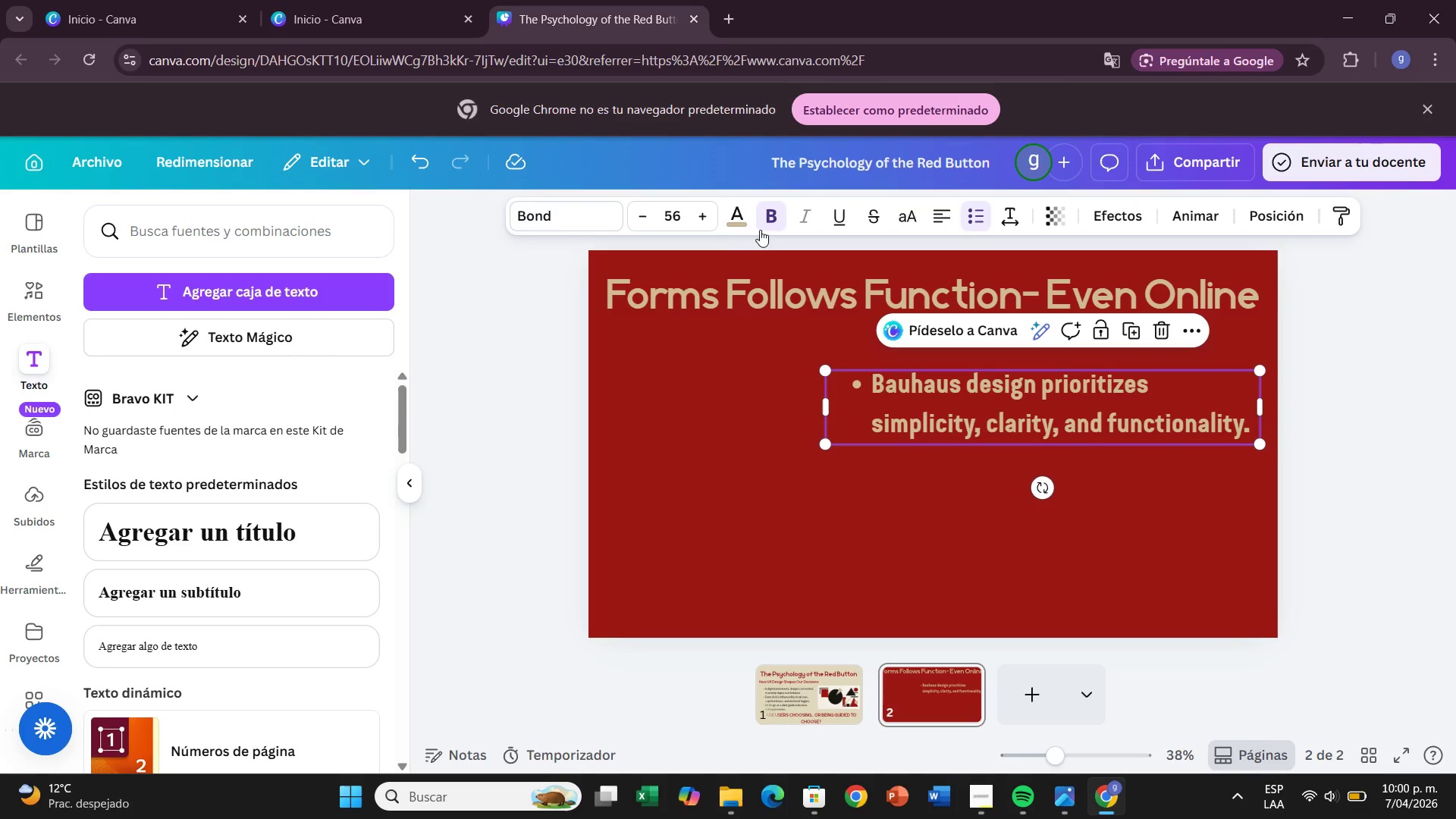 
left_click([736, 221])
 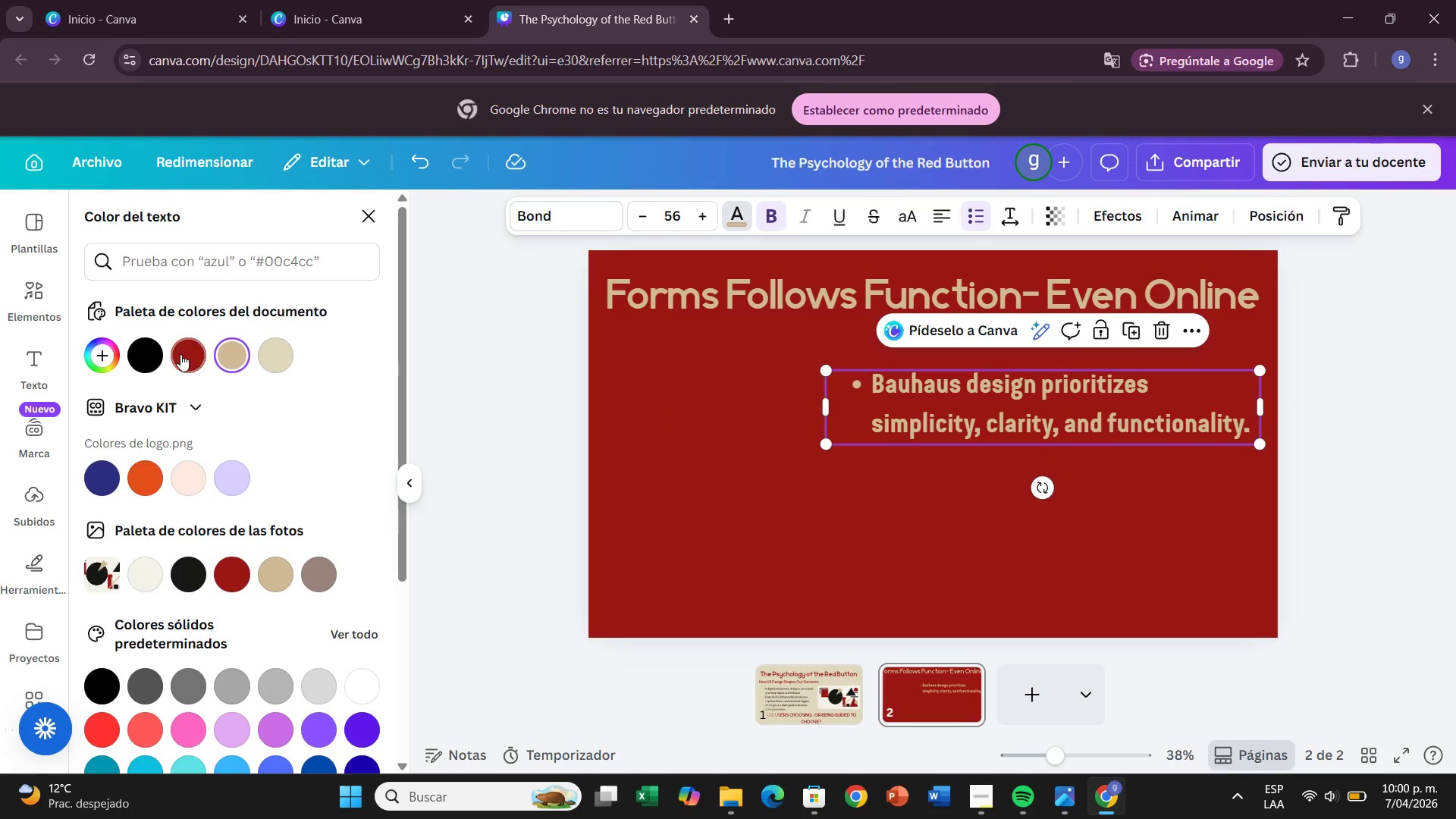 
left_click([148, 347])
 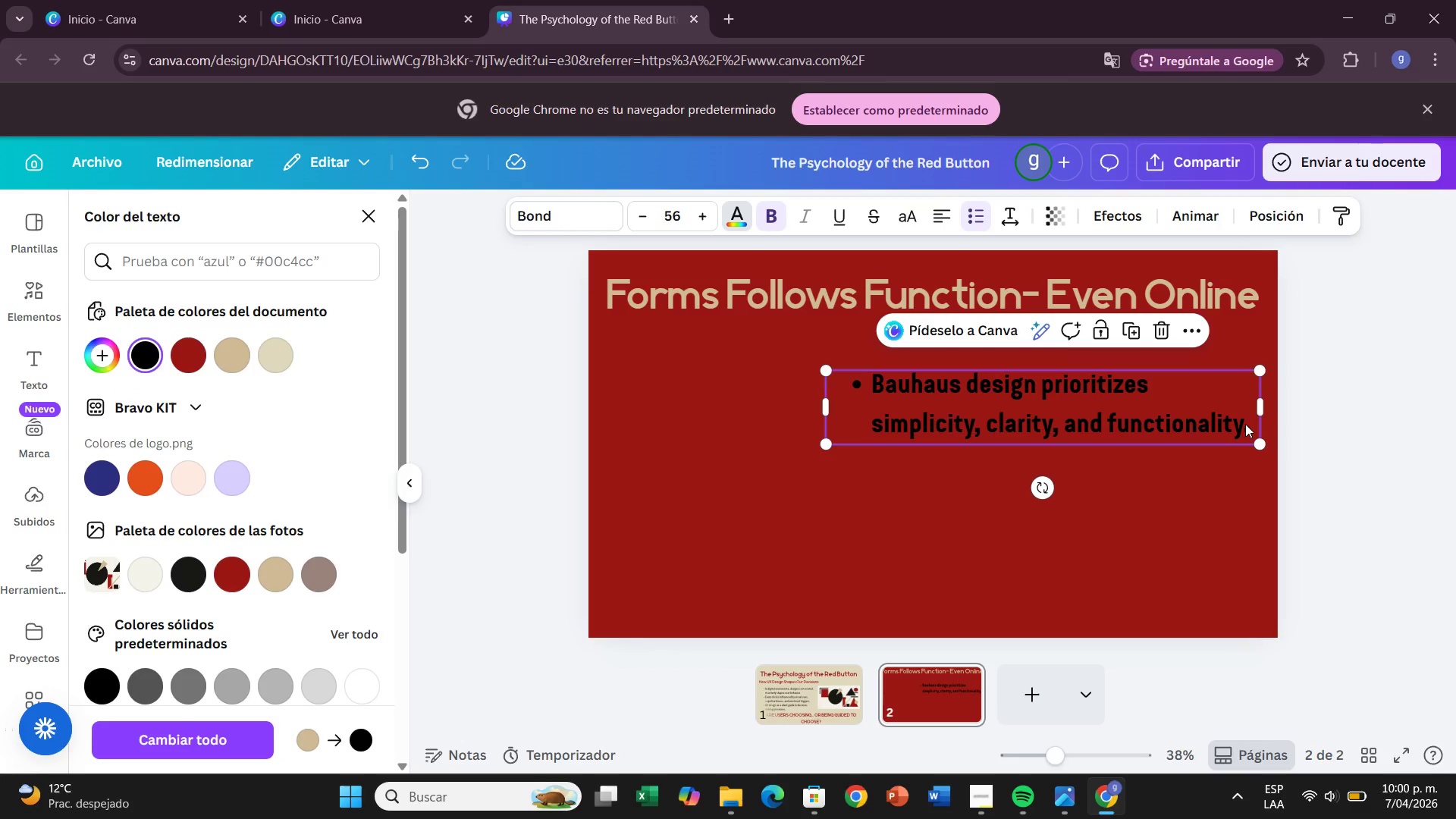 
double_click([1245, 424])
 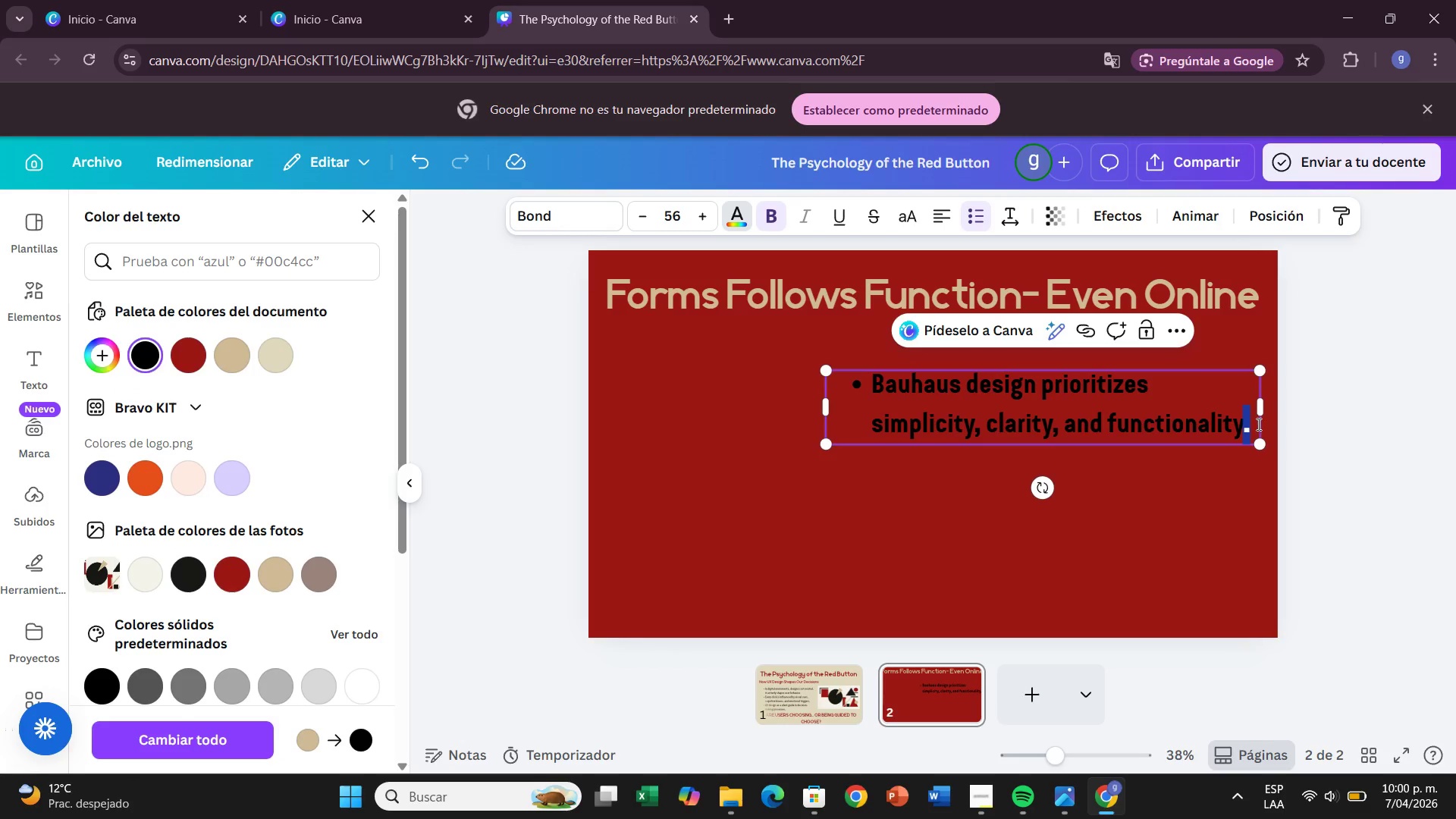 
left_click([1259, 424])
 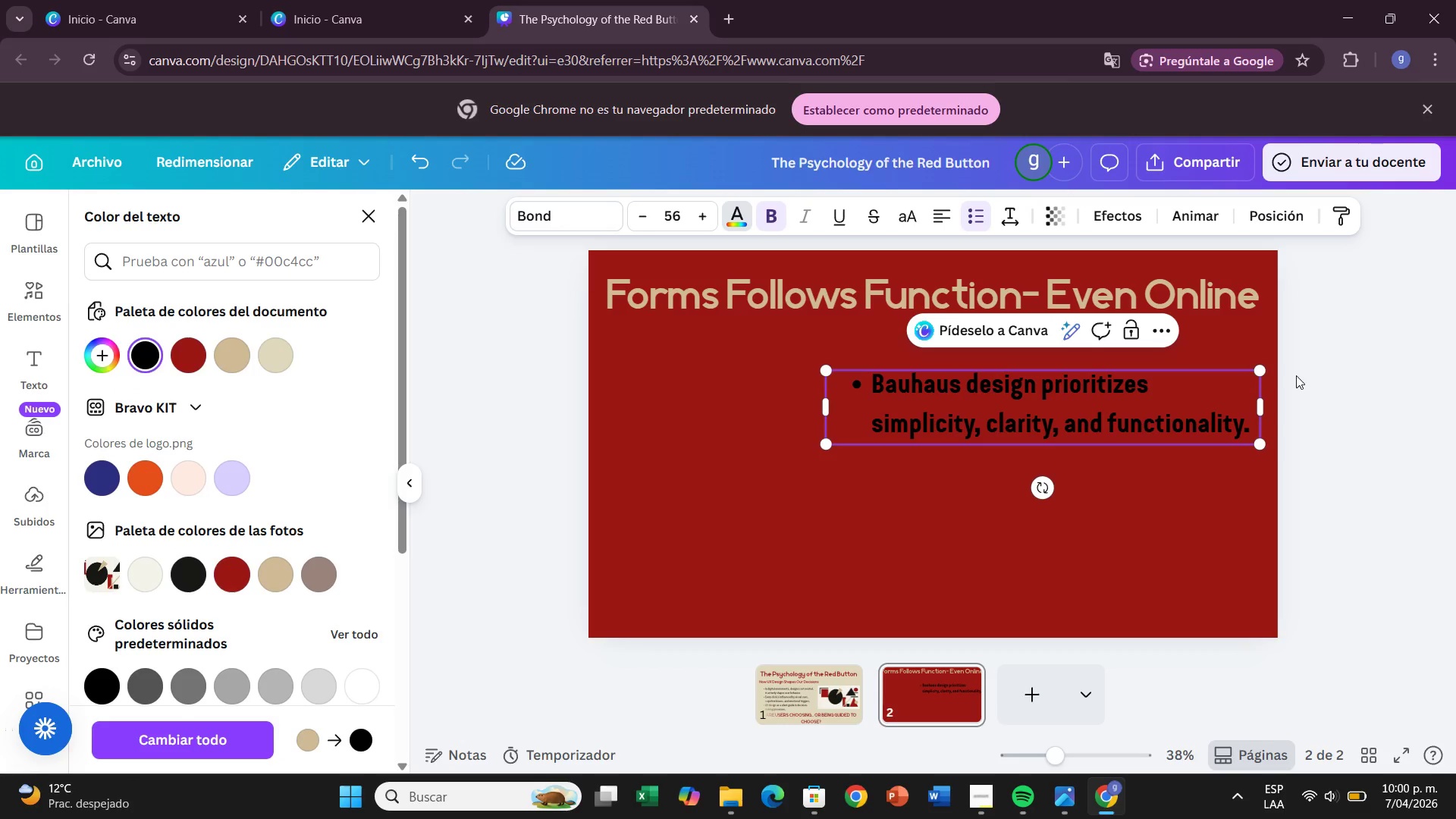 
key(Enter)
 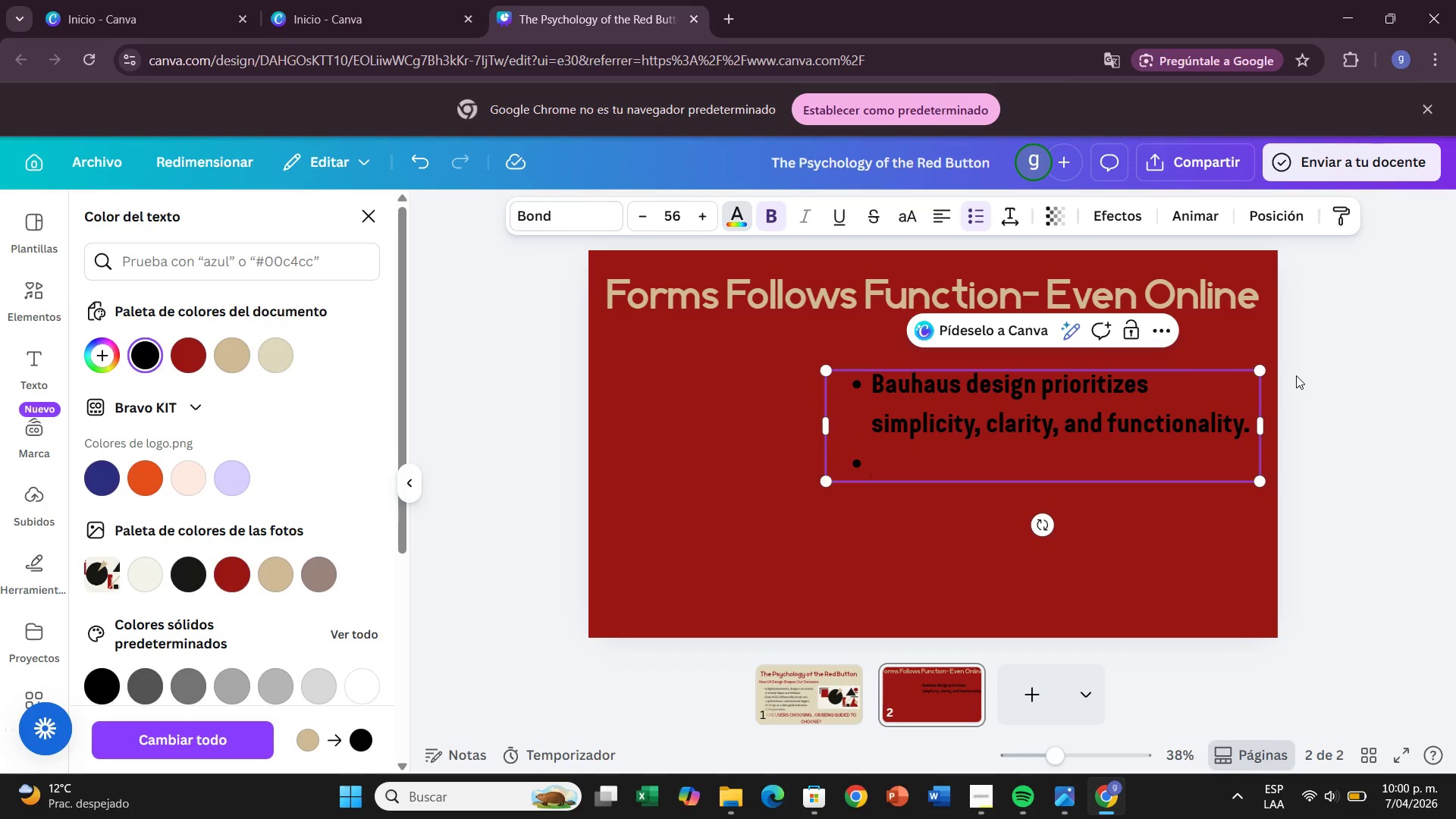 
type(Digita`)
key(Backspace)
type(l interfaces inherit these principles through)
 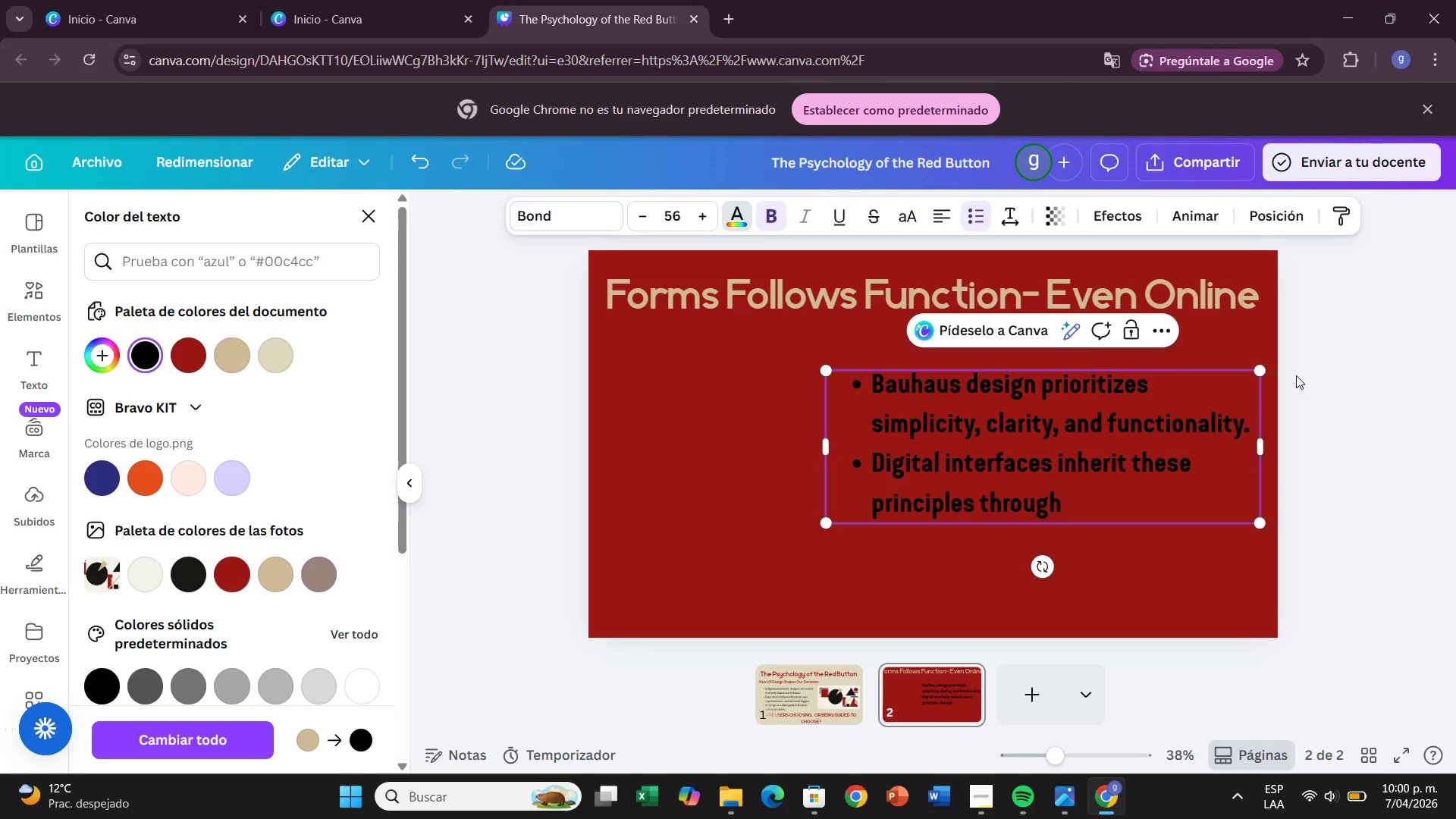 
type( reduction and structure)
 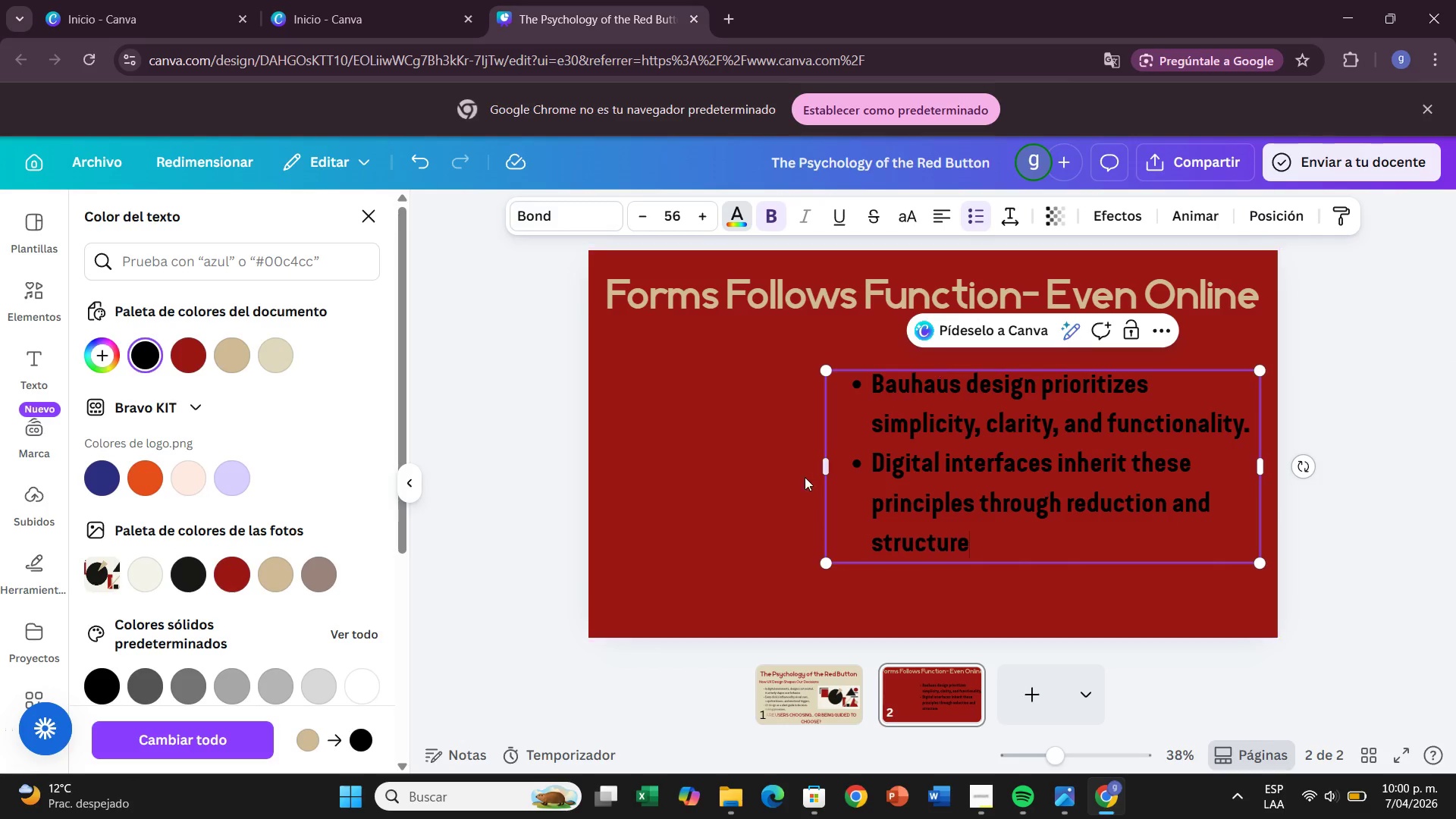 
left_click_drag(start_coordinate=[815, 465], to_coordinate=[841, 464])
 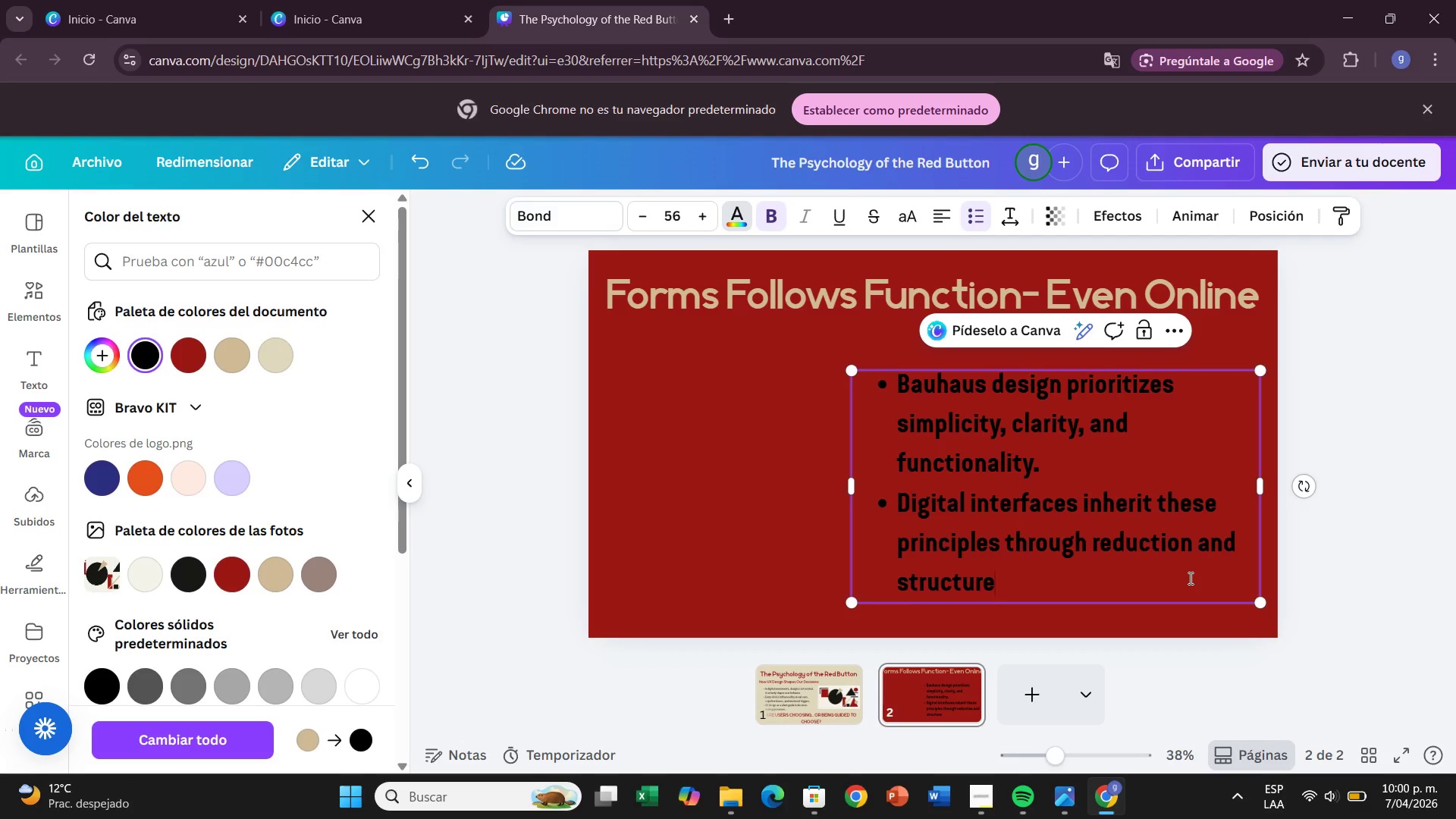 
key(Period)
 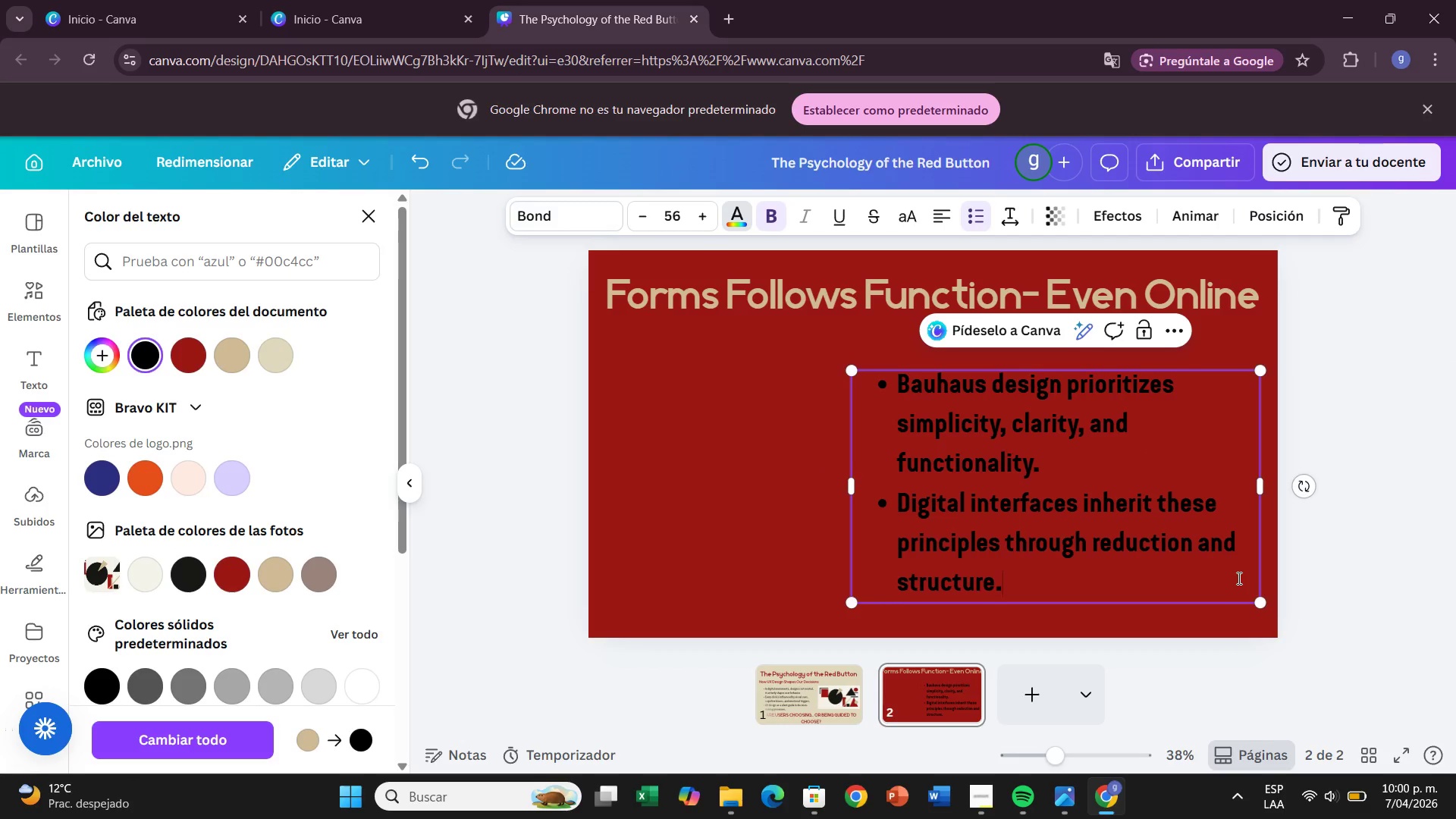 
key(Enter)
 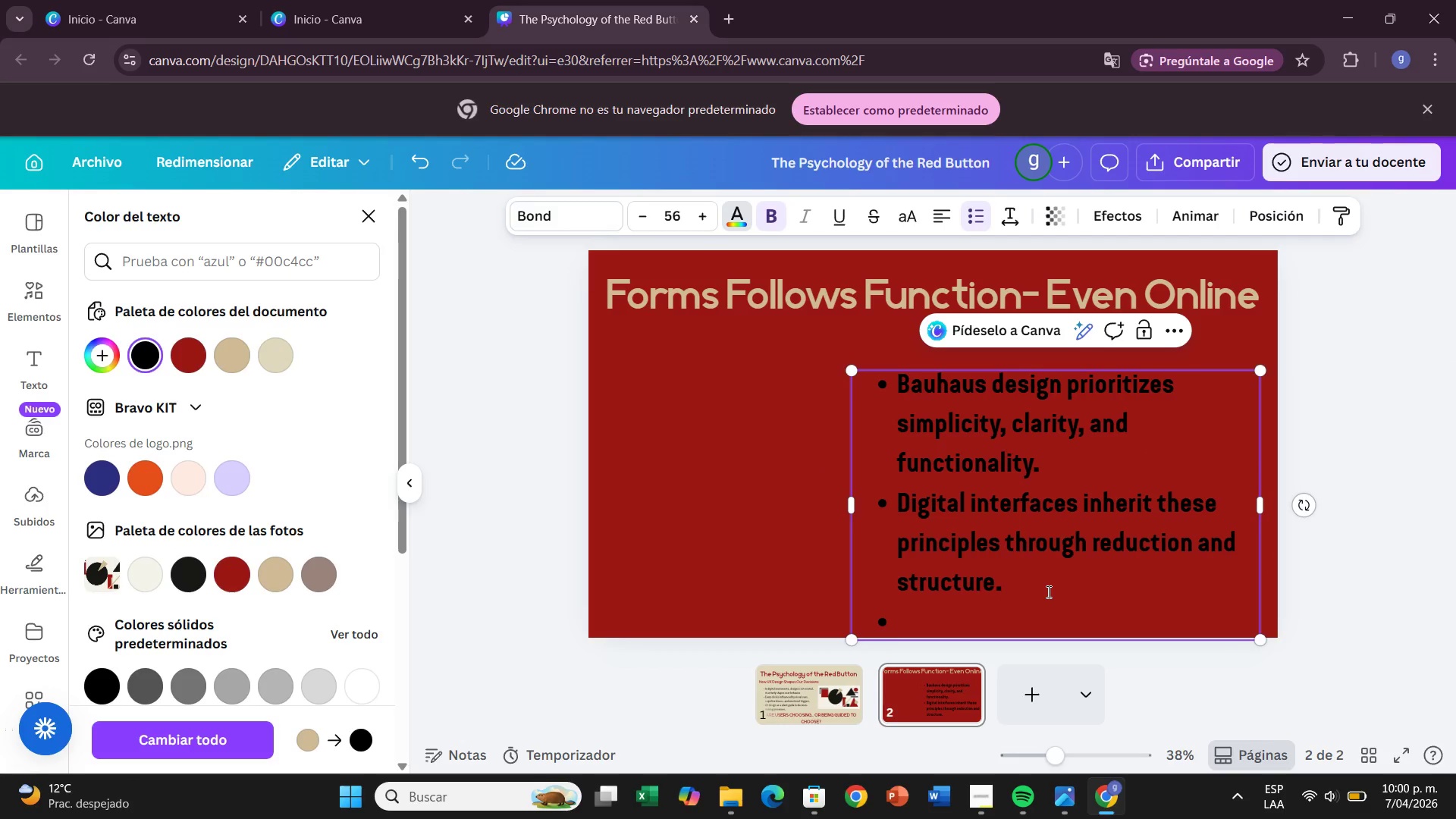 
key(Backspace)
 